 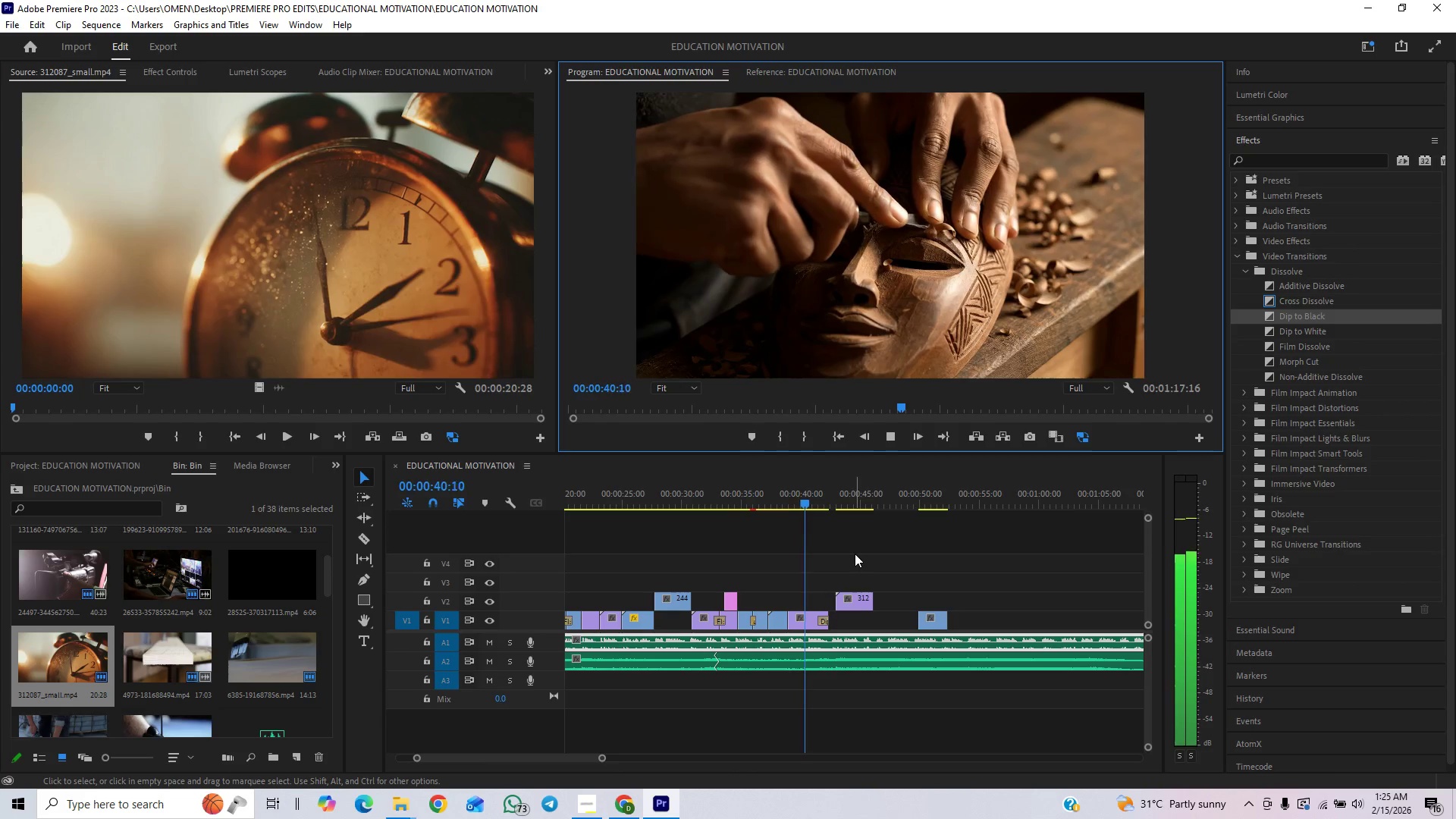 
left_click([891, 441])
 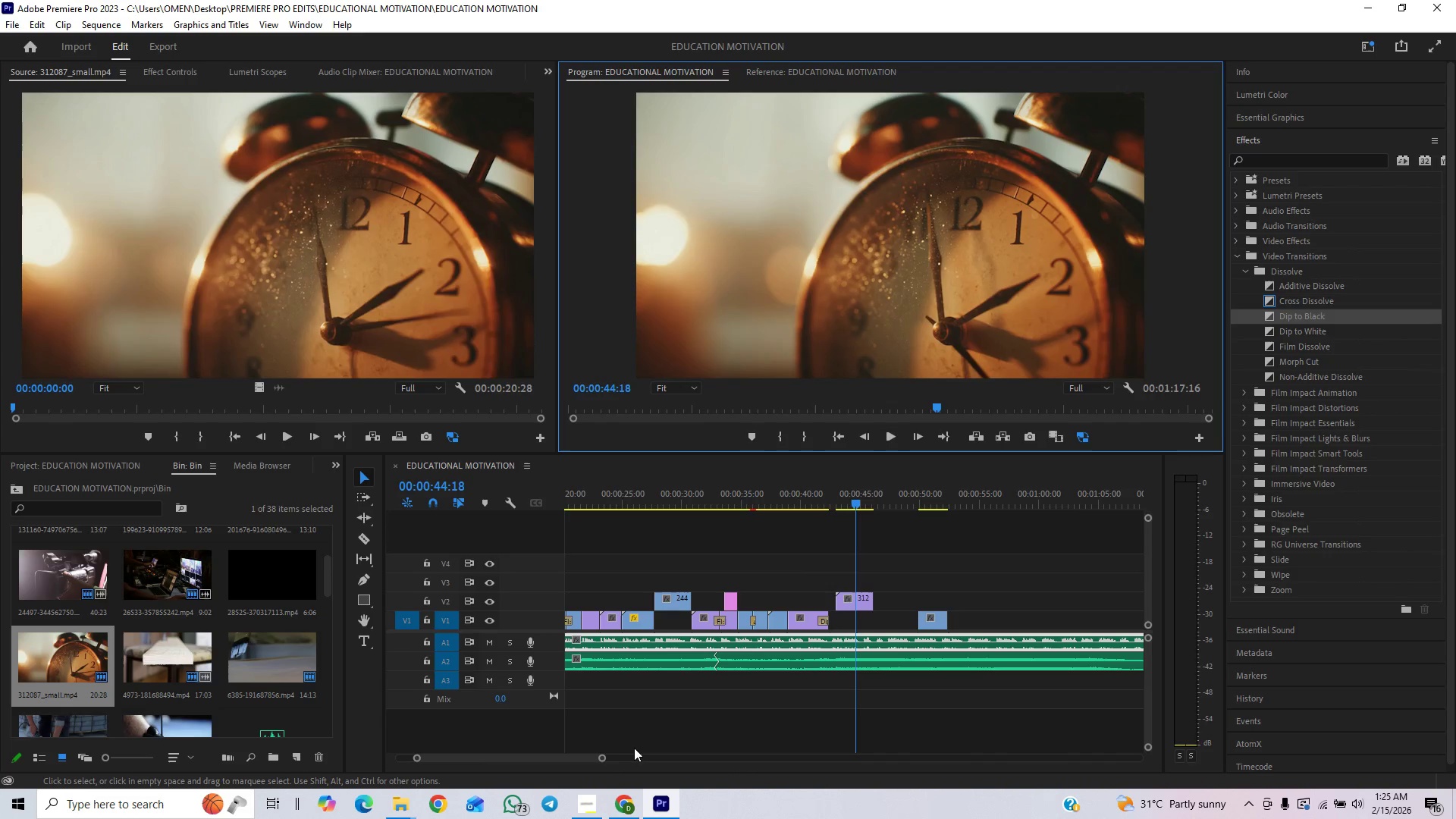 
left_click_drag(start_coordinate=[600, 755], to_coordinate=[564, 767])
 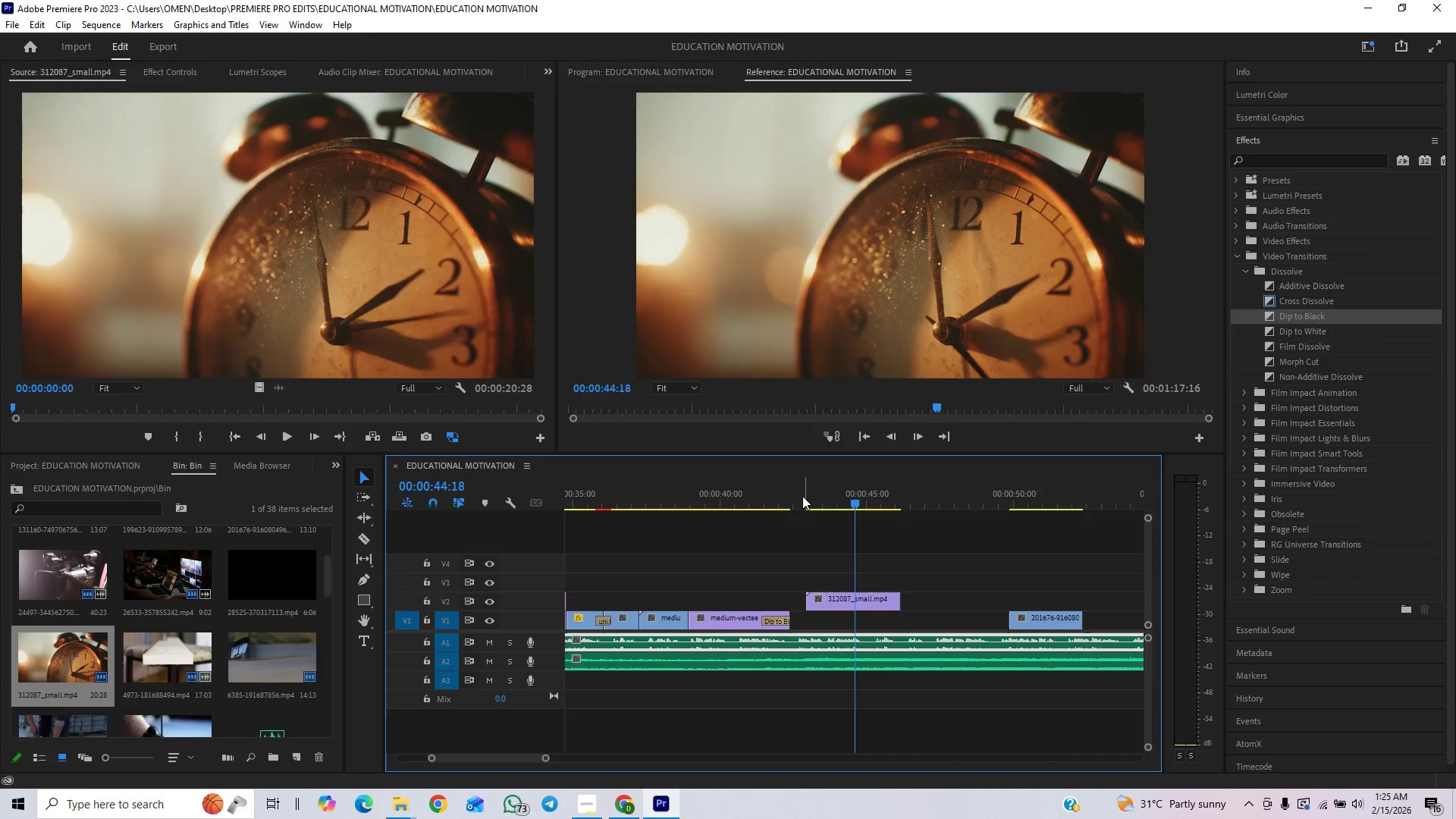 
left_click([799, 497])
 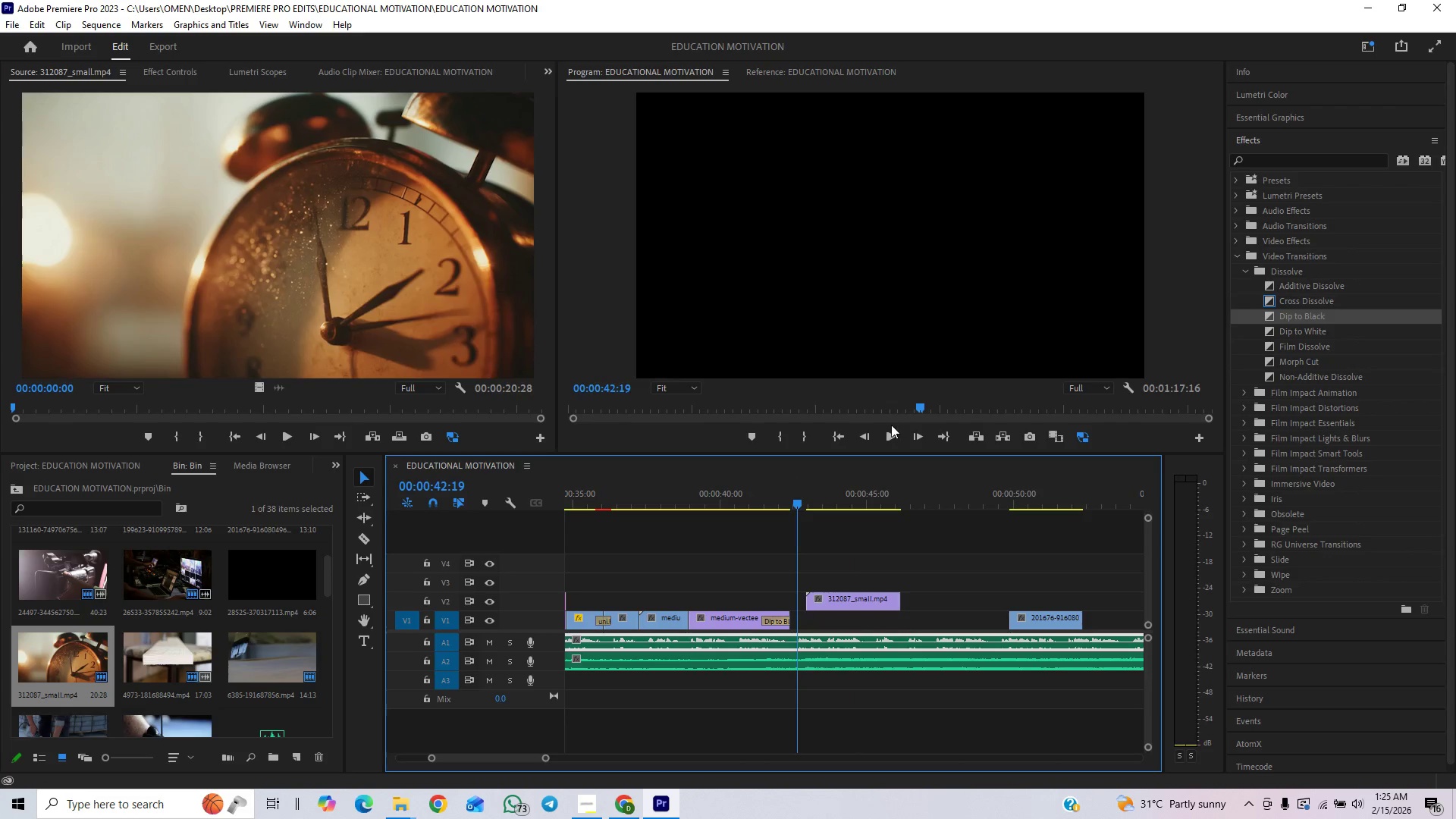 
left_click([888, 431])
 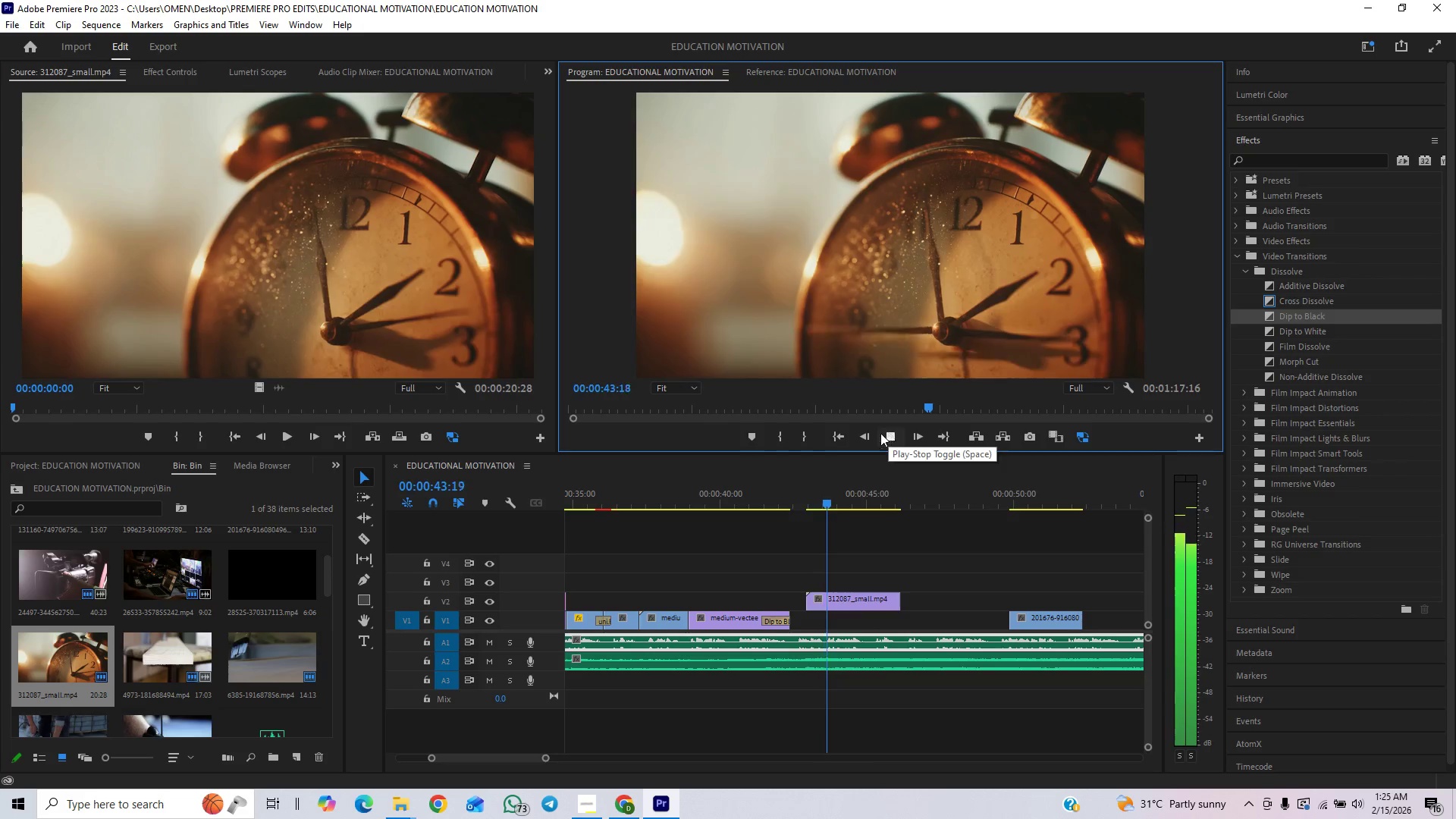 
left_click([782, 491])
 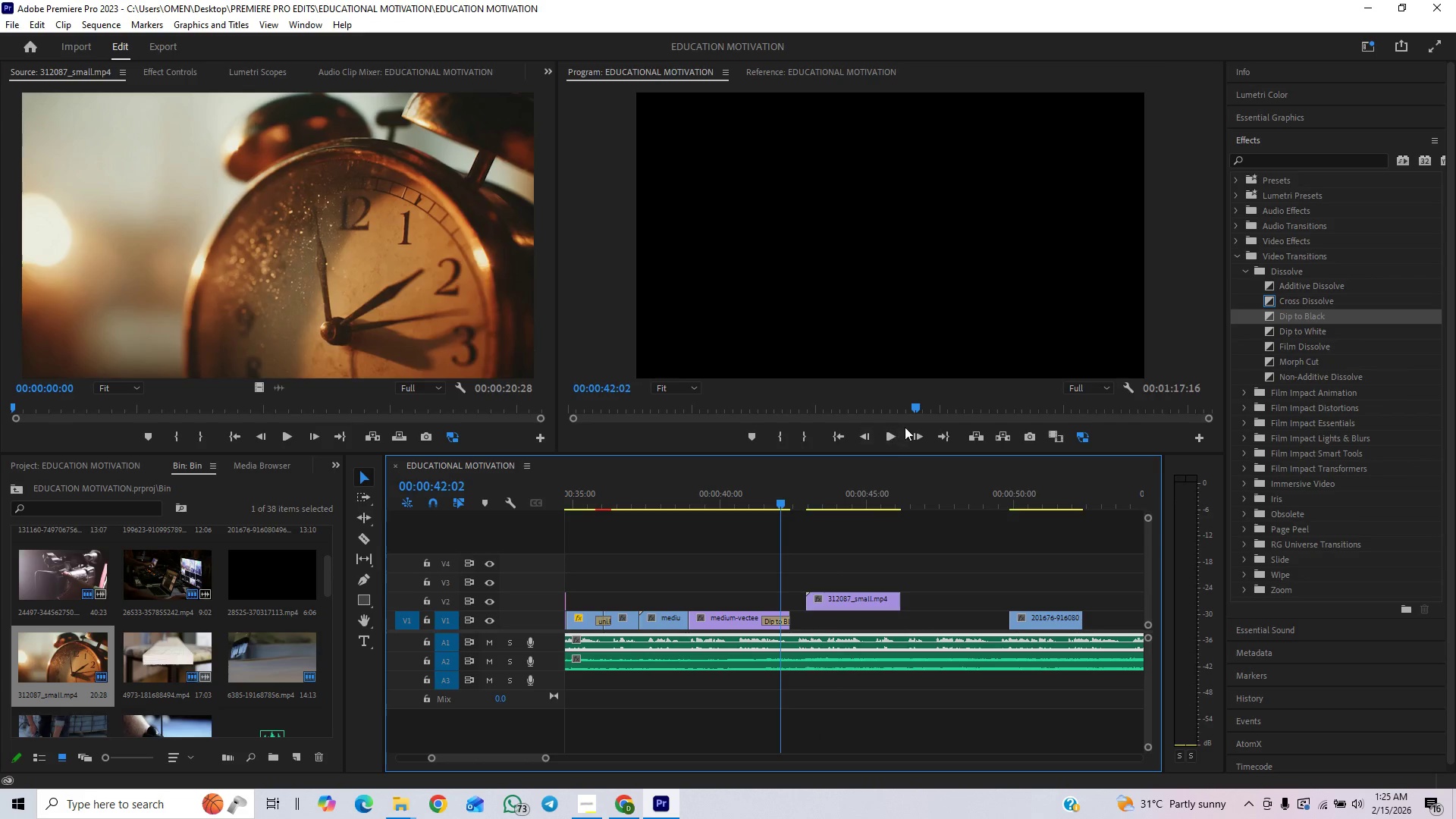 
left_click([882, 441])
 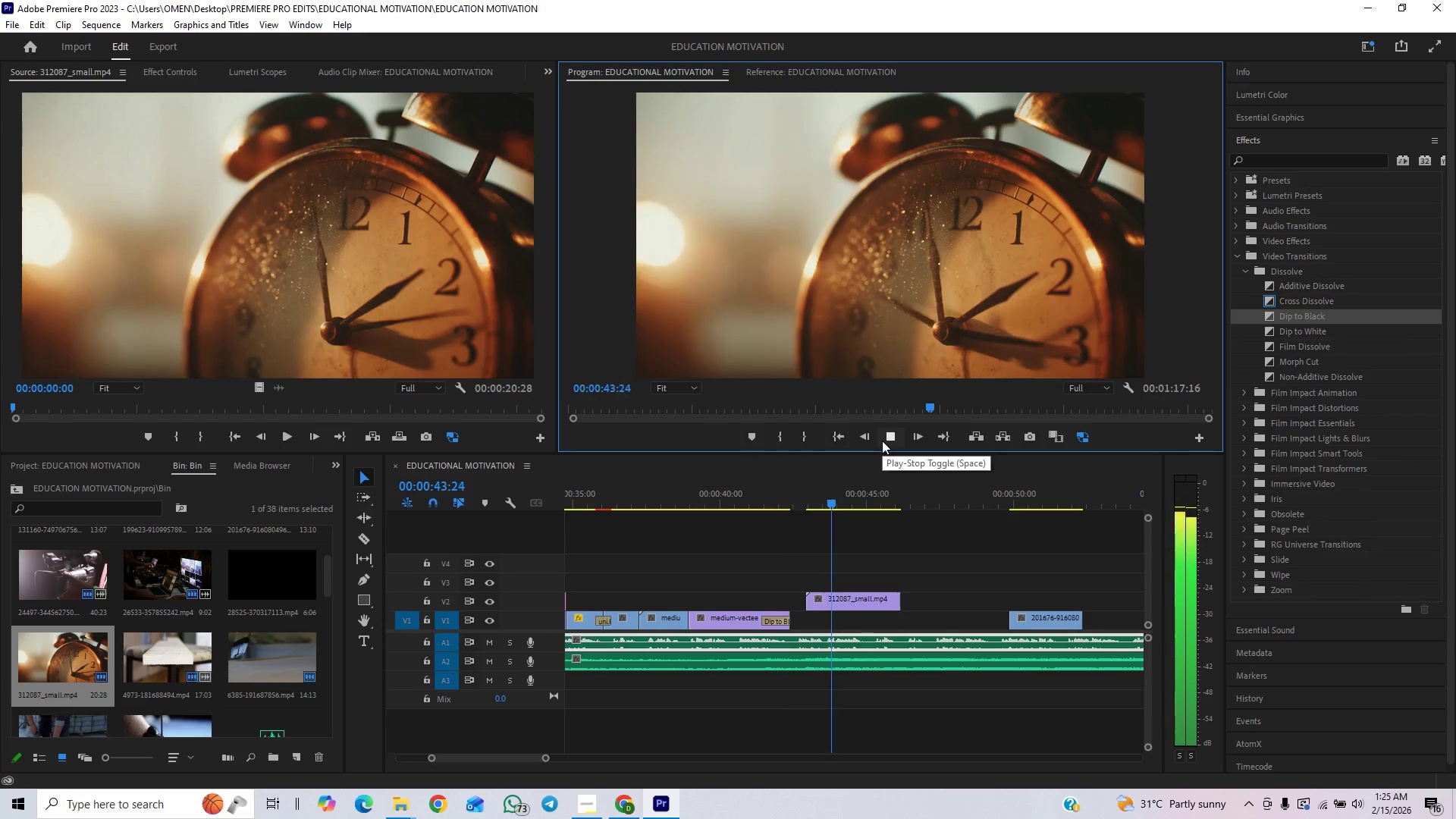 
left_click([787, 493])
 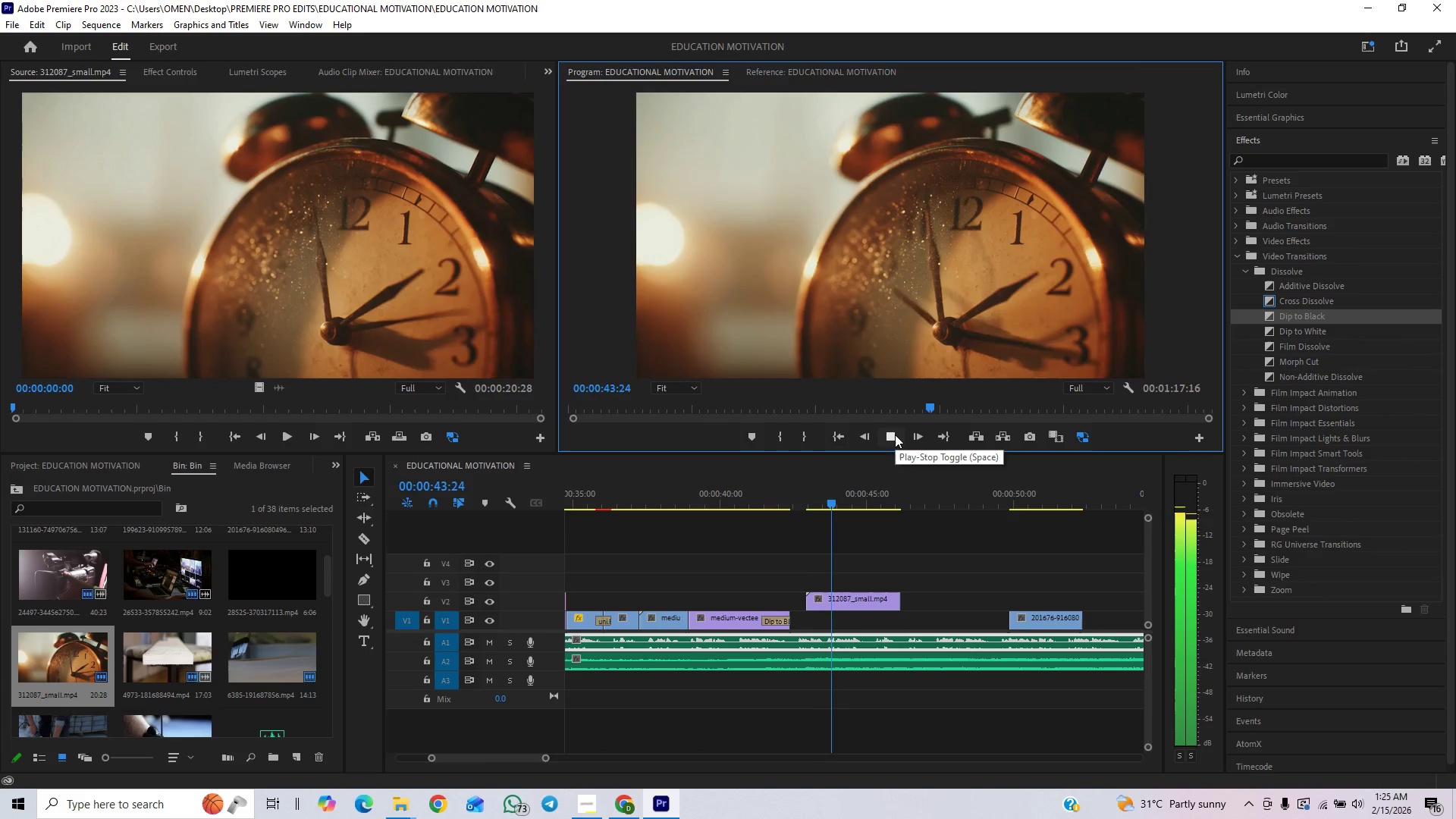 
left_click([895, 435])
 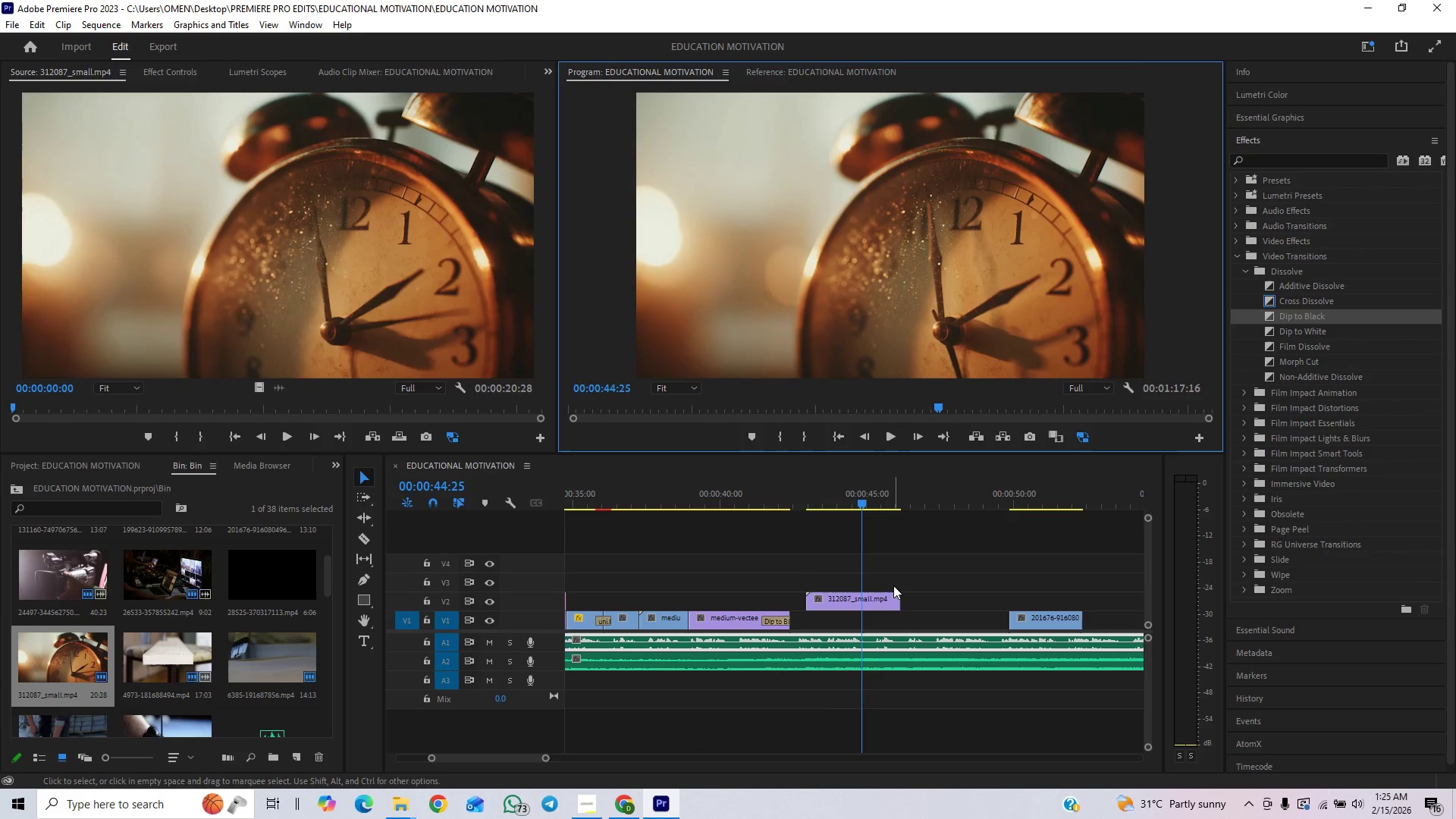 
left_click_drag(start_coordinate=[894, 597], to_coordinate=[857, 615])
 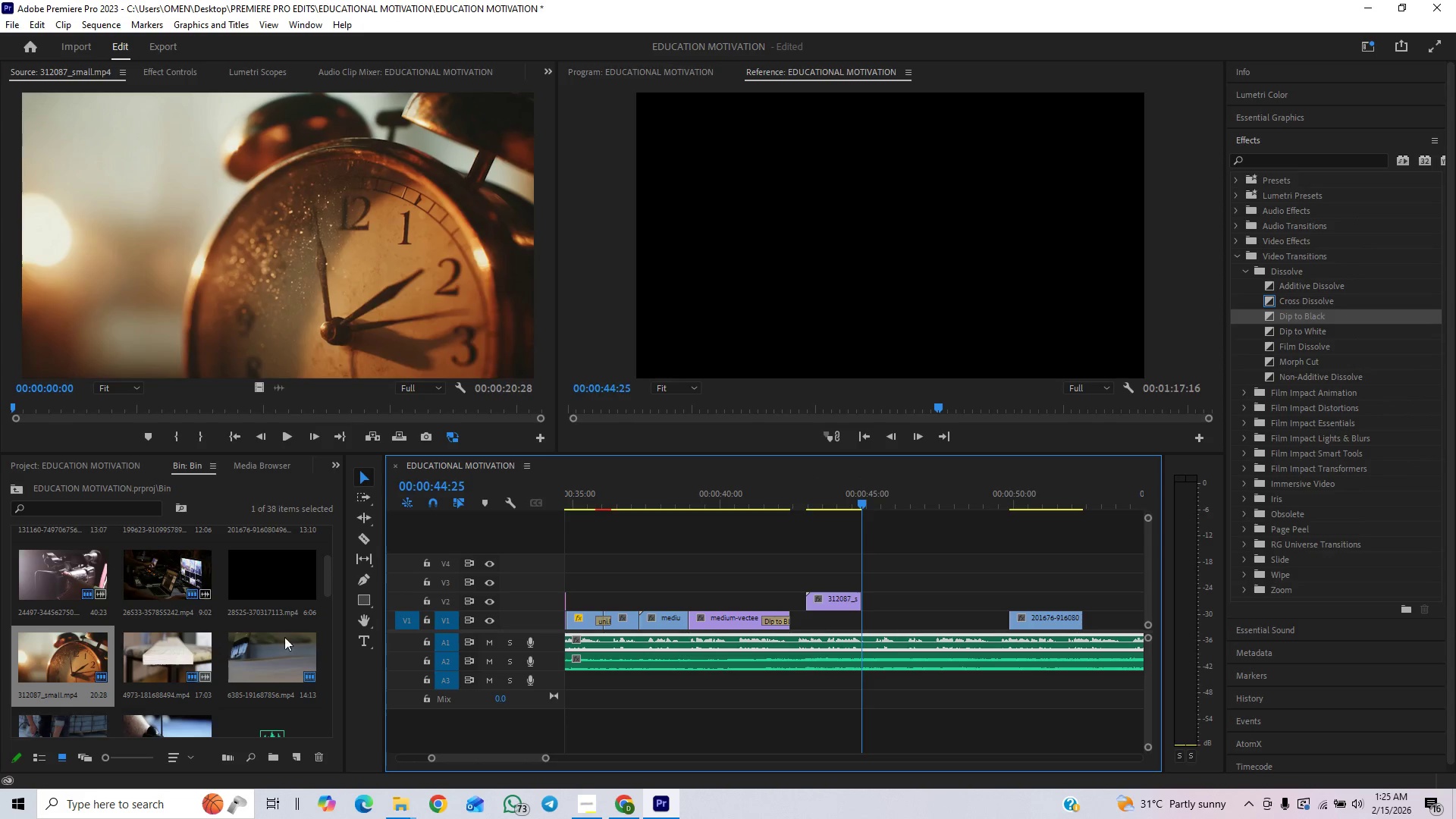 
left_click_drag(start_coordinate=[331, 592], to_coordinate=[334, 570])
 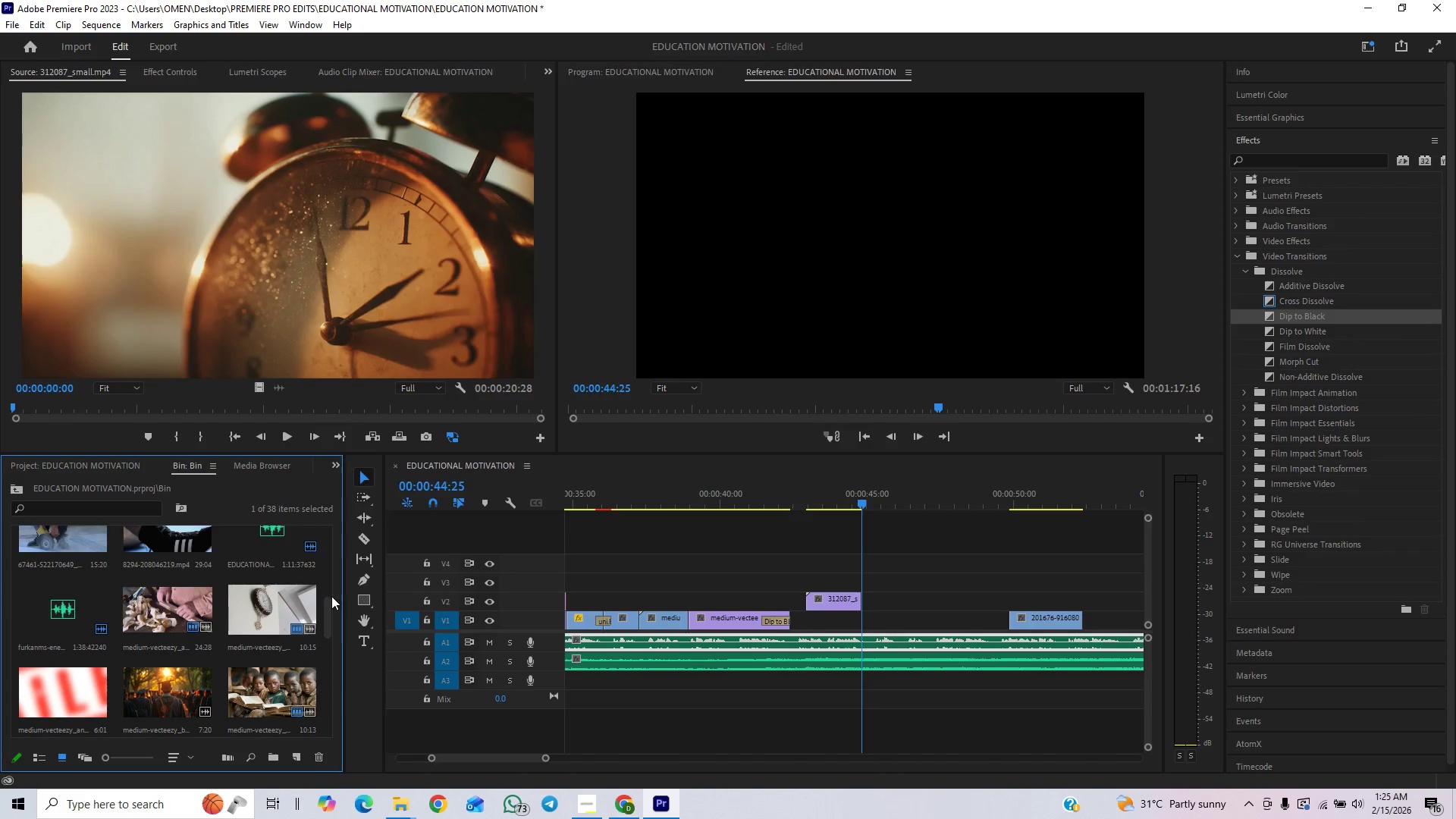 
left_click_drag(start_coordinate=[327, 616], to_coordinate=[324, 596])
 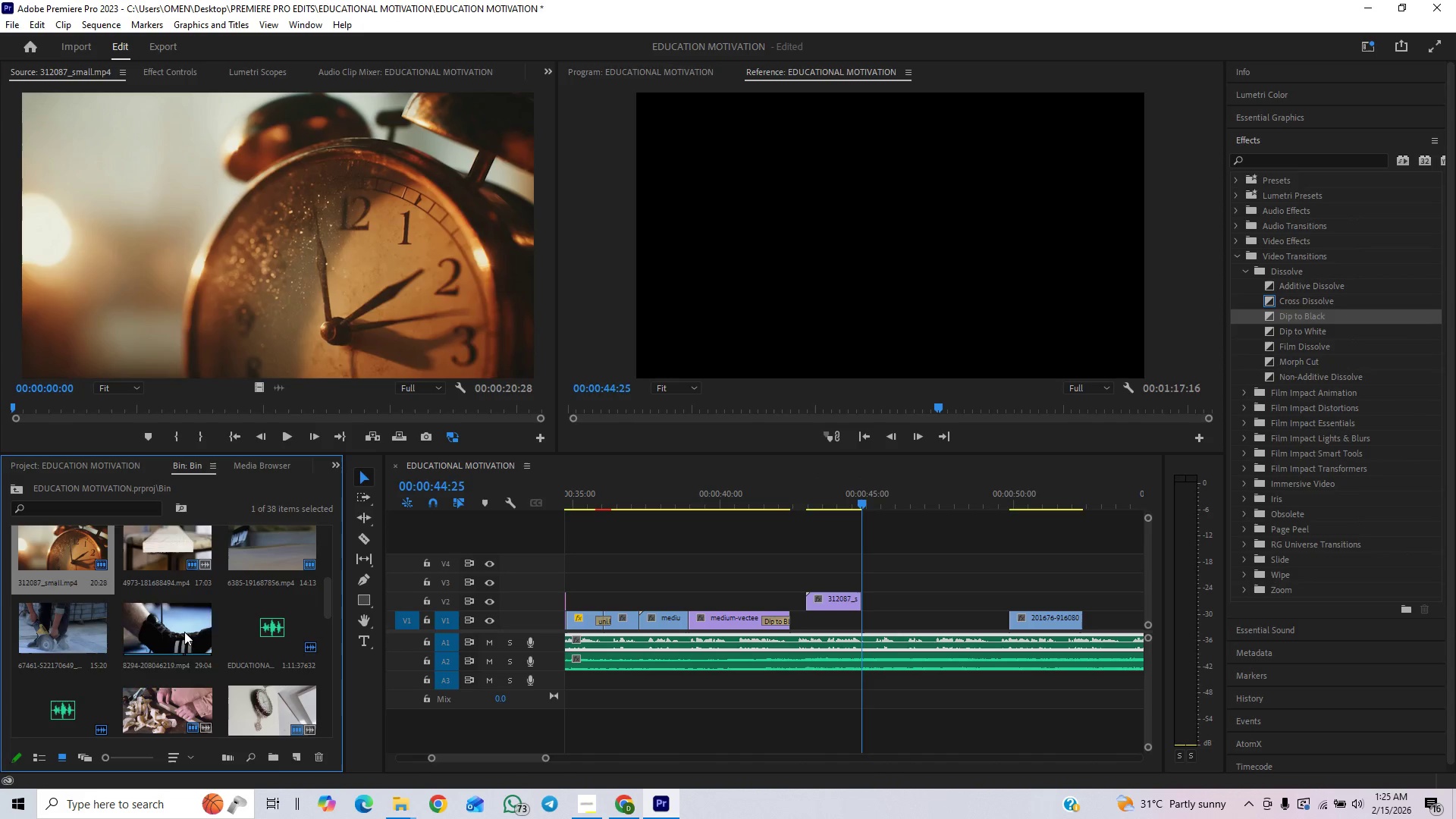 
double_click([184, 632])
 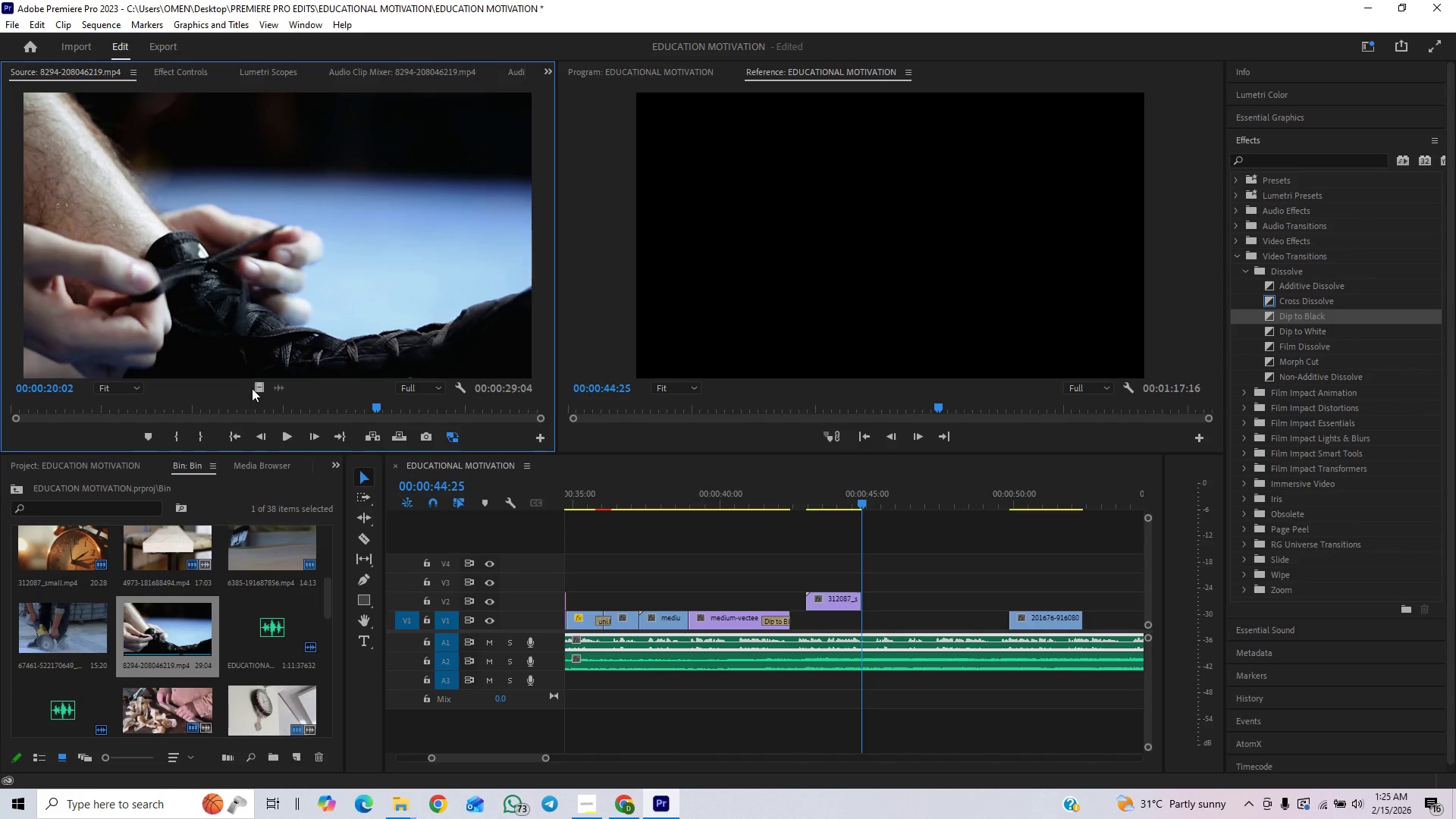 
left_click_drag(start_coordinate=[258, 386], to_coordinate=[868, 596])
 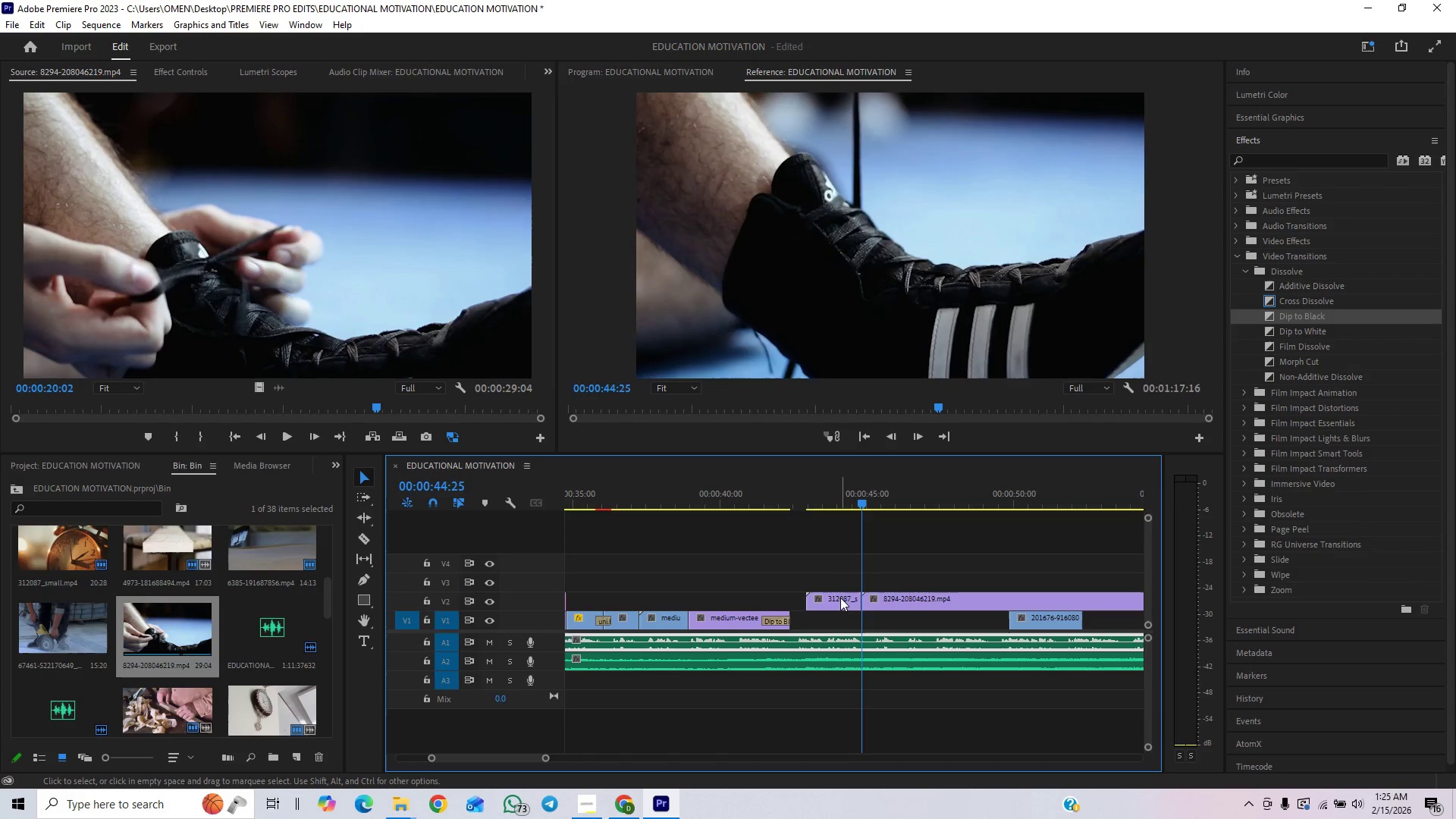 
left_click_drag(start_coordinate=[840, 598], to_coordinate=[841, 620])
 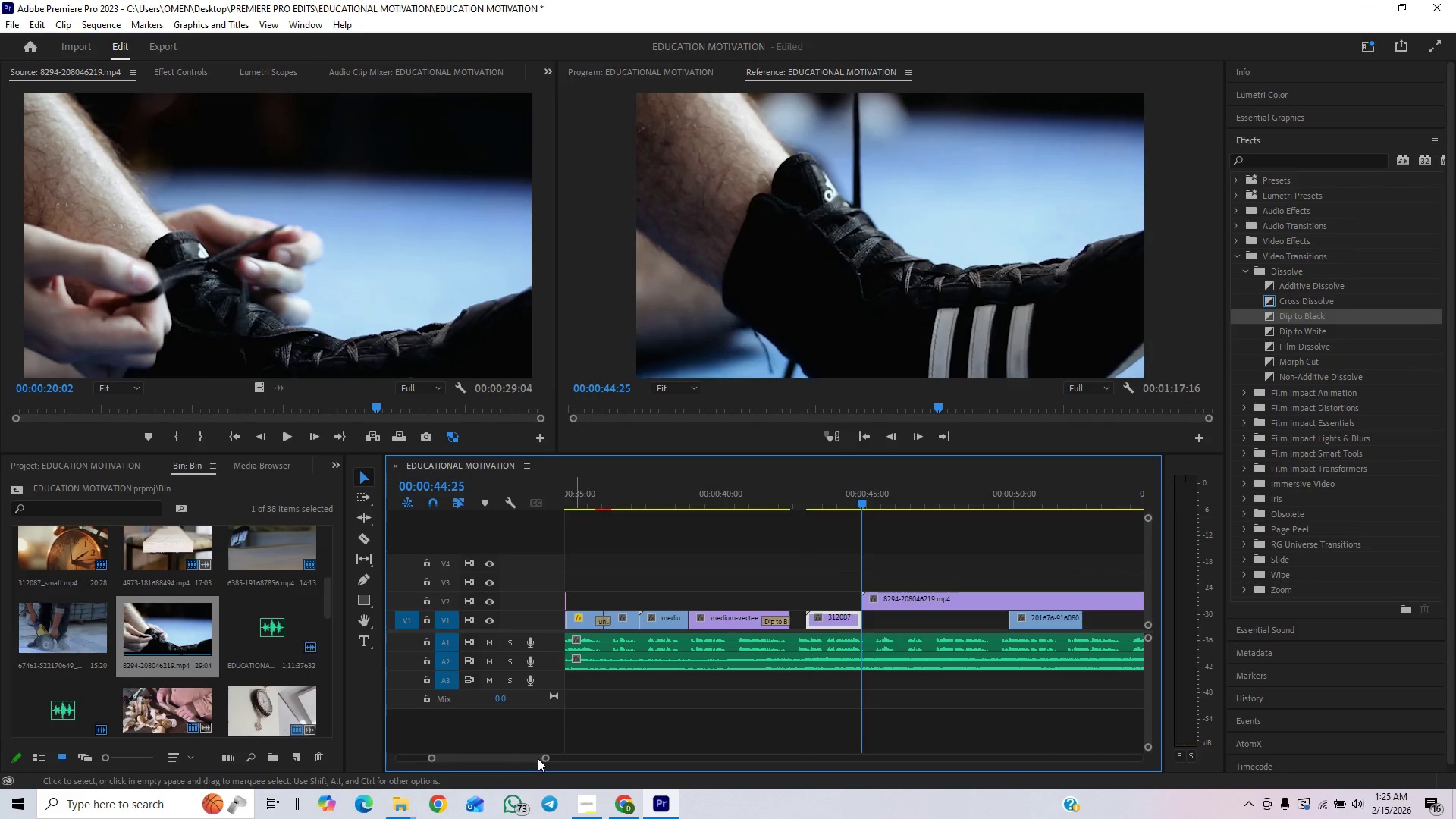 
left_click_drag(start_coordinate=[547, 759], to_coordinate=[579, 755])
 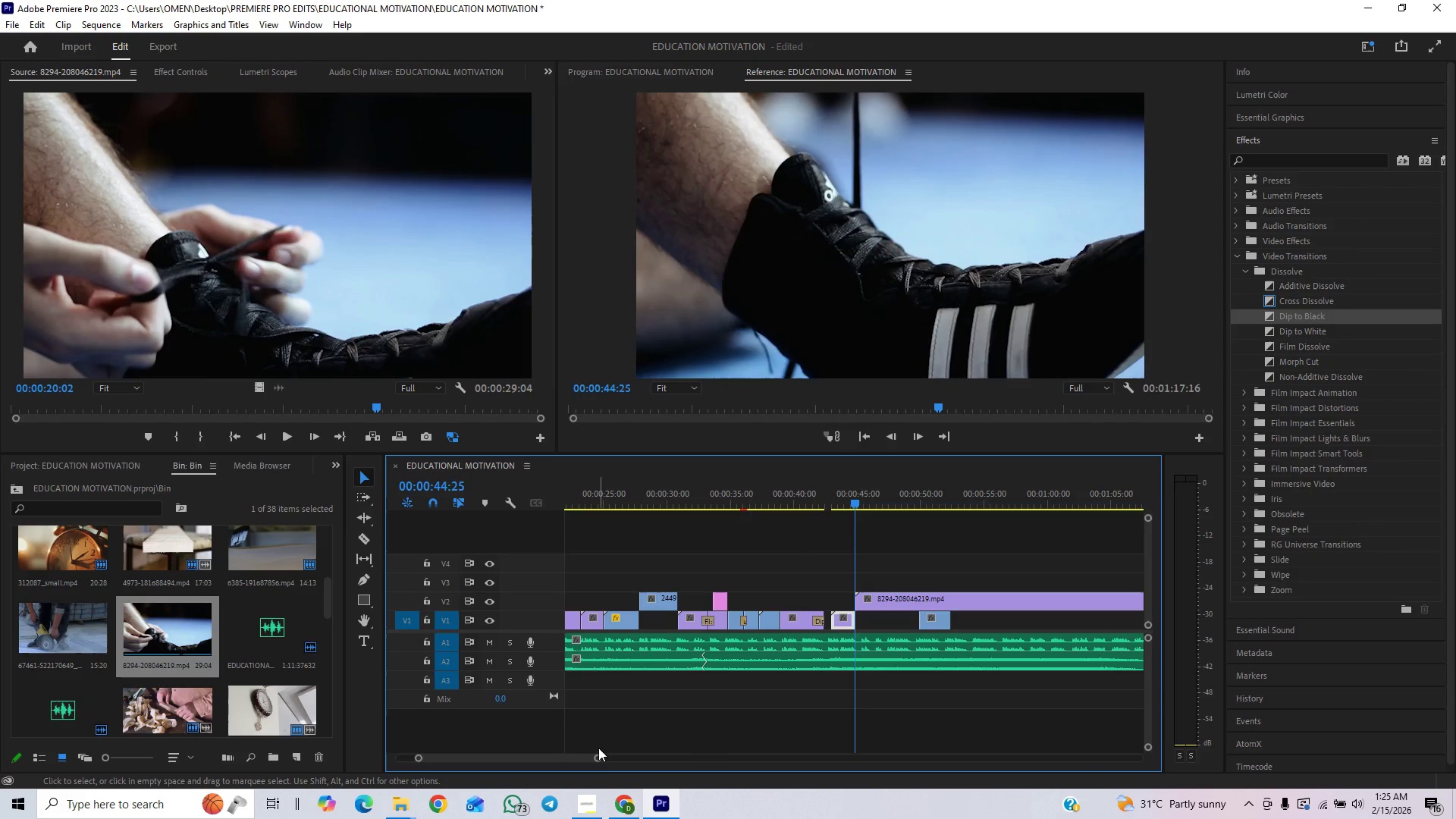 
left_click_drag(start_coordinate=[598, 755], to_coordinate=[634, 745])
 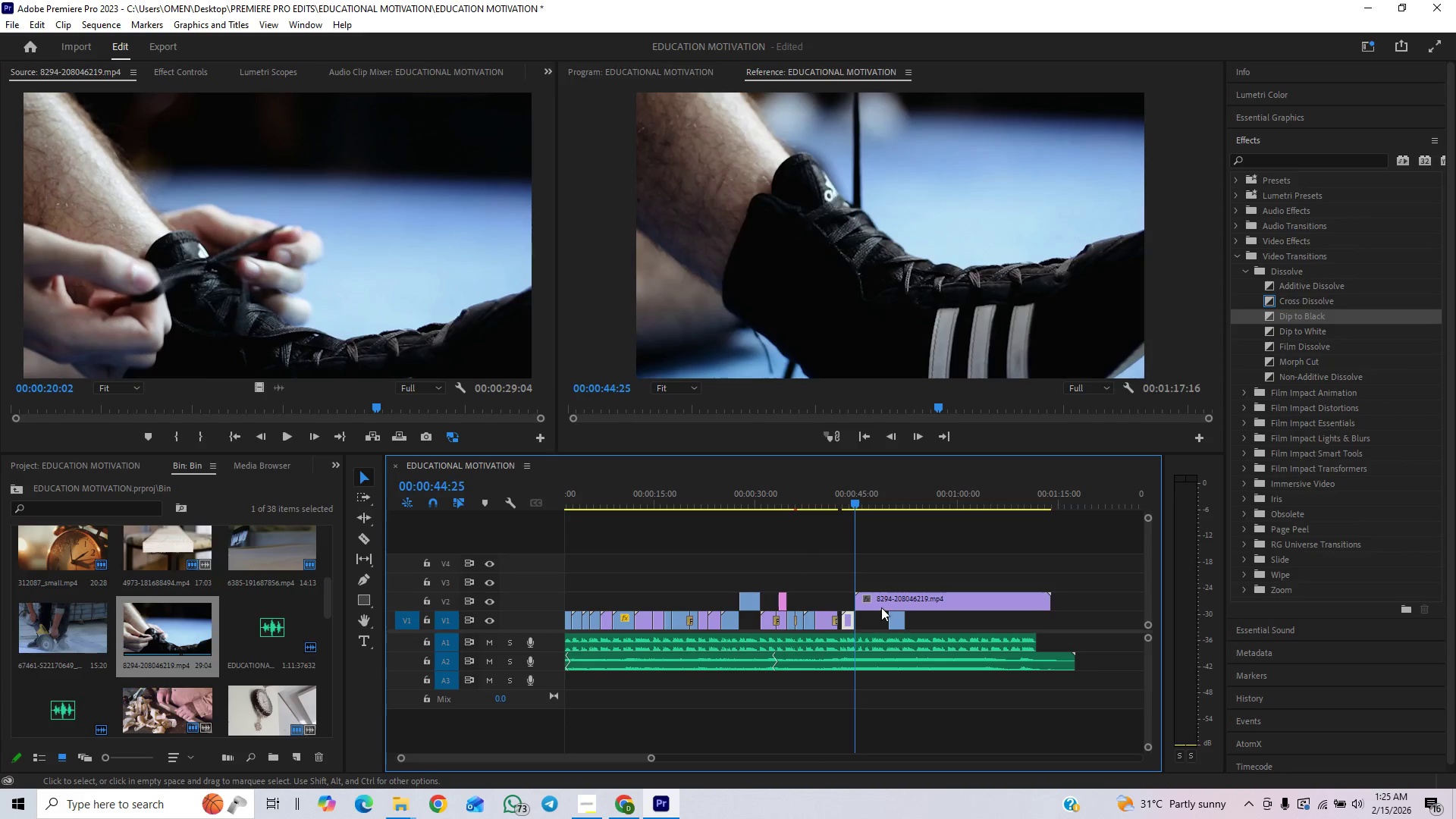 
right_click([911, 601])
 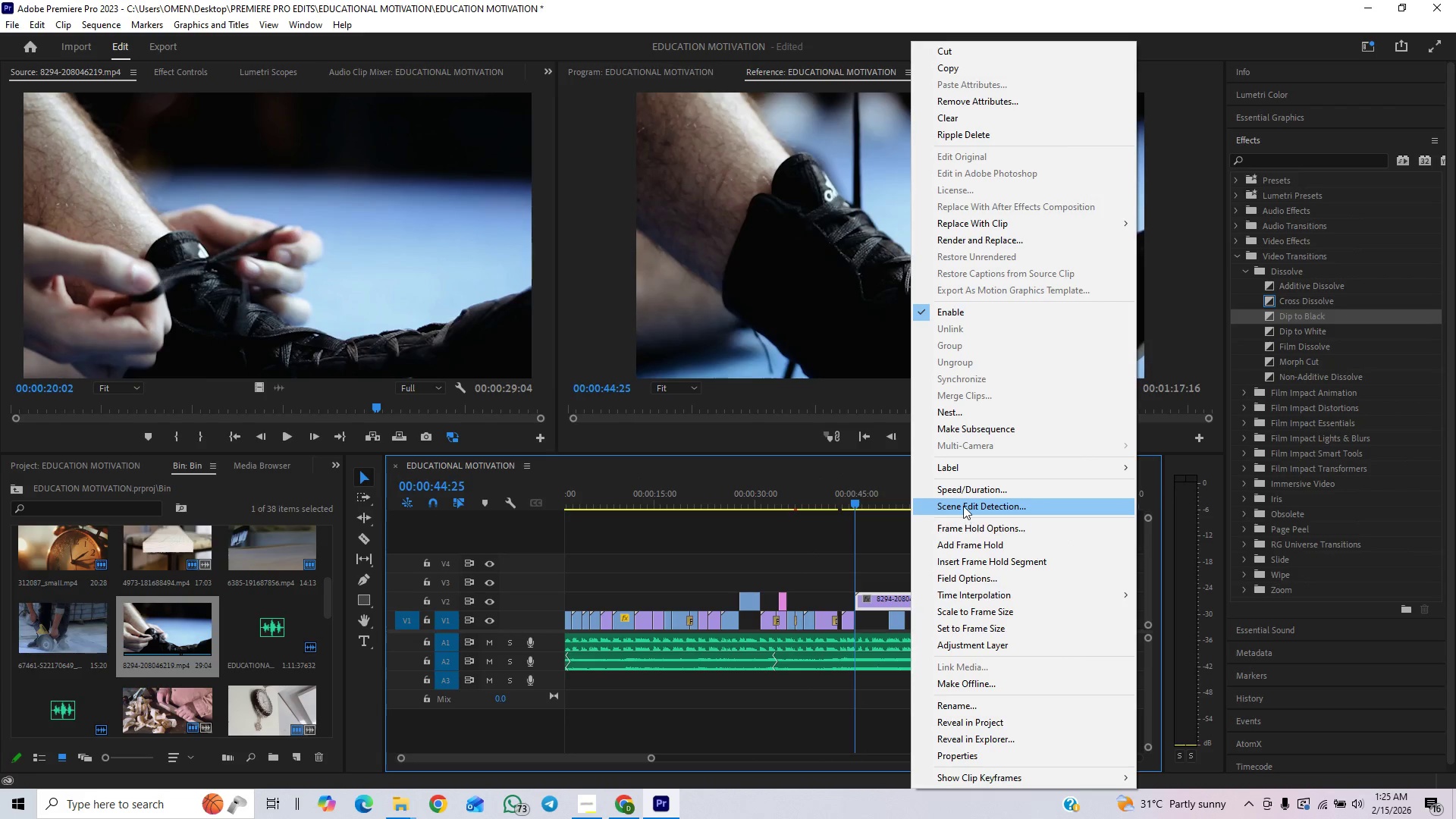 
left_click([965, 494])
 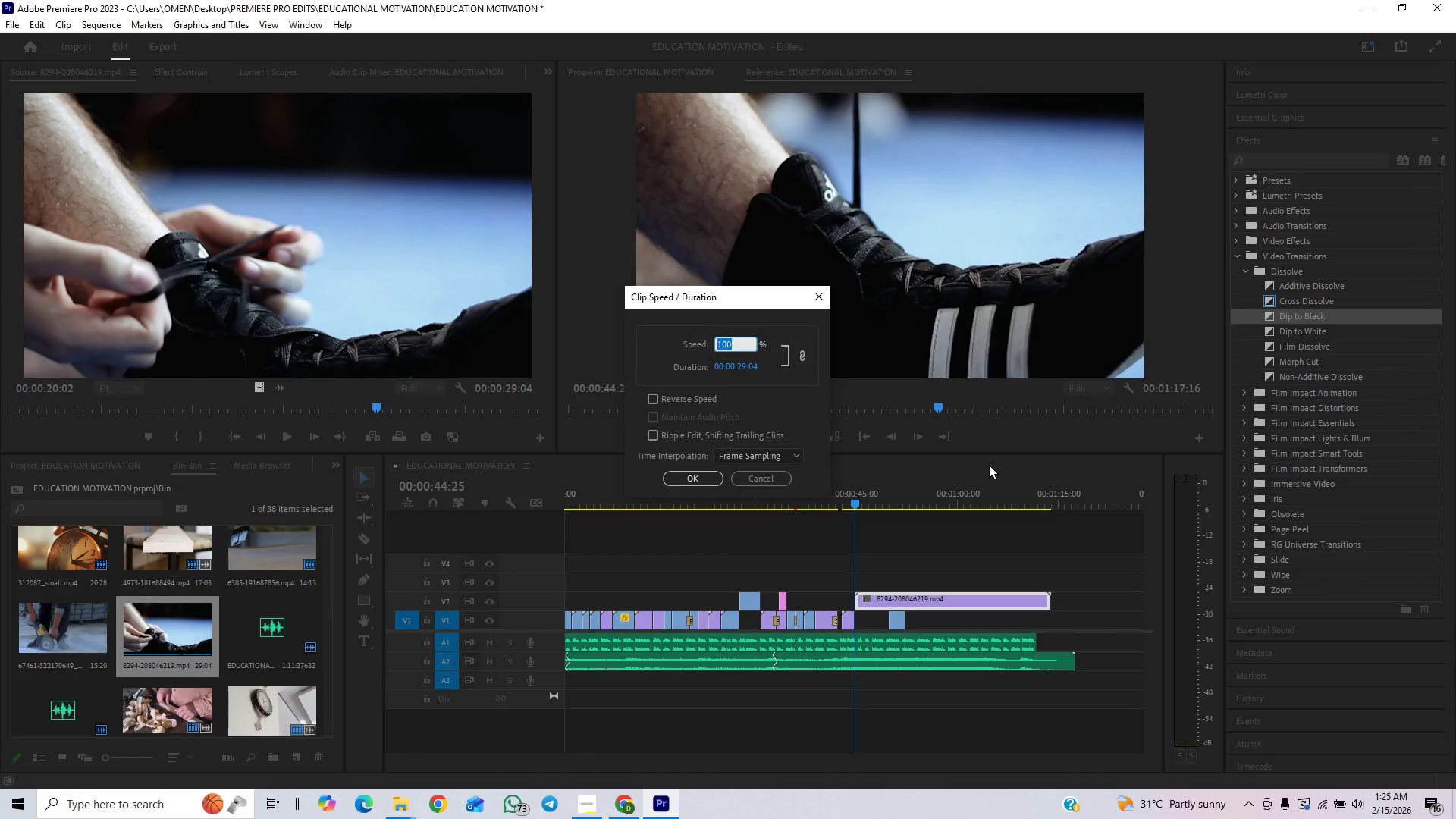 
type(250)
 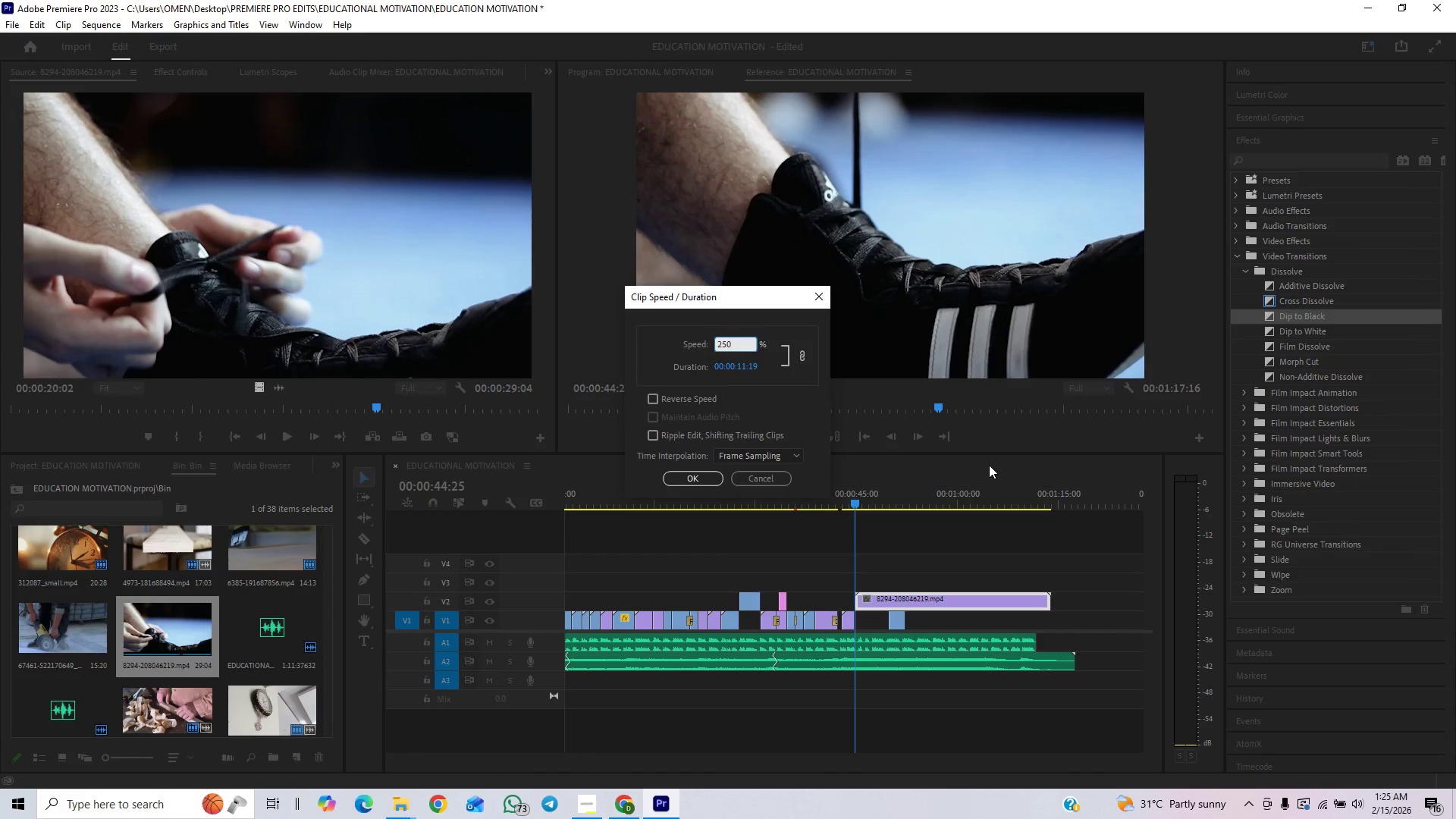 
key(Enter)
 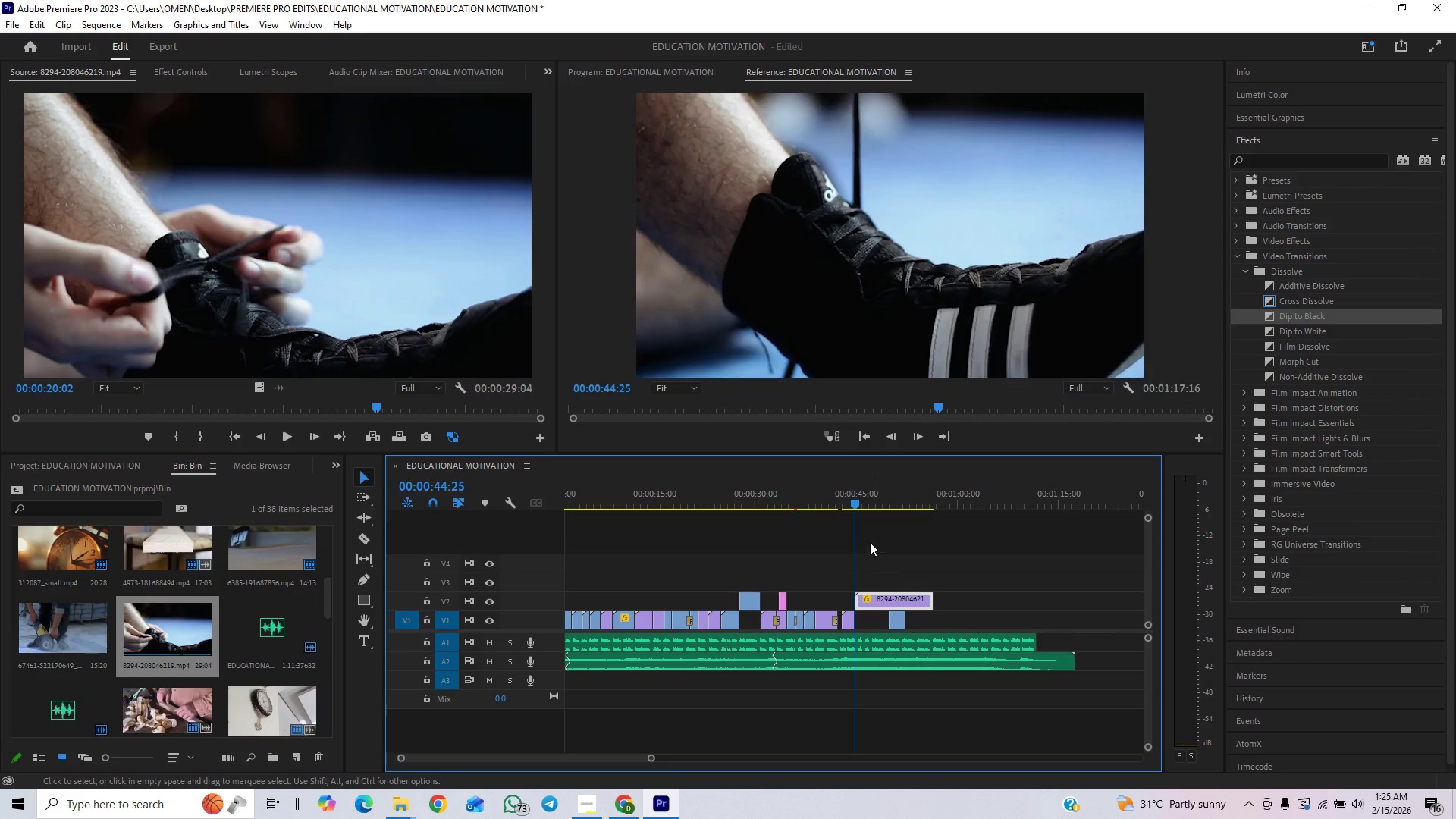 
left_click([843, 500])
 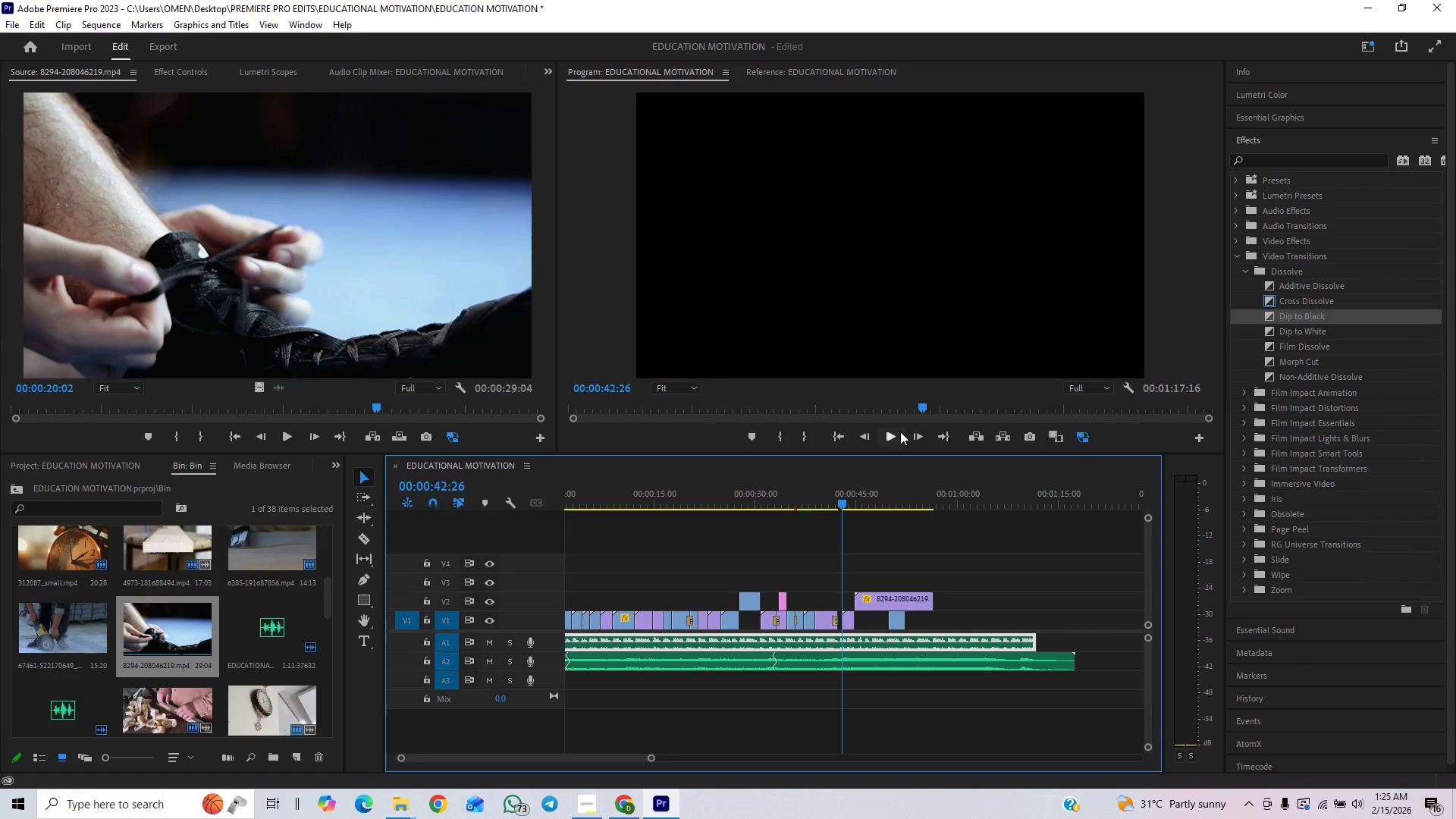 
left_click([897, 434])
 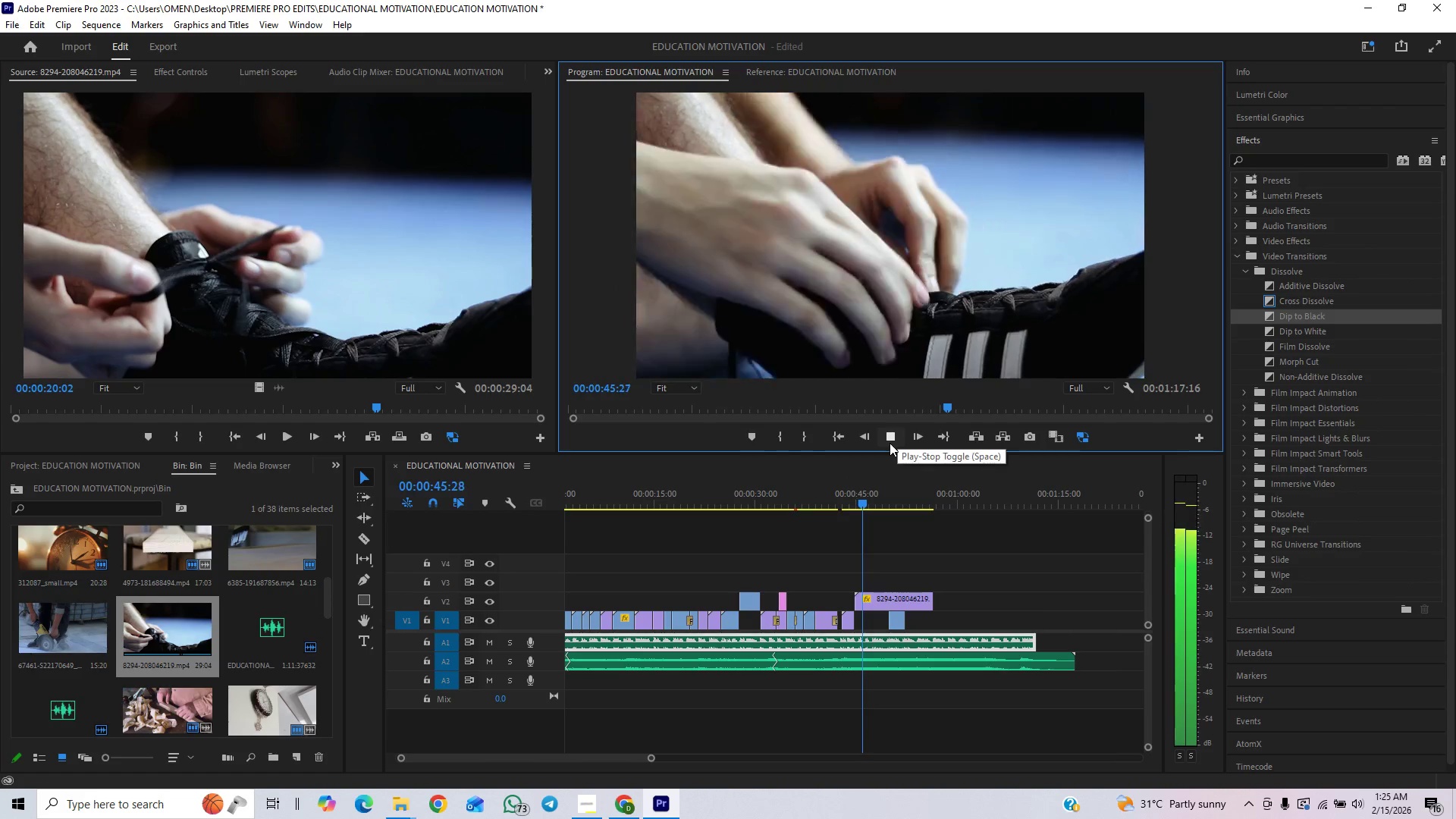 
left_click([891, 436])
 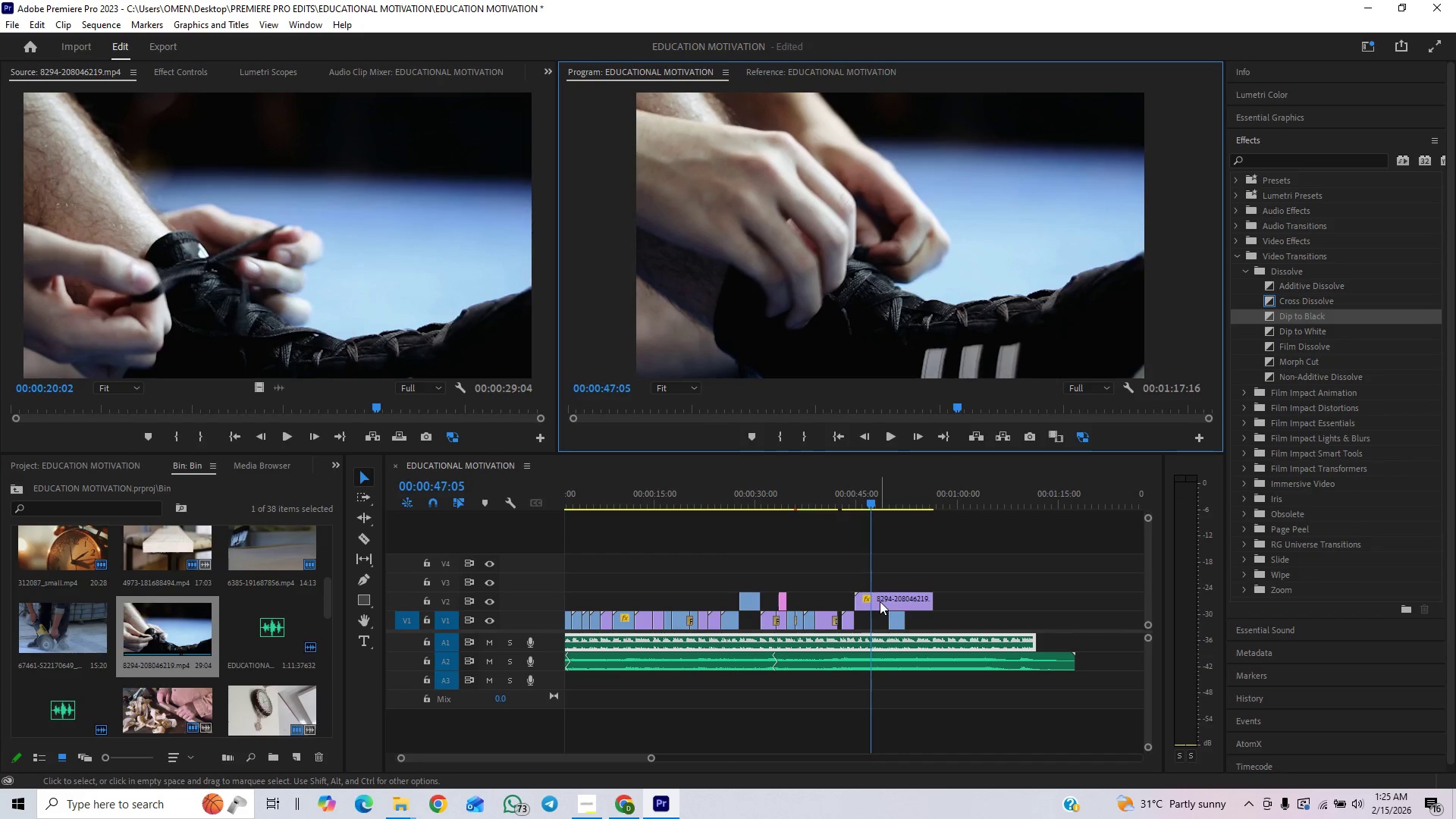 
left_click([880, 601])
 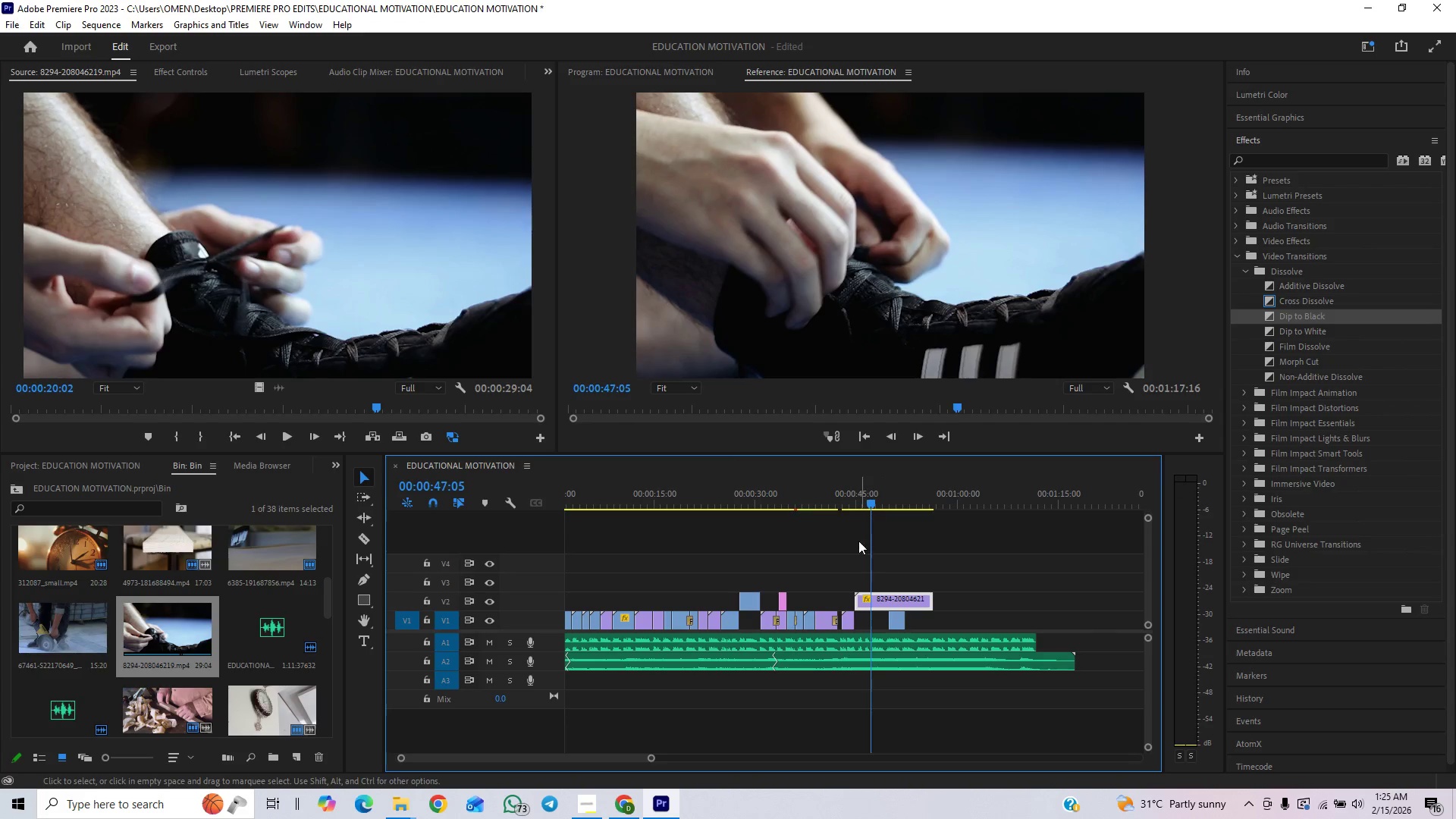 
left_click([837, 500])
 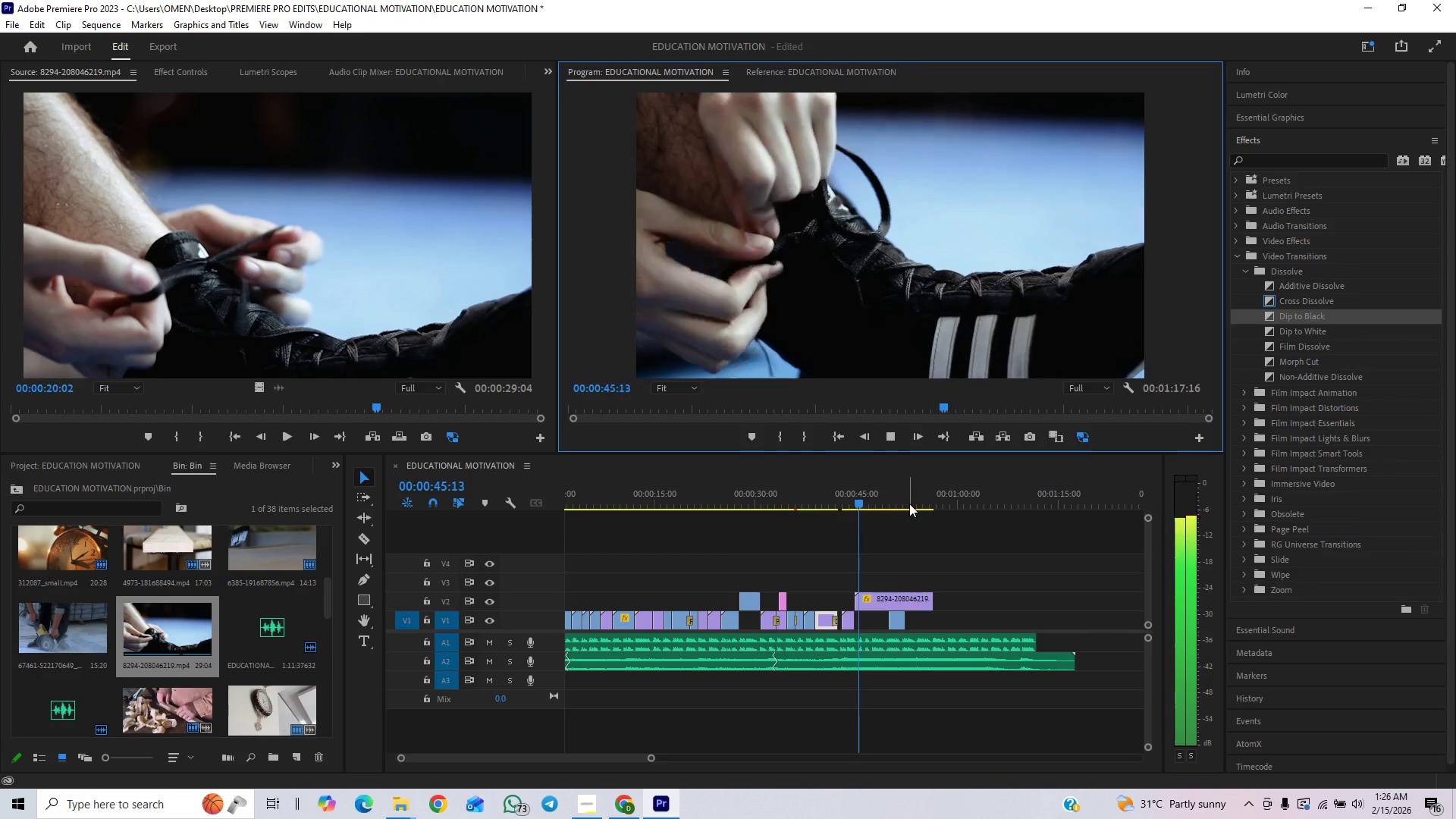 
wait(5.84)
 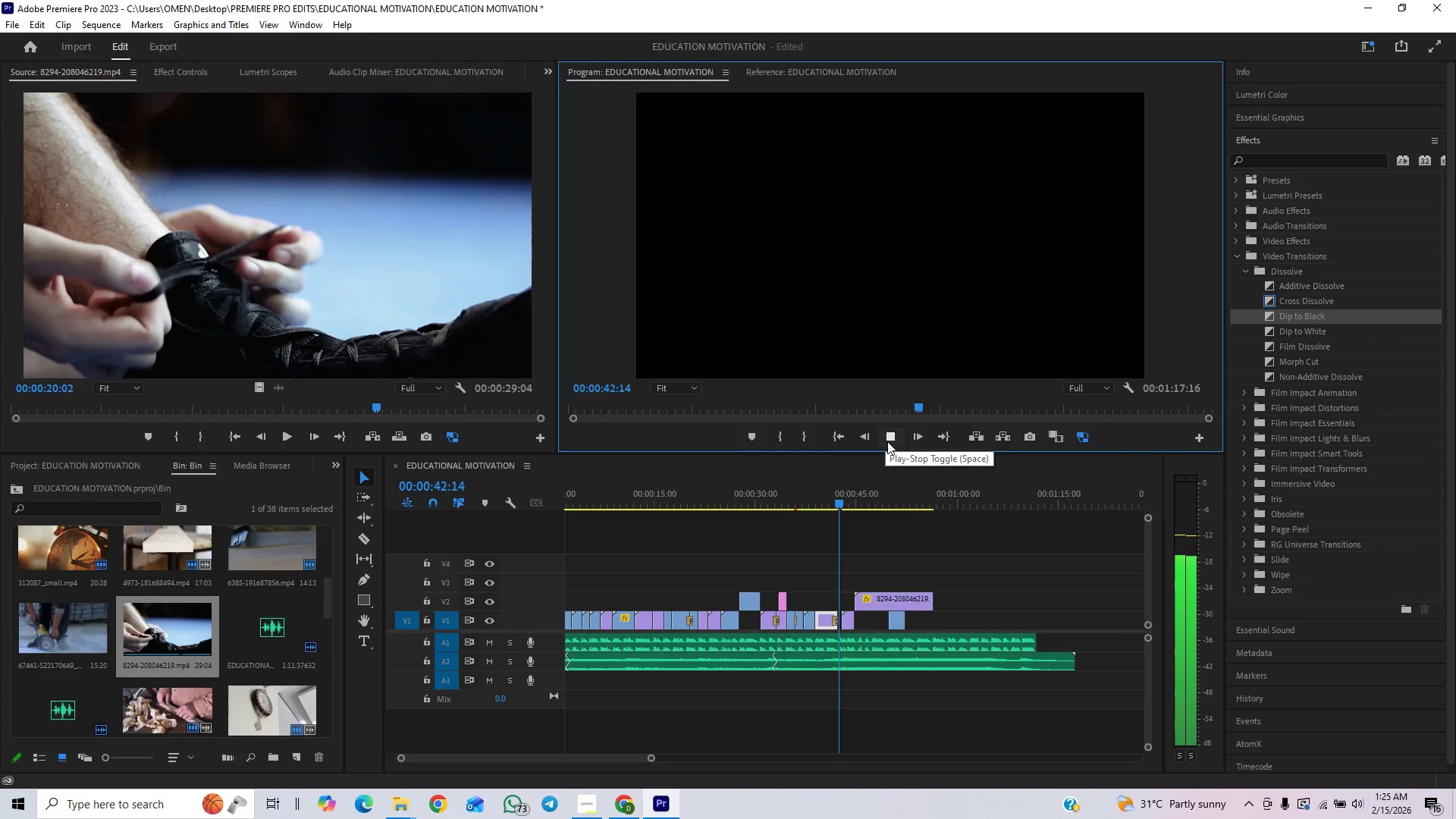 
left_click([890, 438])
 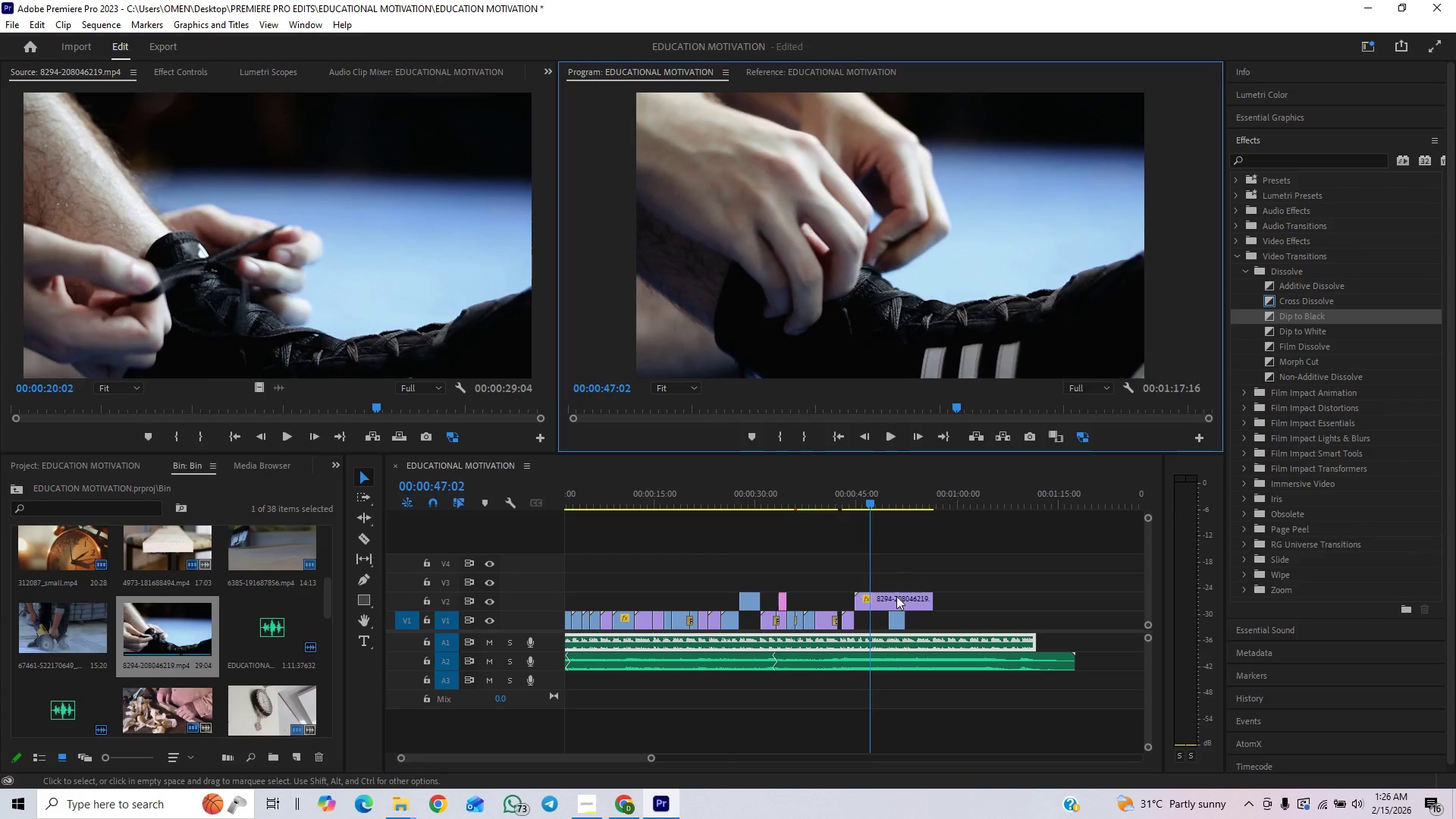 
right_click([889, 598])
 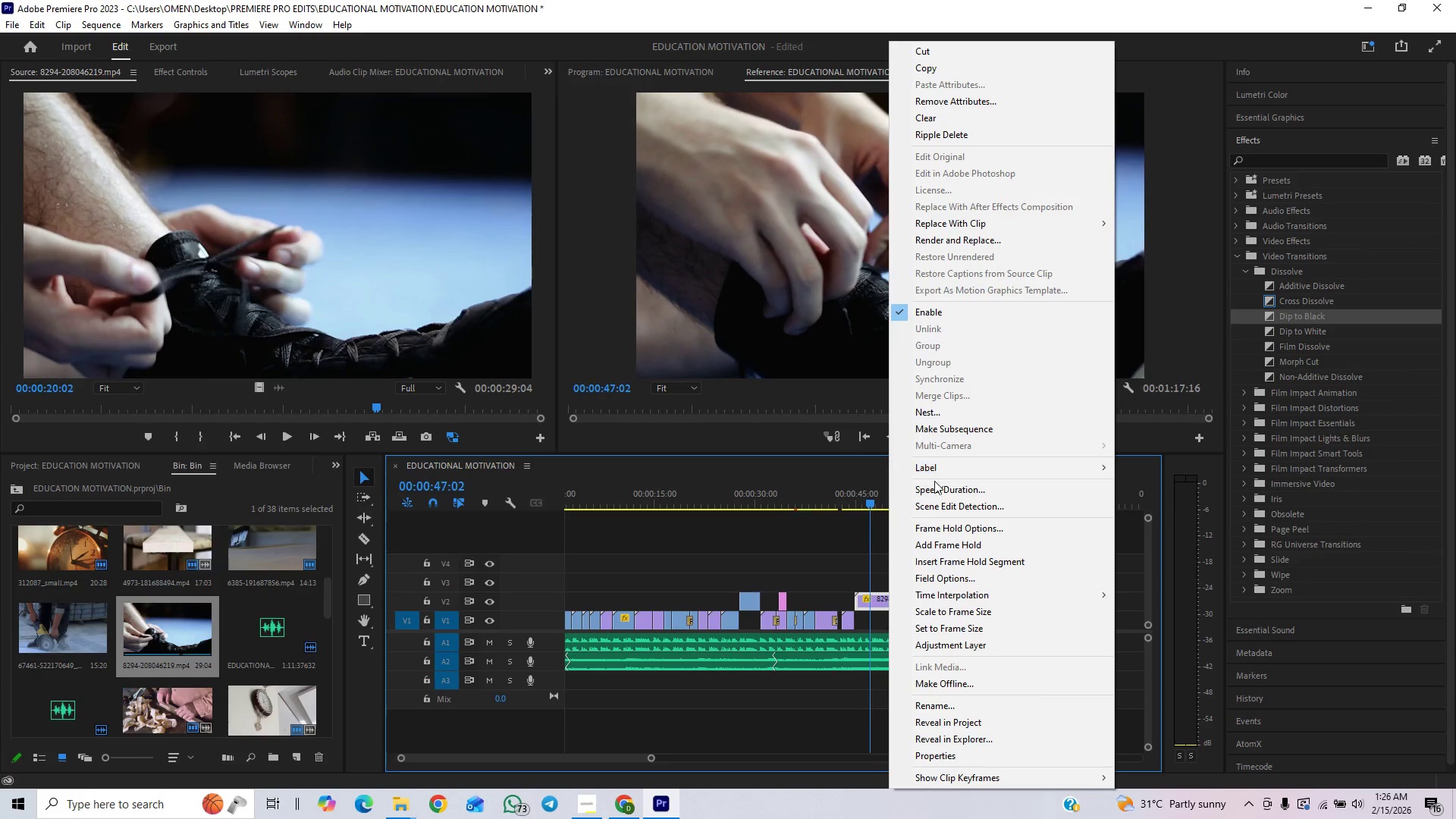 
left_click([933, 491])
 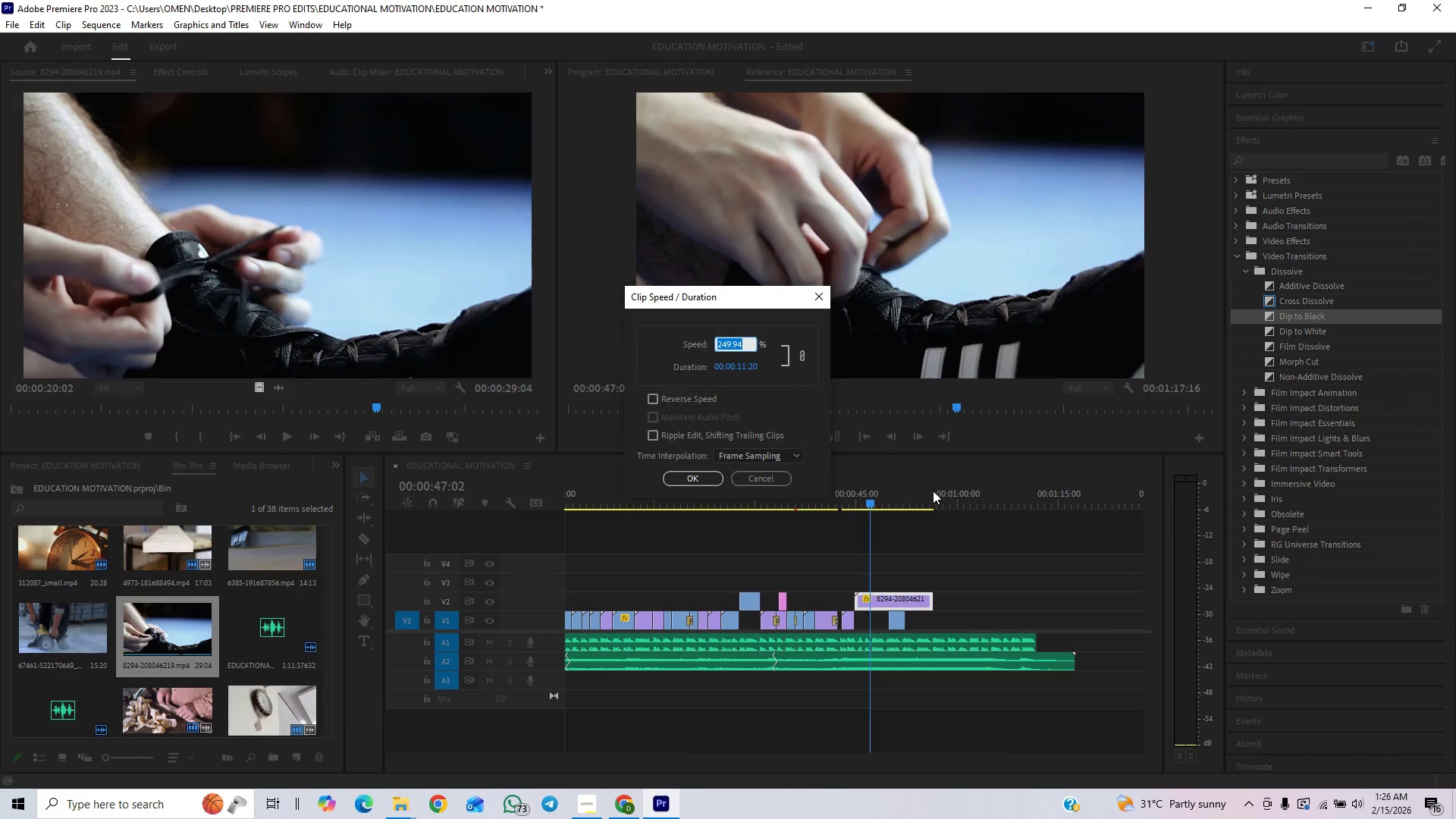 
type(150)
 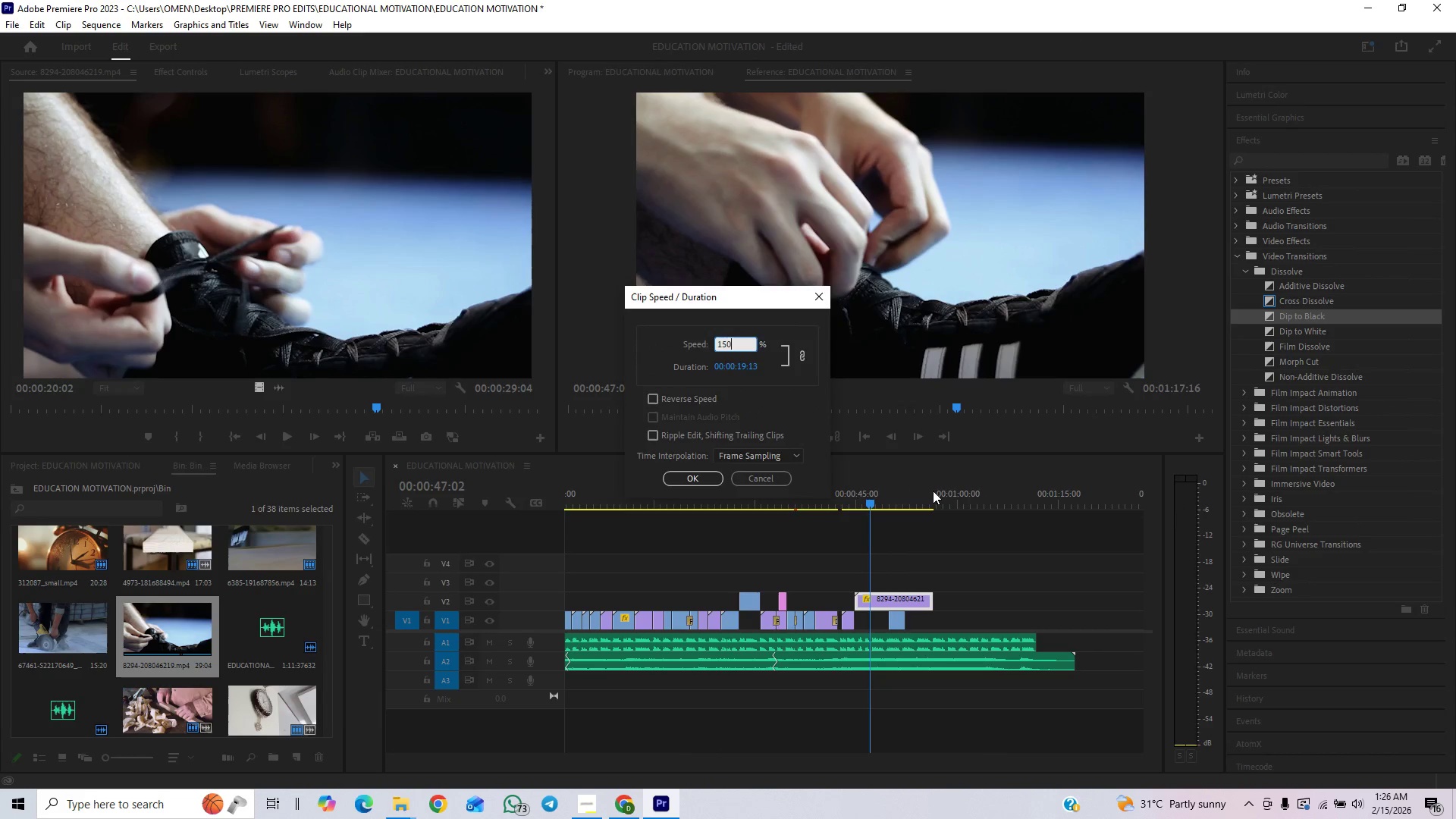 
key(Enter)
 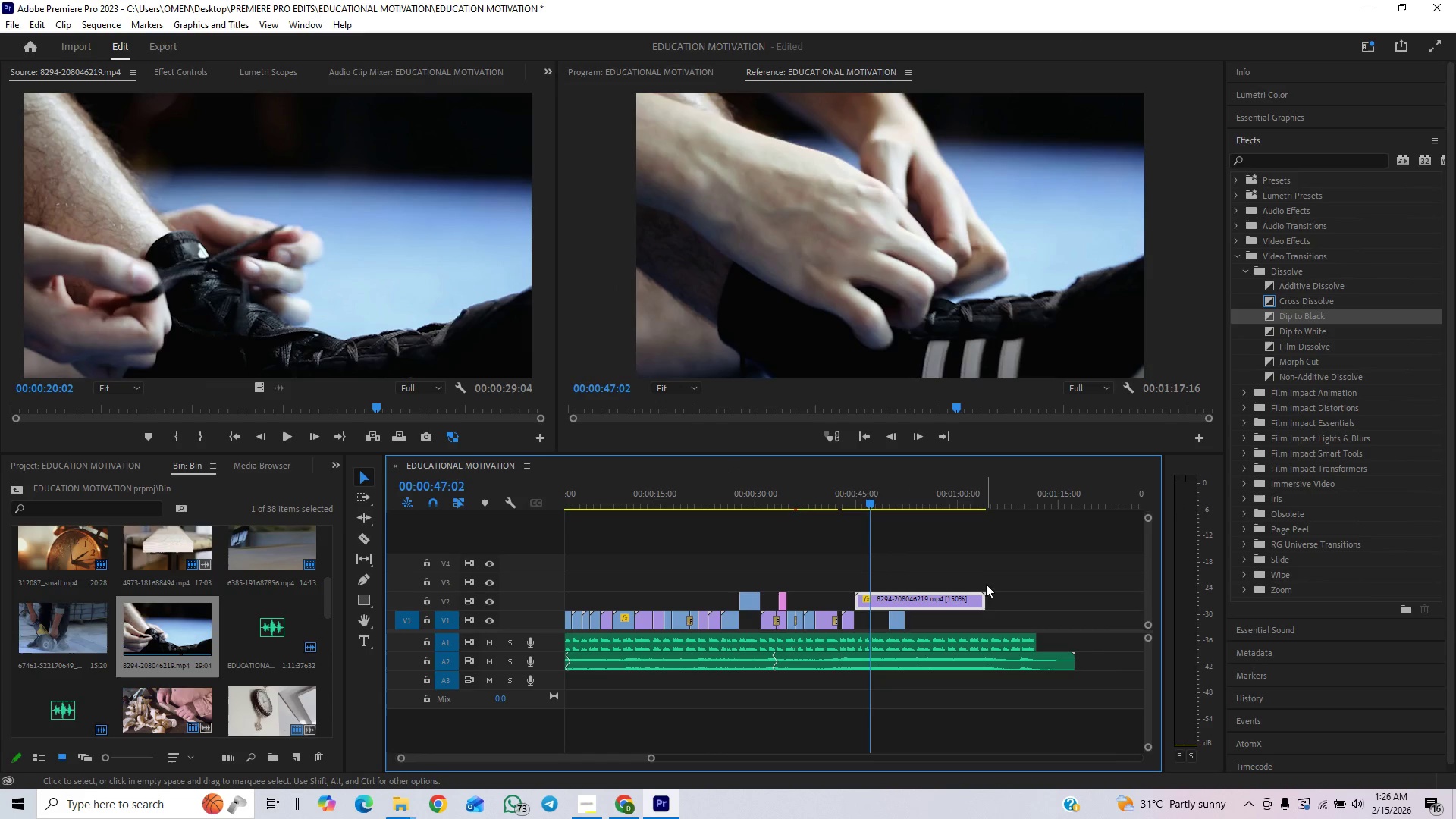 
left_click([974, 599])
 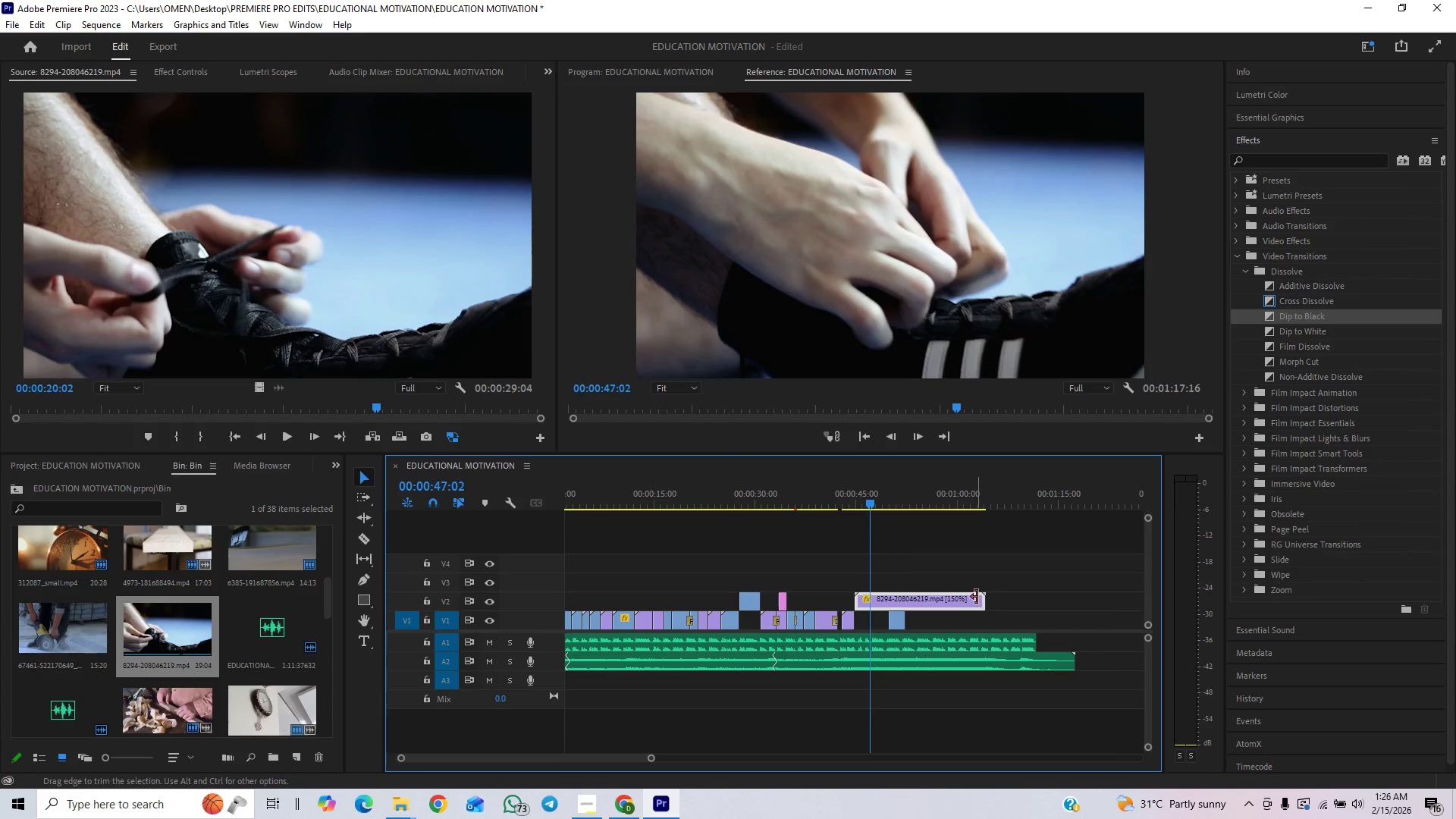 
left_click_drag(start_coordinate=[977, 596], to_coordinate=[868, 613])
 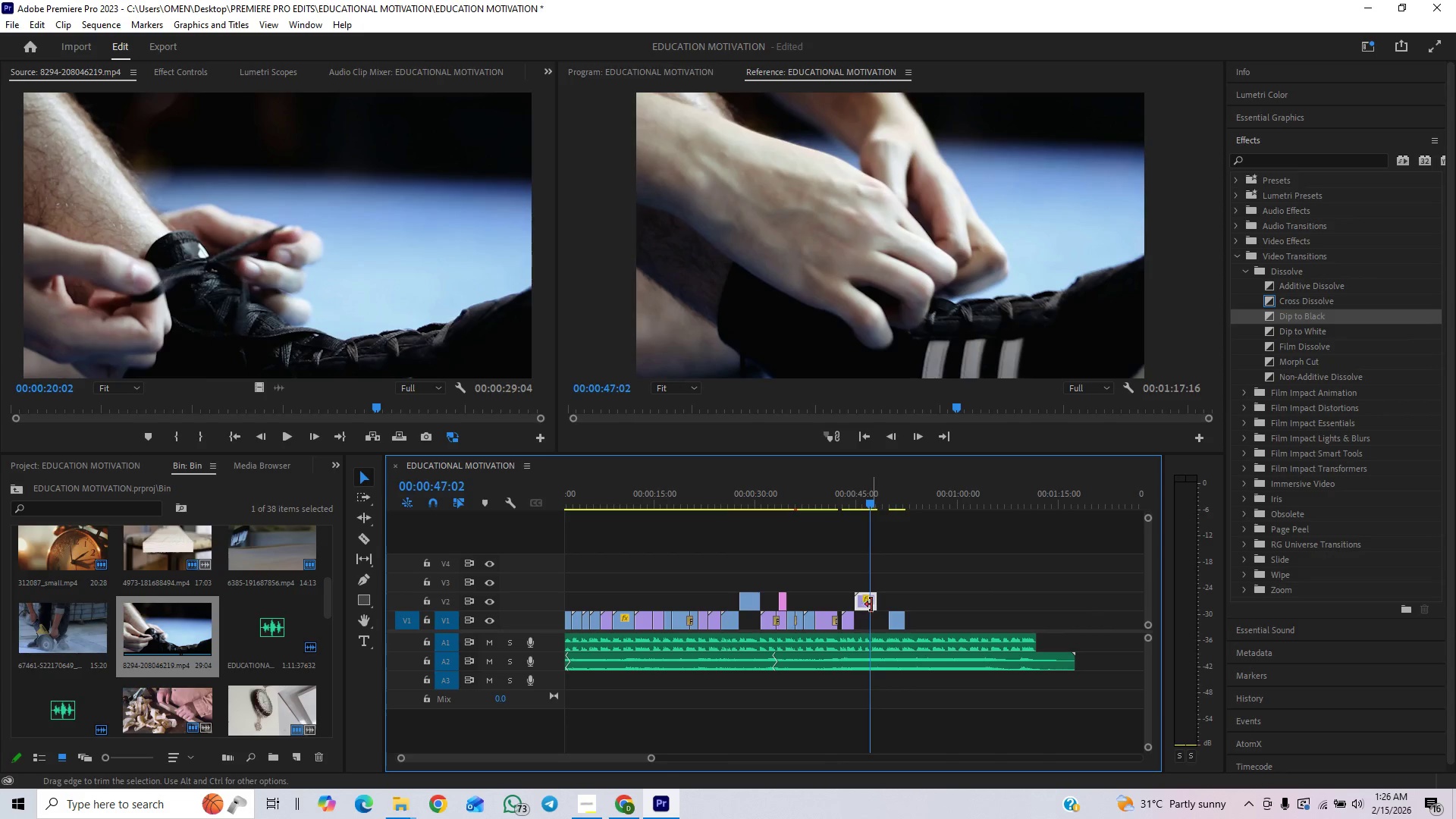 
left_click_drag(start_coordinate=[871, 601], to_coordinate=[871, 619])
 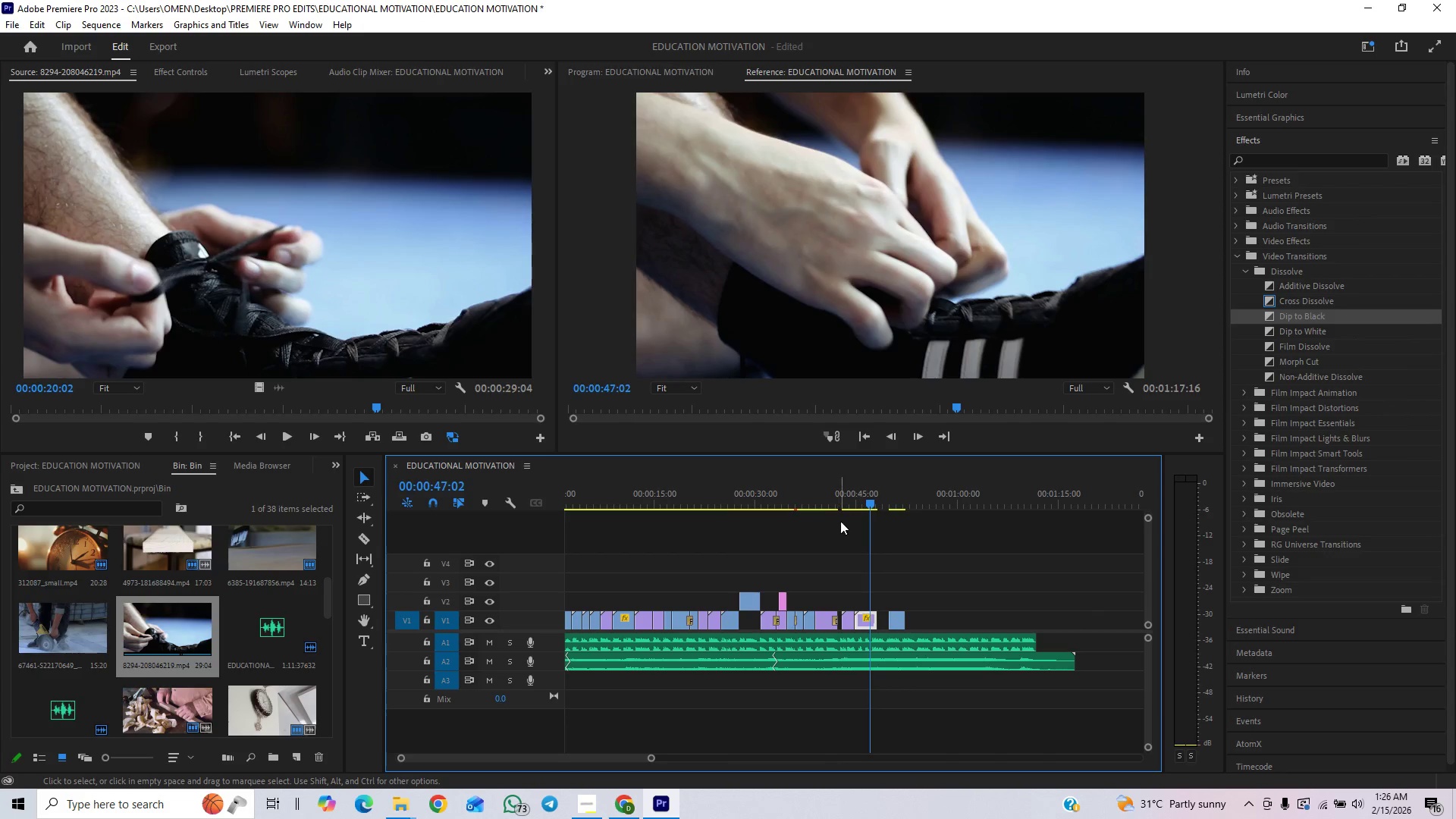 
left_click([849, 500])
 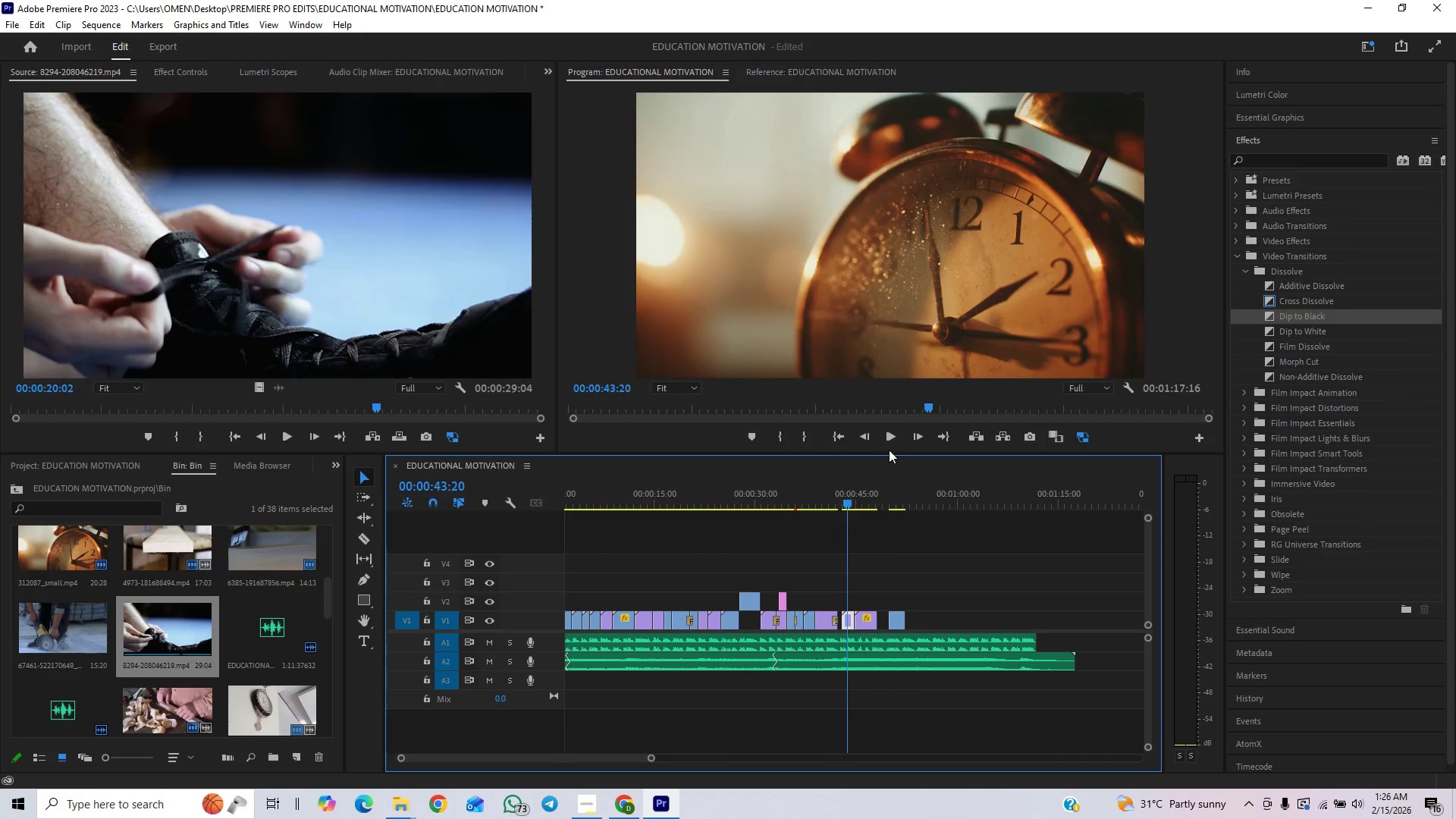 
left_click([894, 430])
 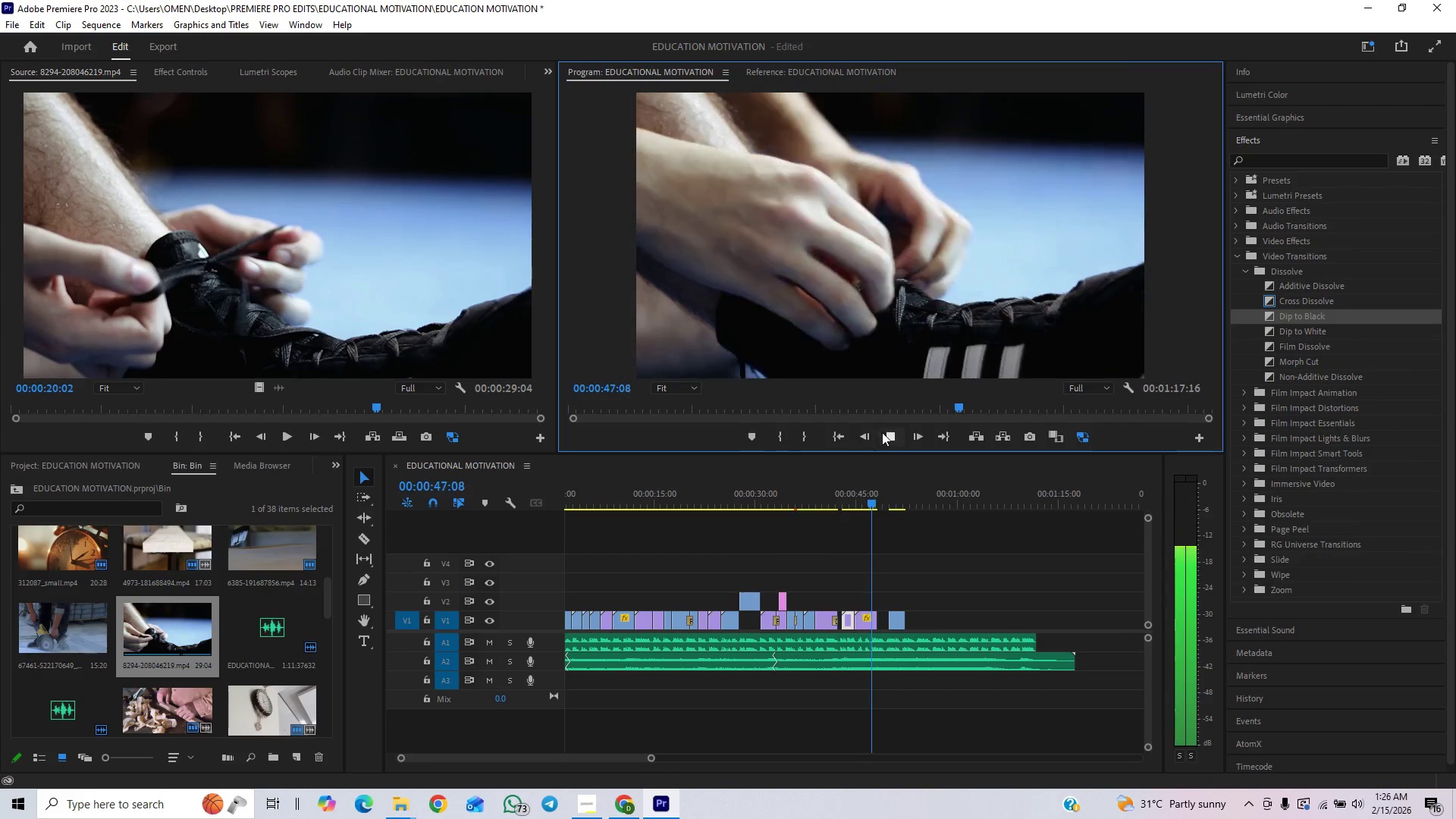 
left_click([893, 430])
 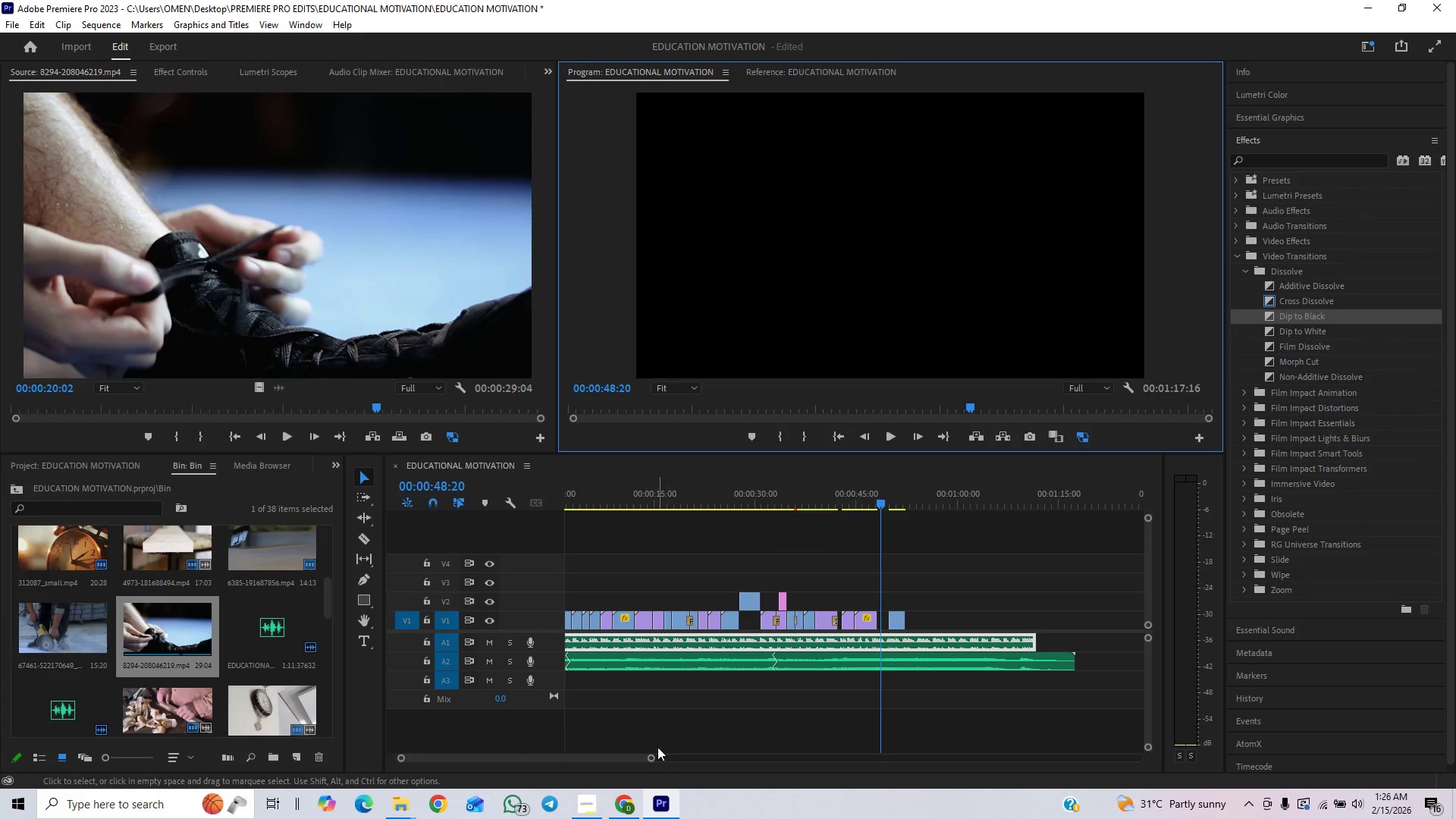 
left_click_drag(start_coordinate=[651, 755], to_coordinate=[568, 786])
 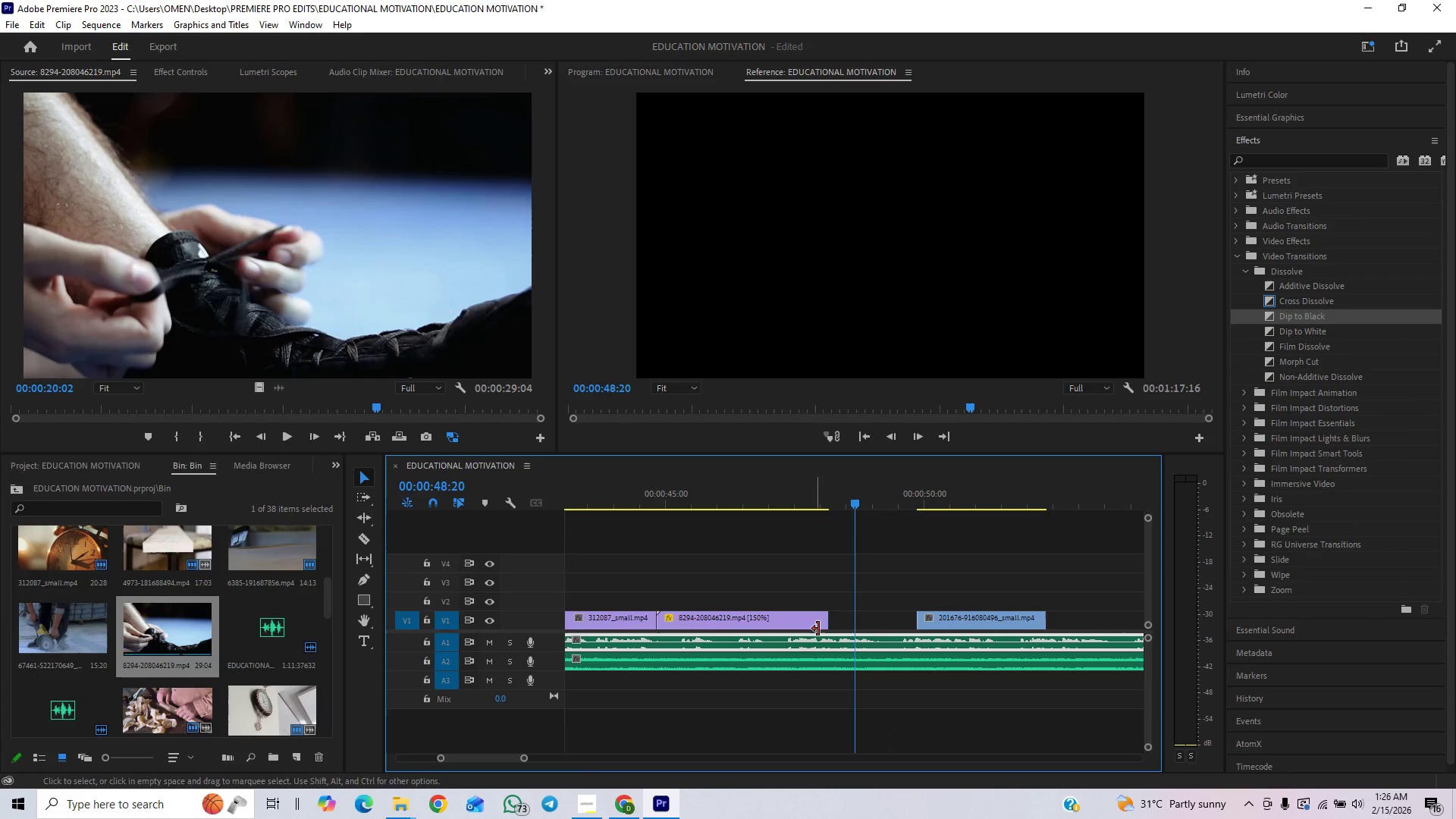 
left_click_drag(start_coordinate=[822, 622], to_coordinate=[780, 637])
 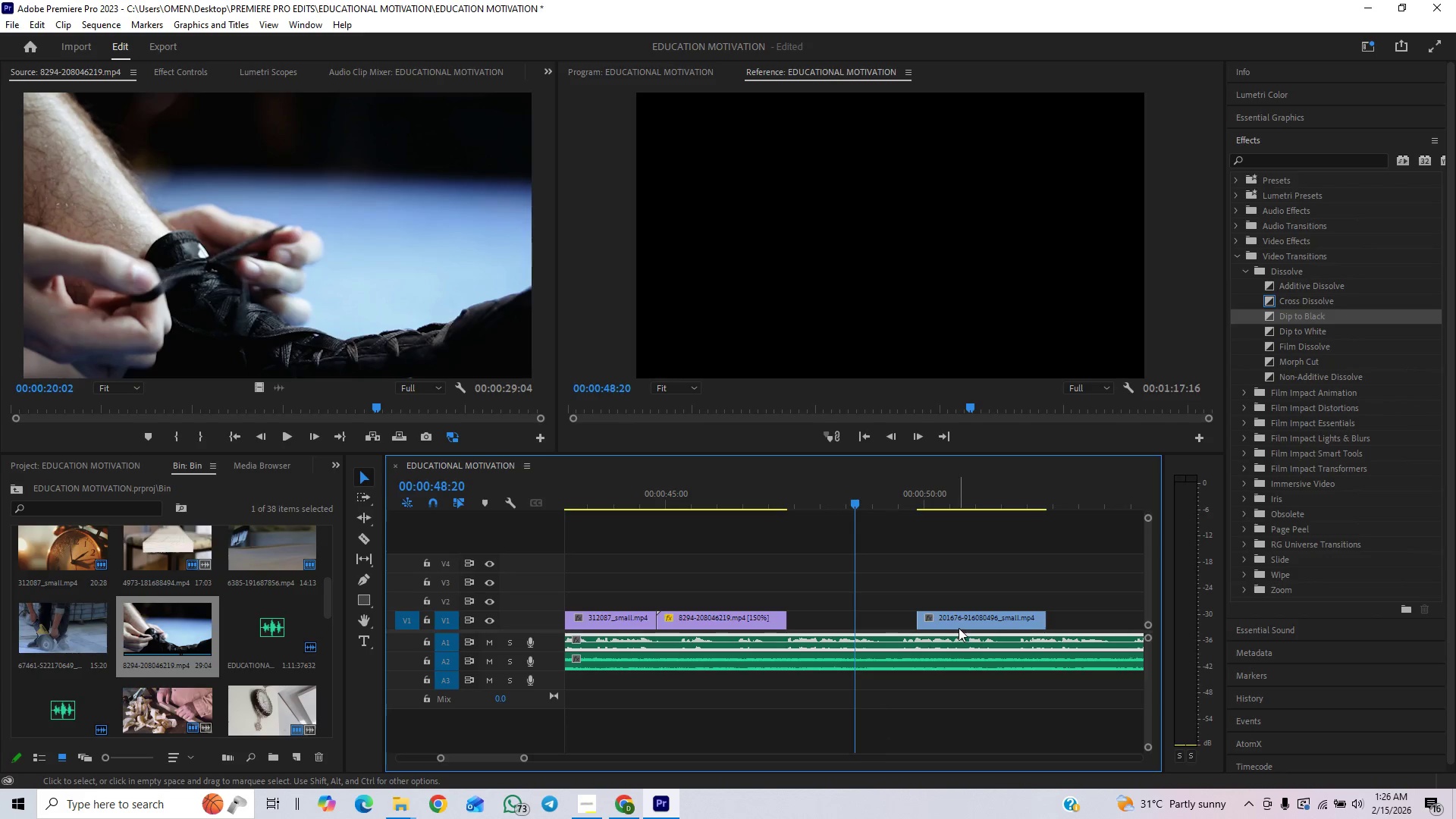 
left_click_drag(start_coordinate=[962, 625], to_coordinate=[837, 630])
 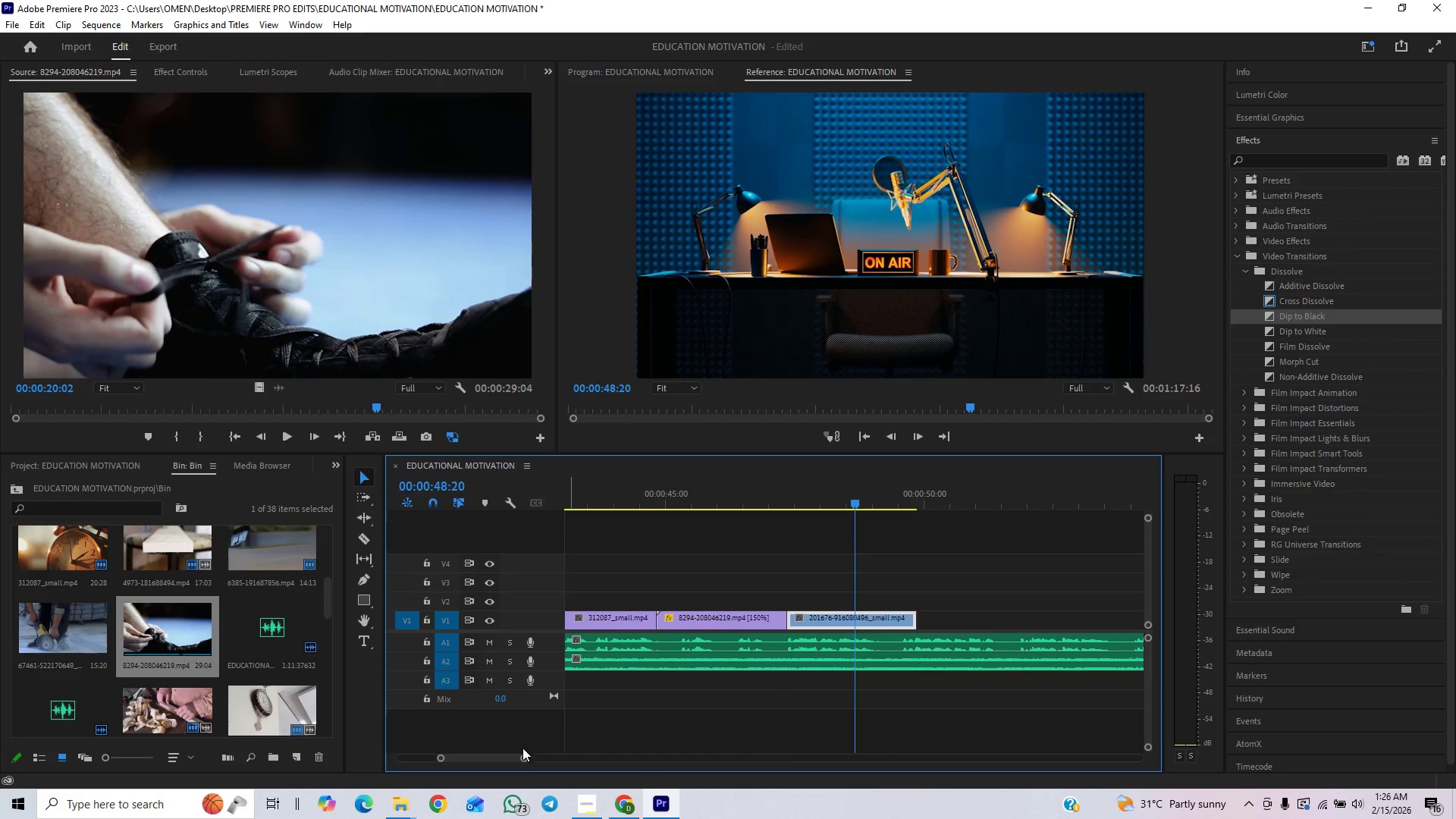 
left_click_drag(start_coordinate=[522, 757], to_coordinate=[544, 750])
 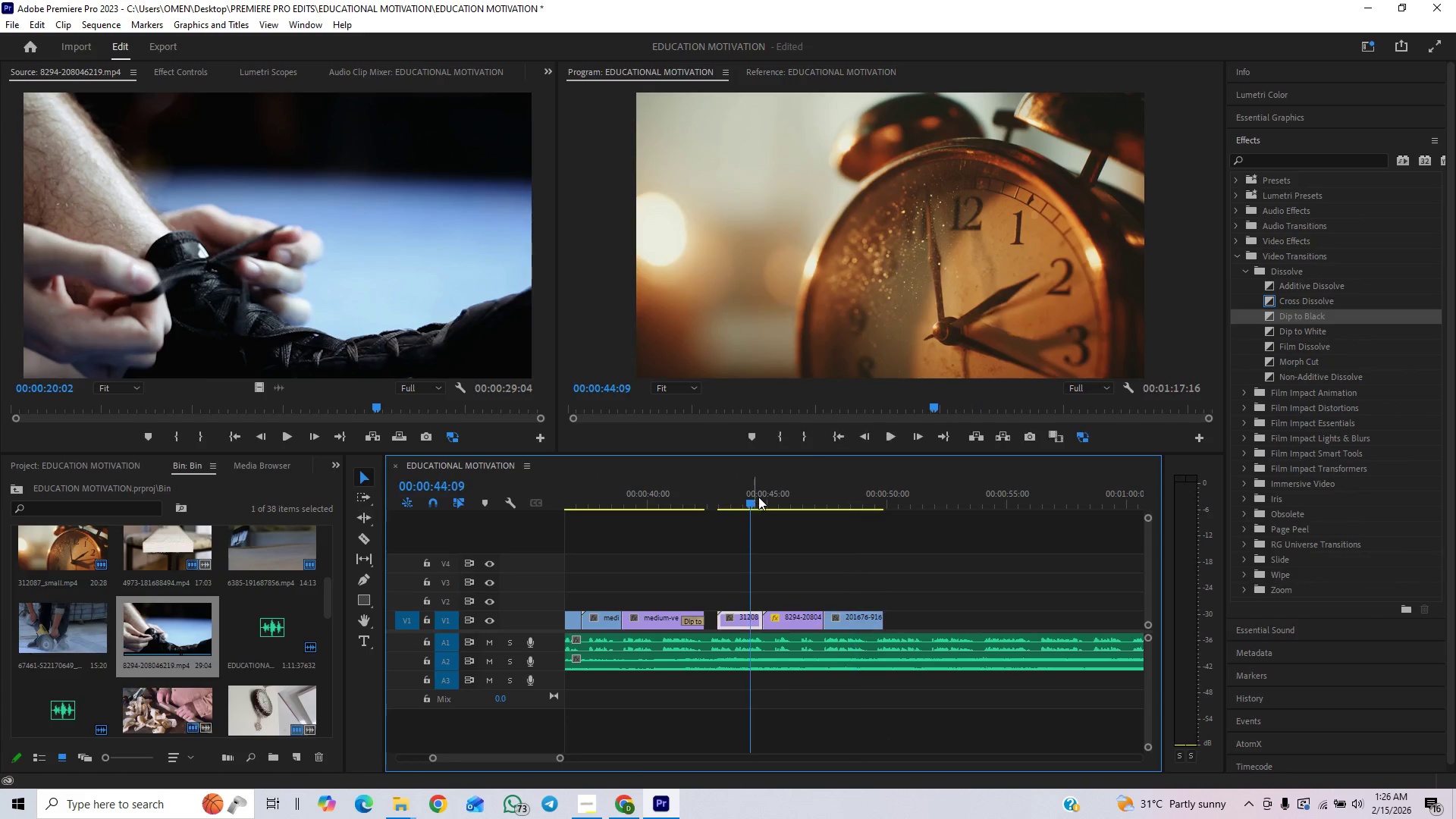 
left_click([888, 438])
 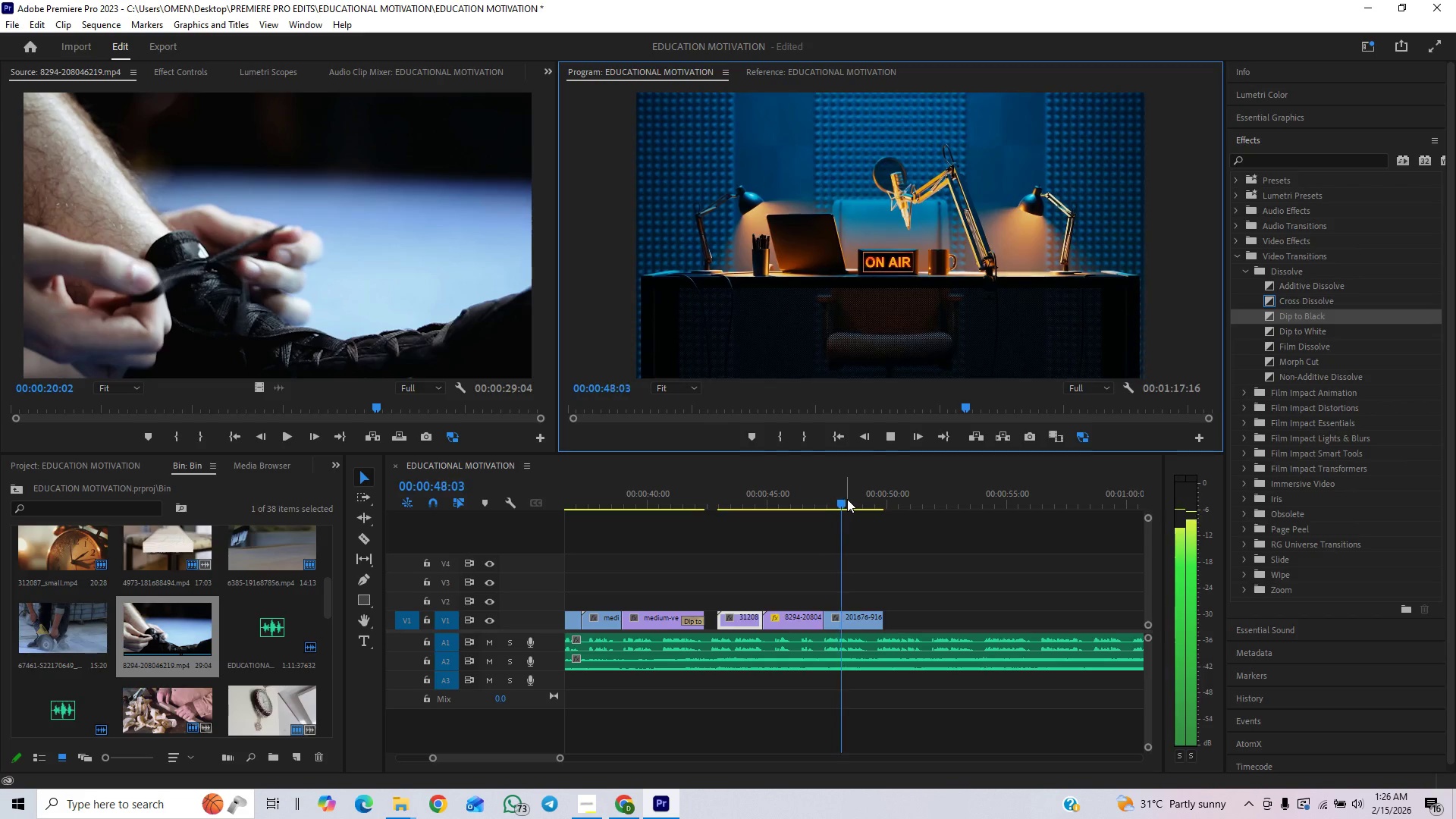 
wait(5.36)
 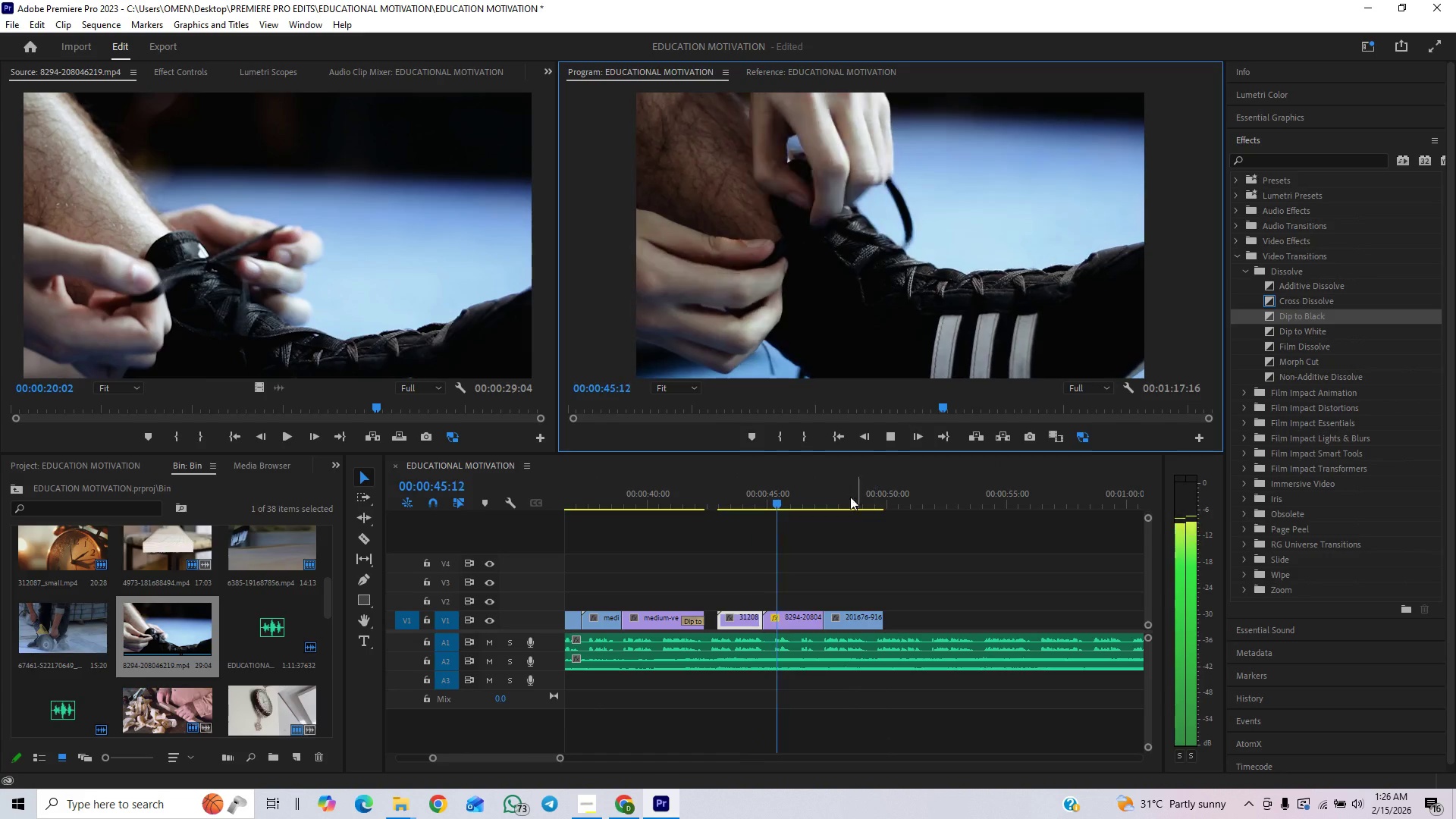 
left_click([760, 510])
 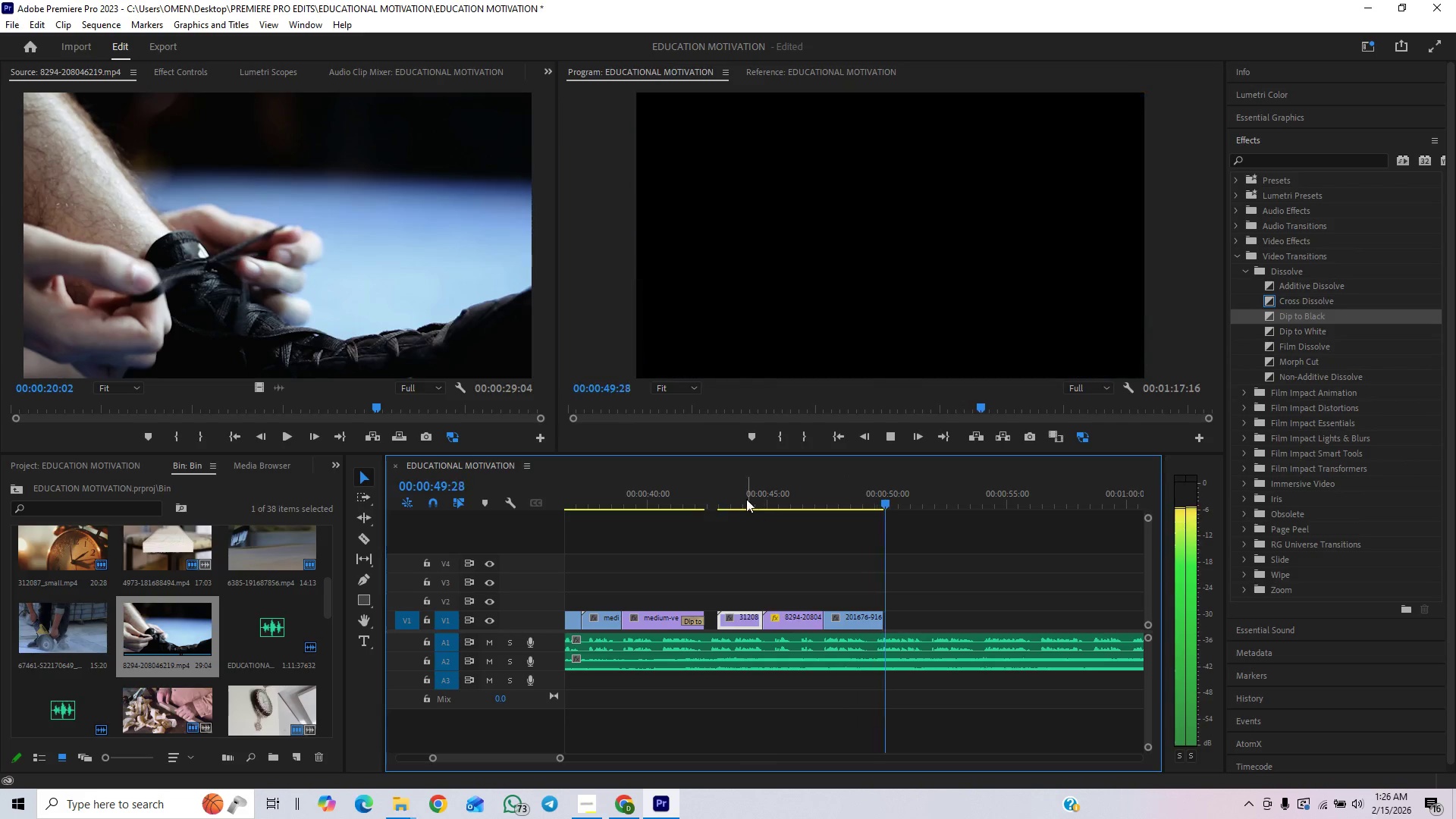 
left_click([742, 496])
 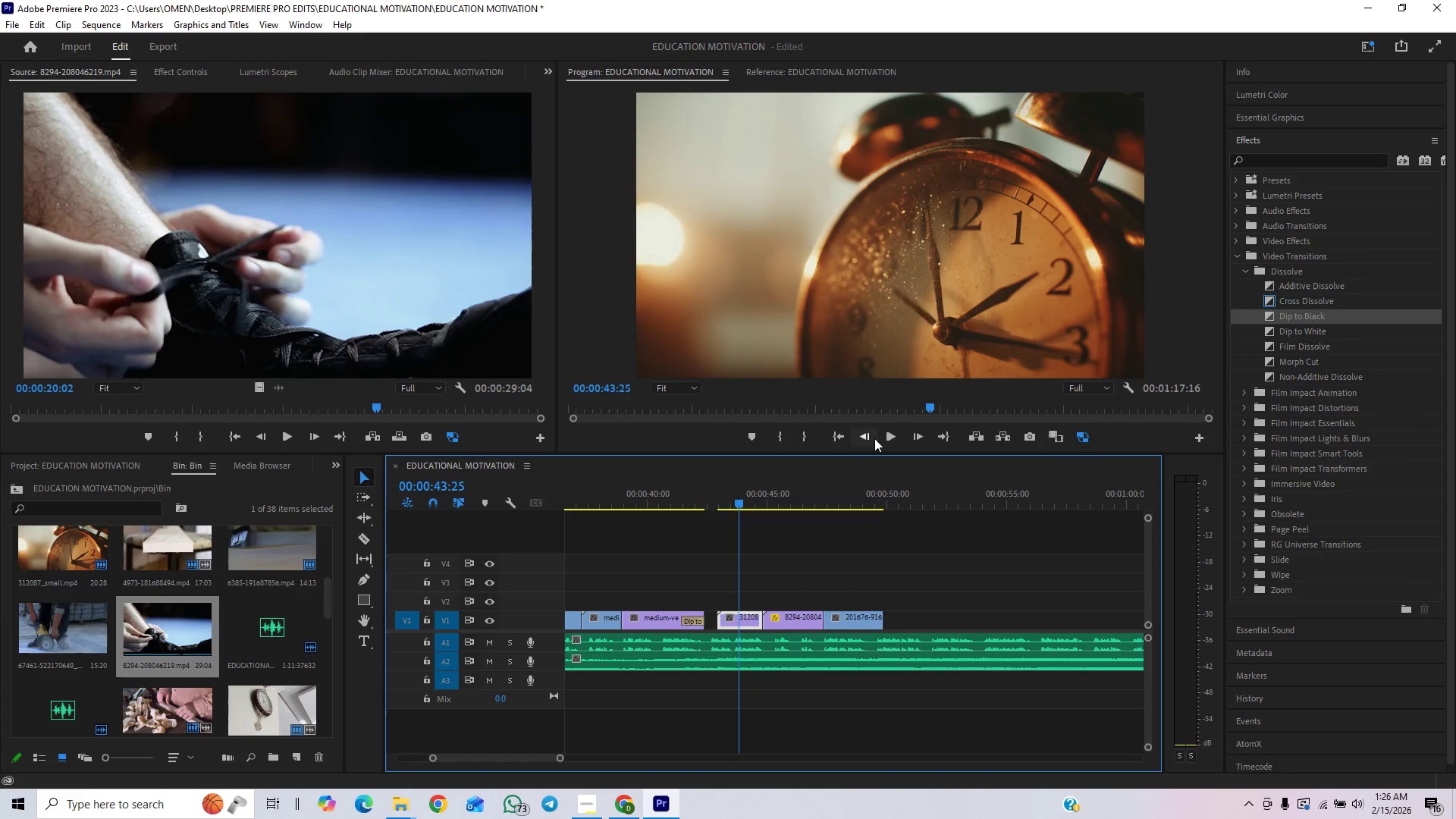 
left_click([883, 435])
 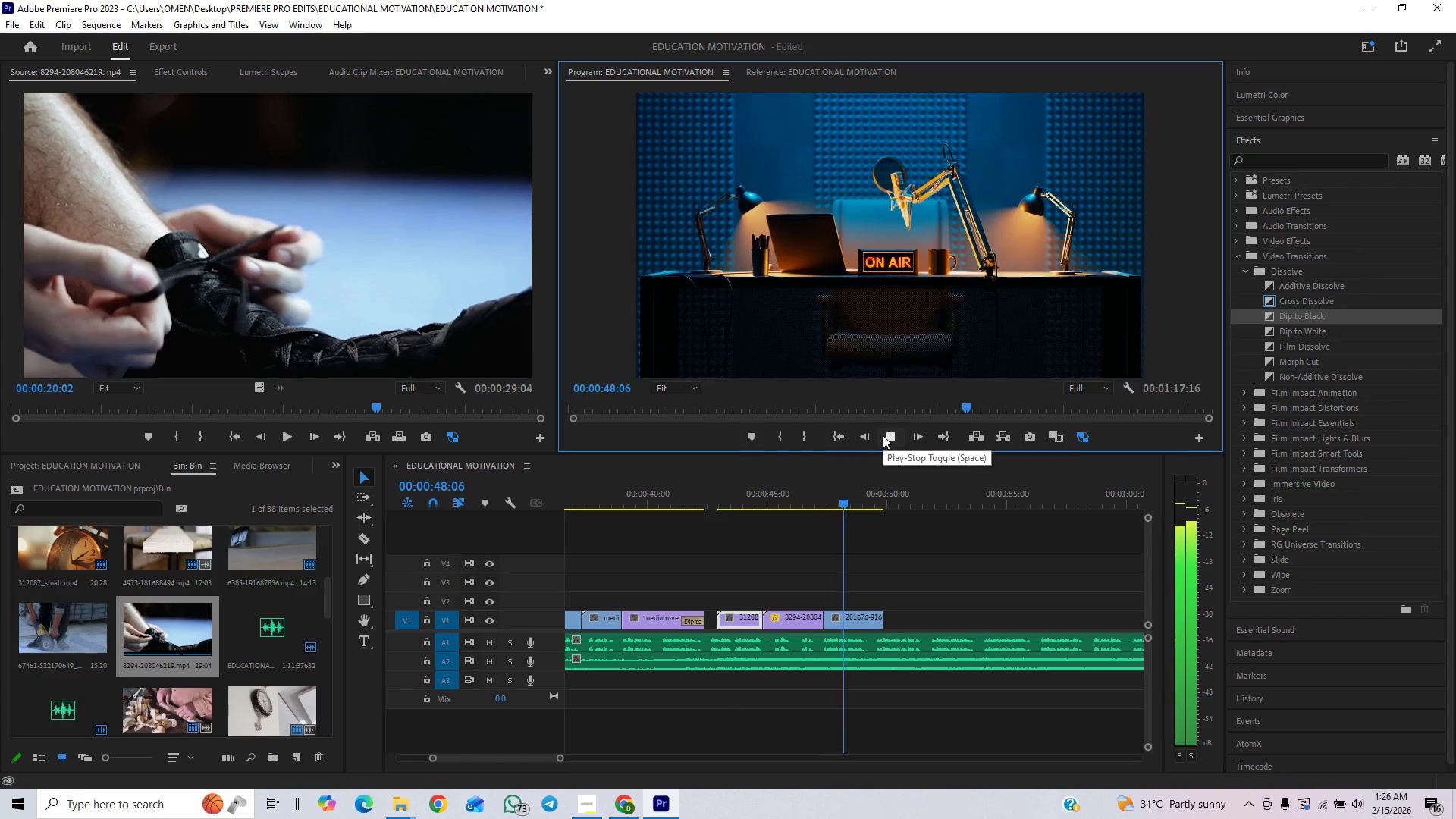 
wait(6.25)
 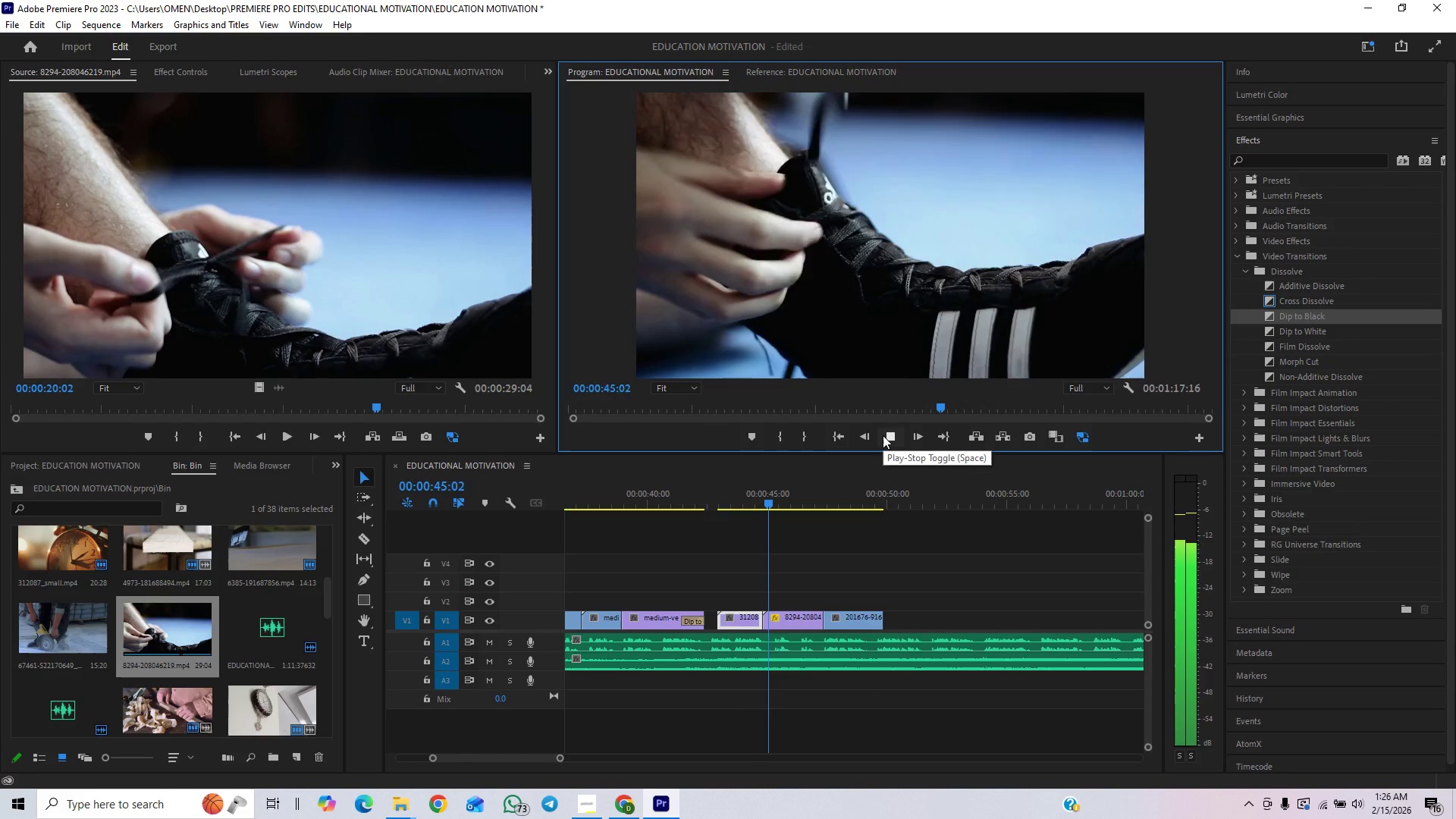 
left_click([883, 435])
 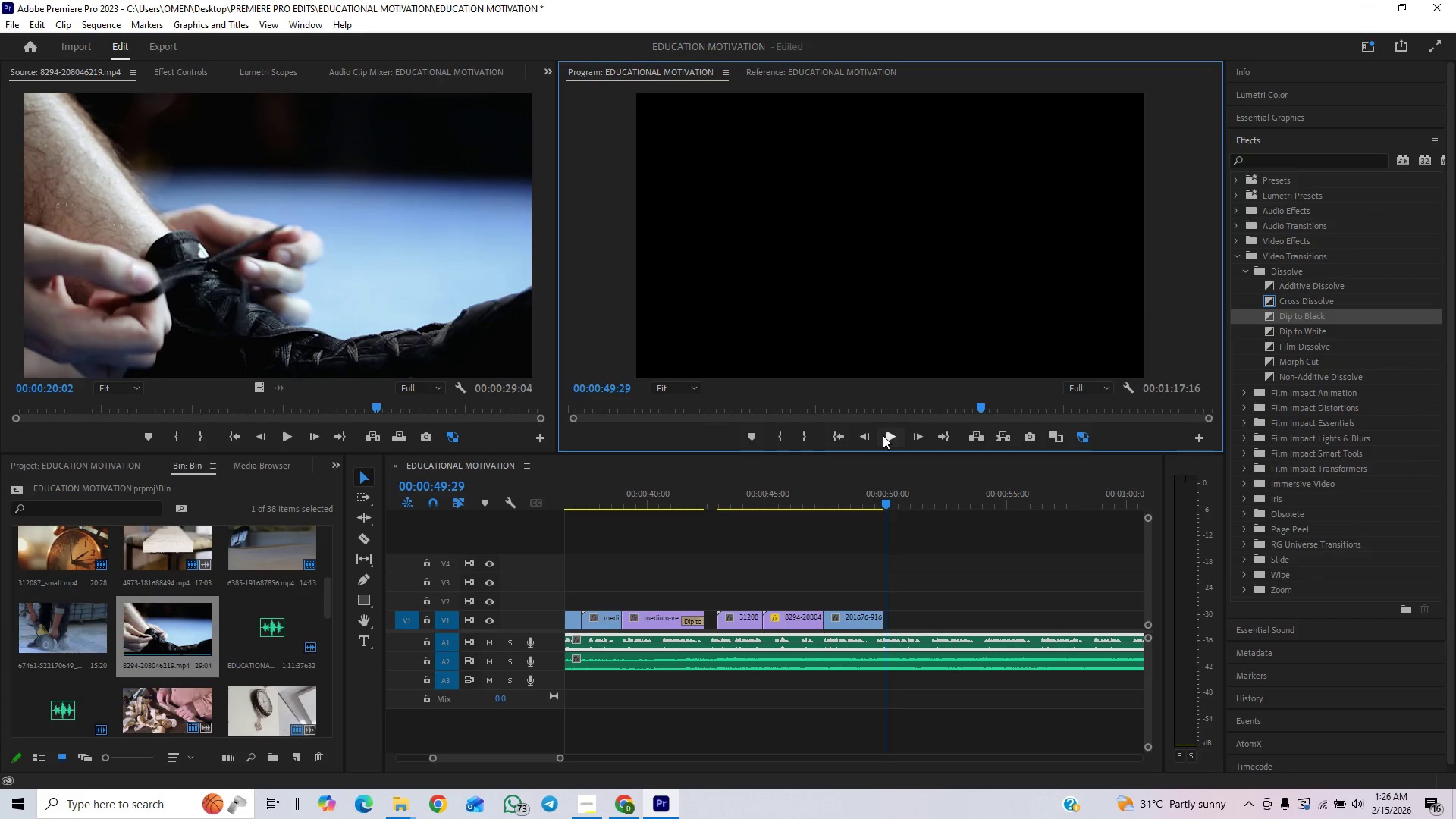 
key(Control+S)
 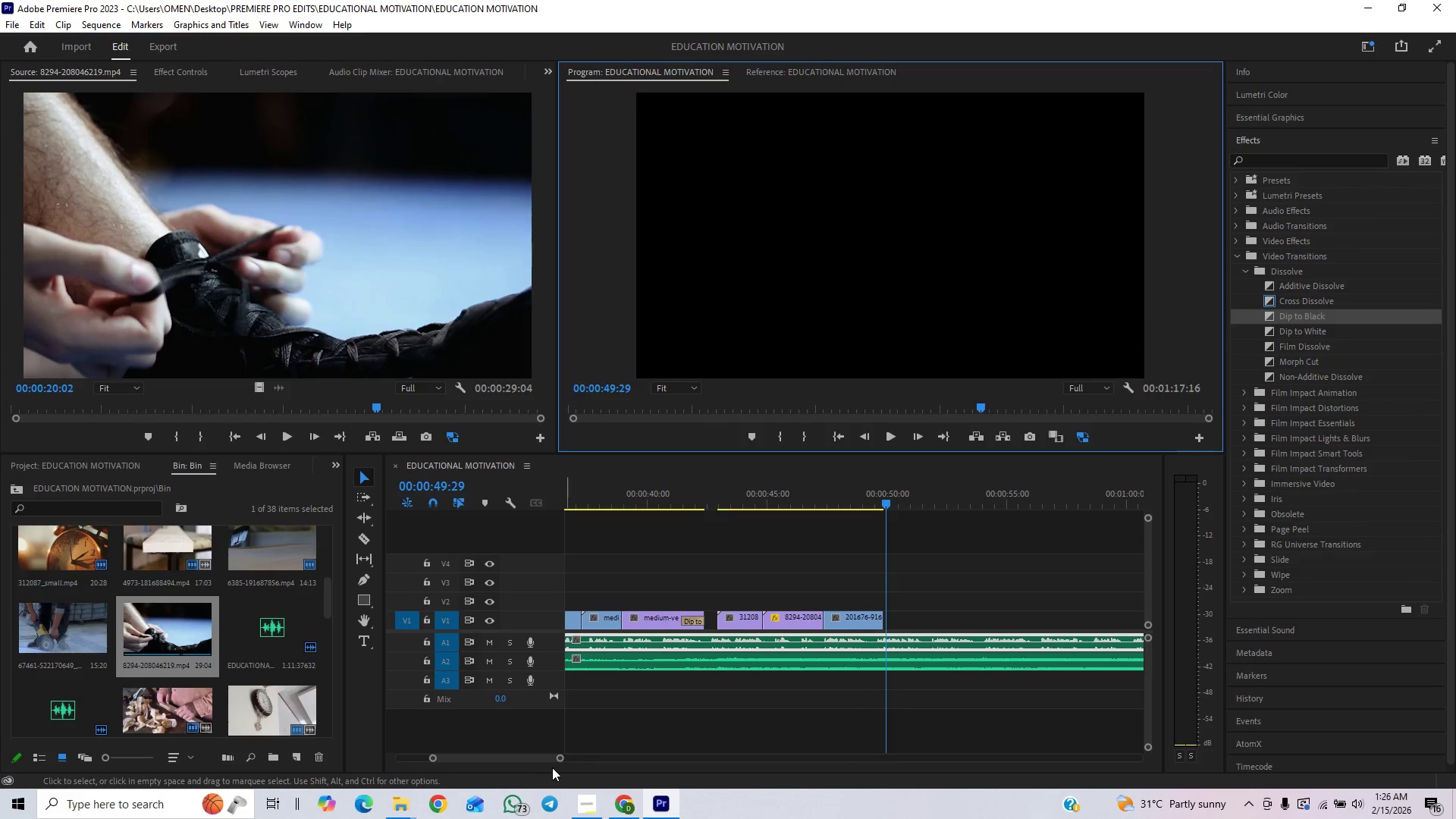 
left_click_drag(start_coordinate=[559, 761], to_coordinate=[578, 746])
 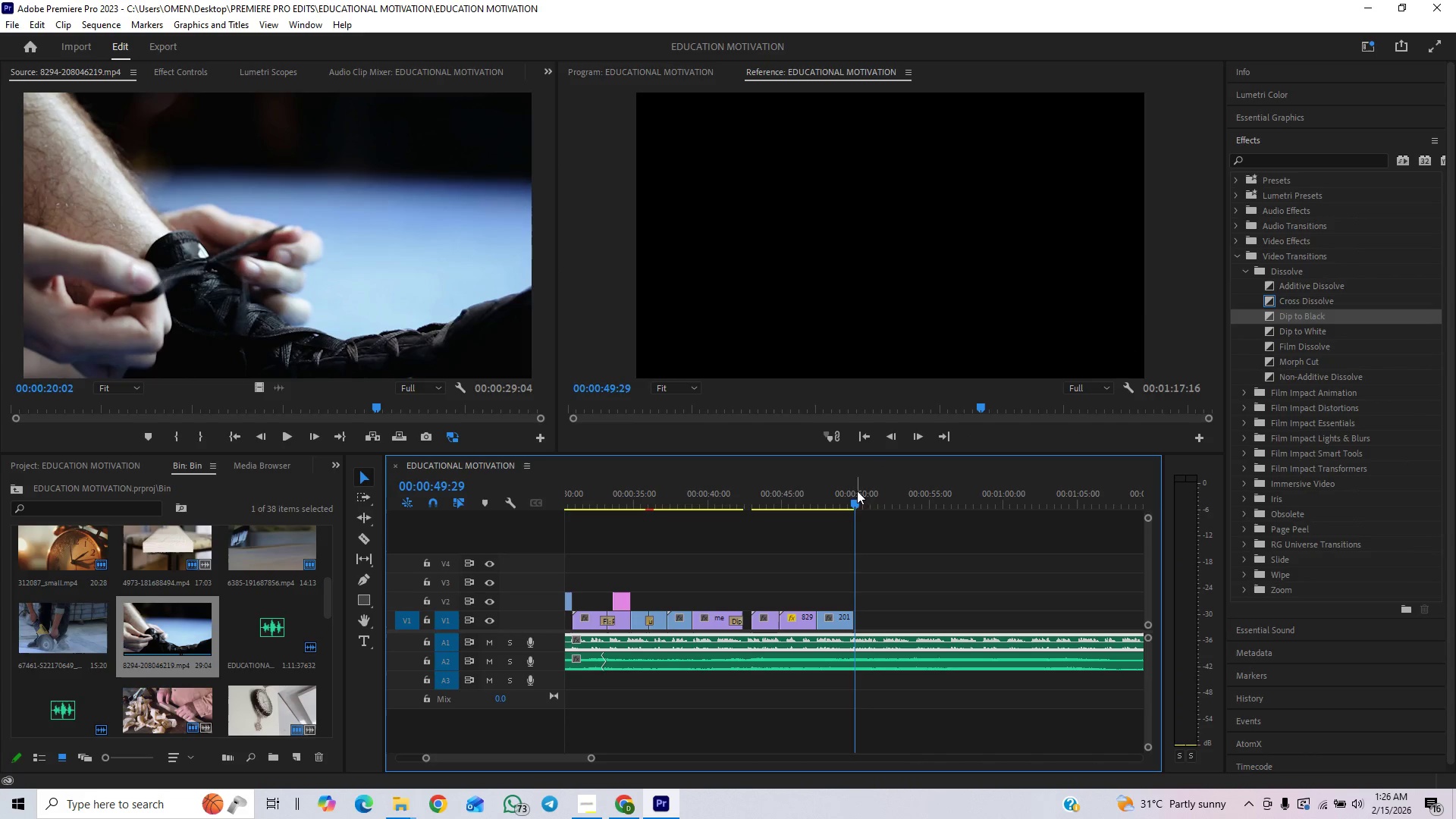 
left_click([836, 508])
 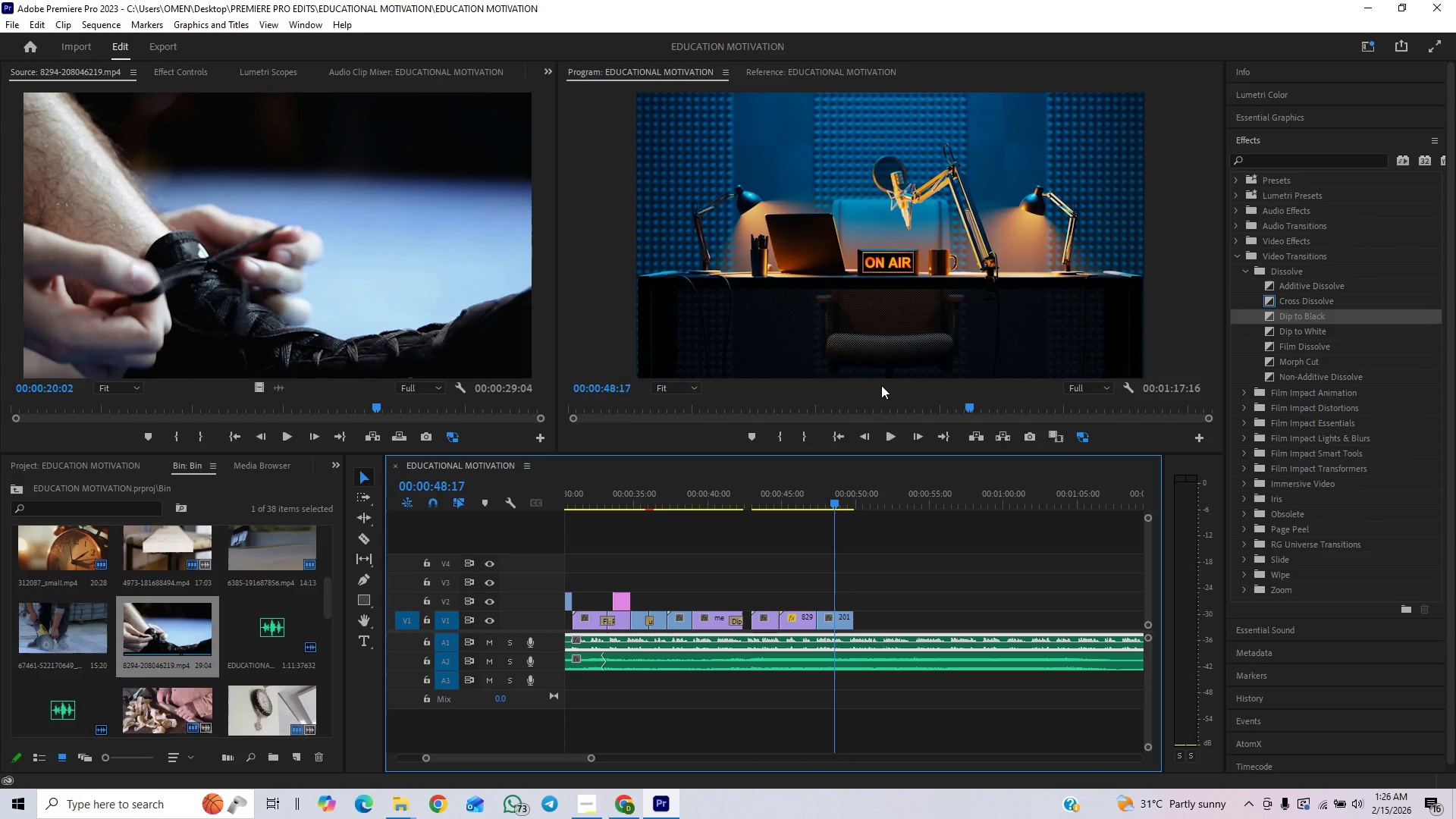 
left_click([893, 436])
 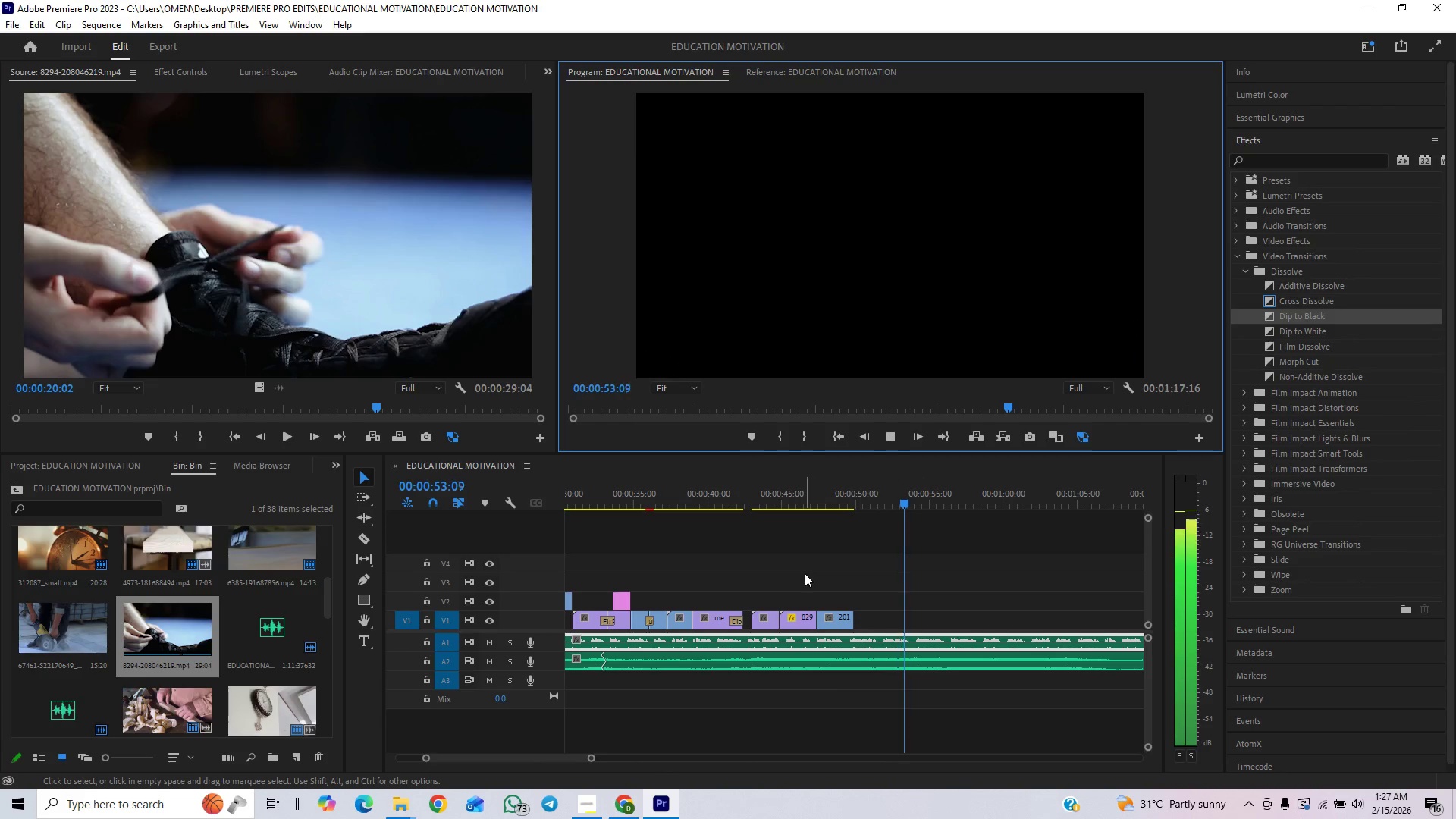 
wait(6.53)
 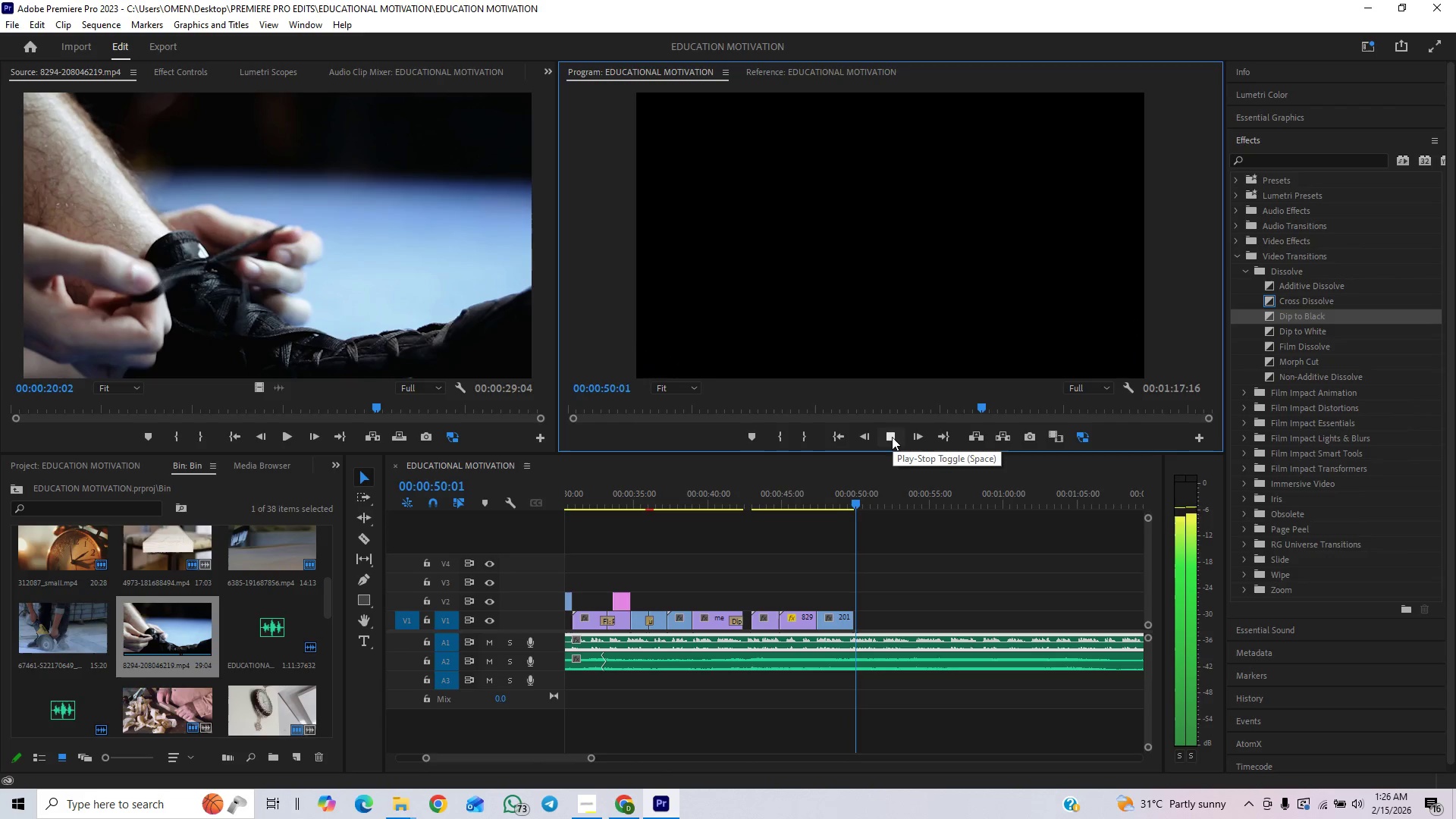 
left_click_drag(start_coordinate=[592, 761], to_coordinate=[613, 750])
 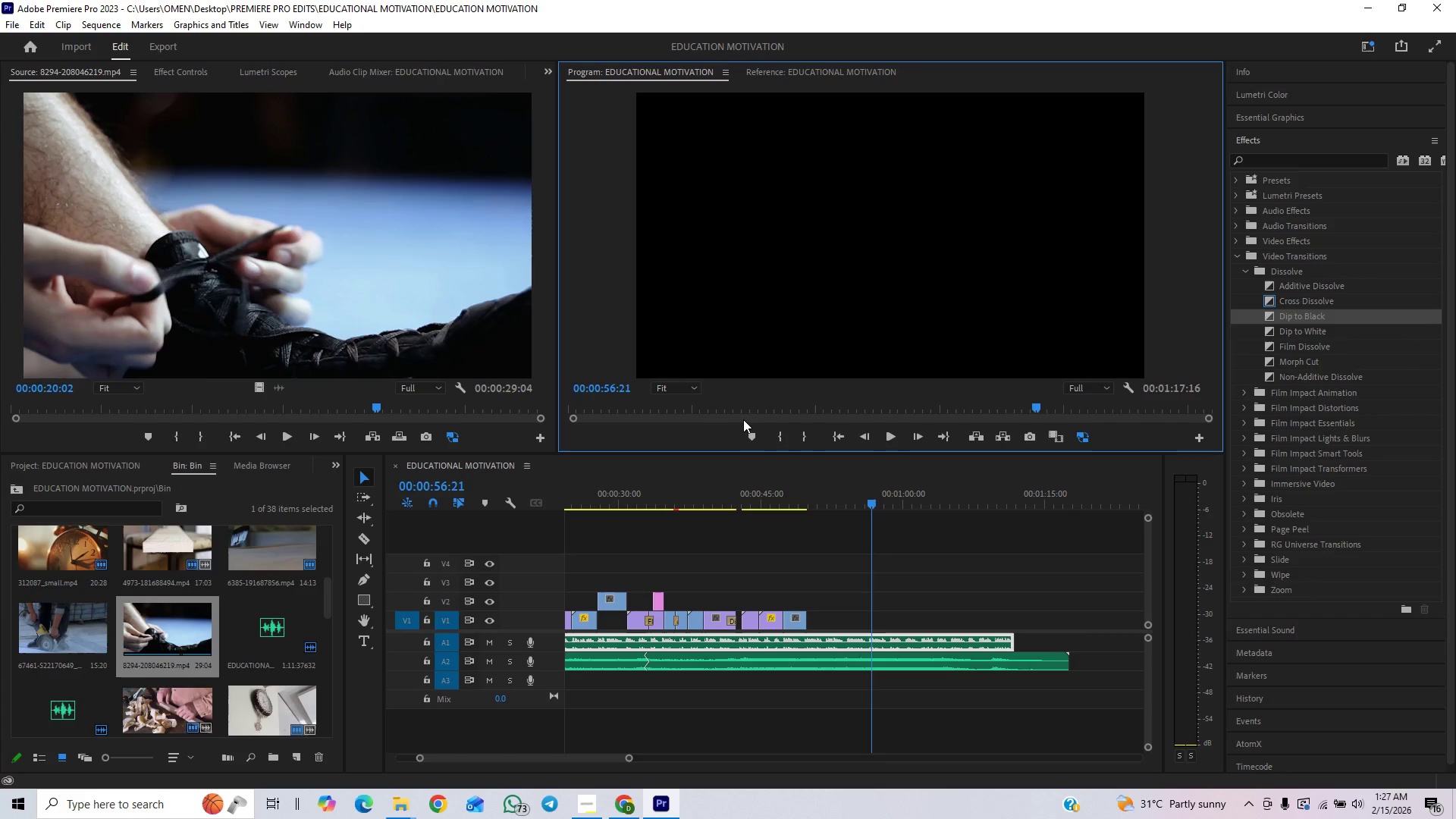 
wait(6.58)
 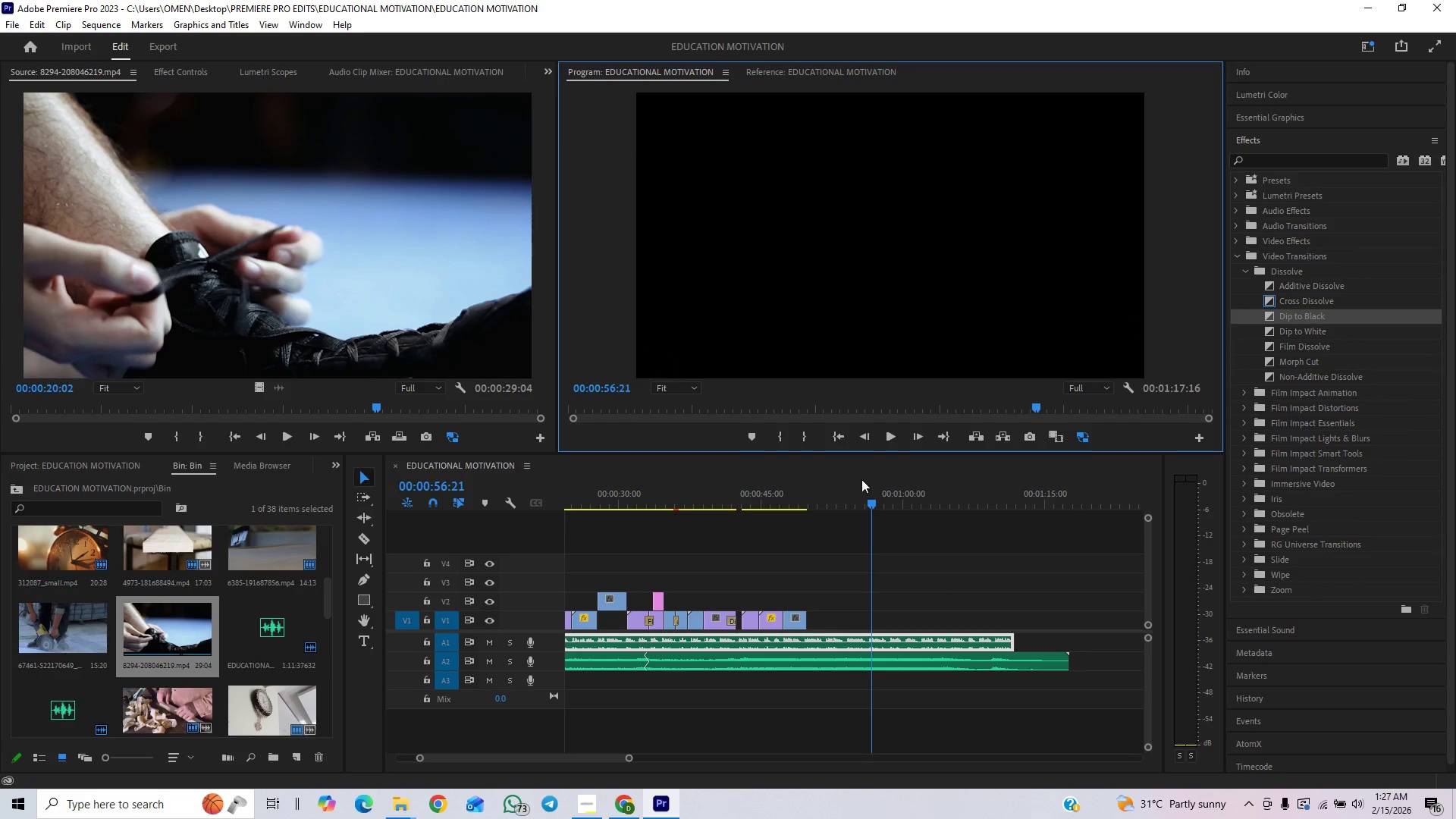 
left_click_drag(start_coordinate=[774, 496], to_coordinate=[667, 495])
 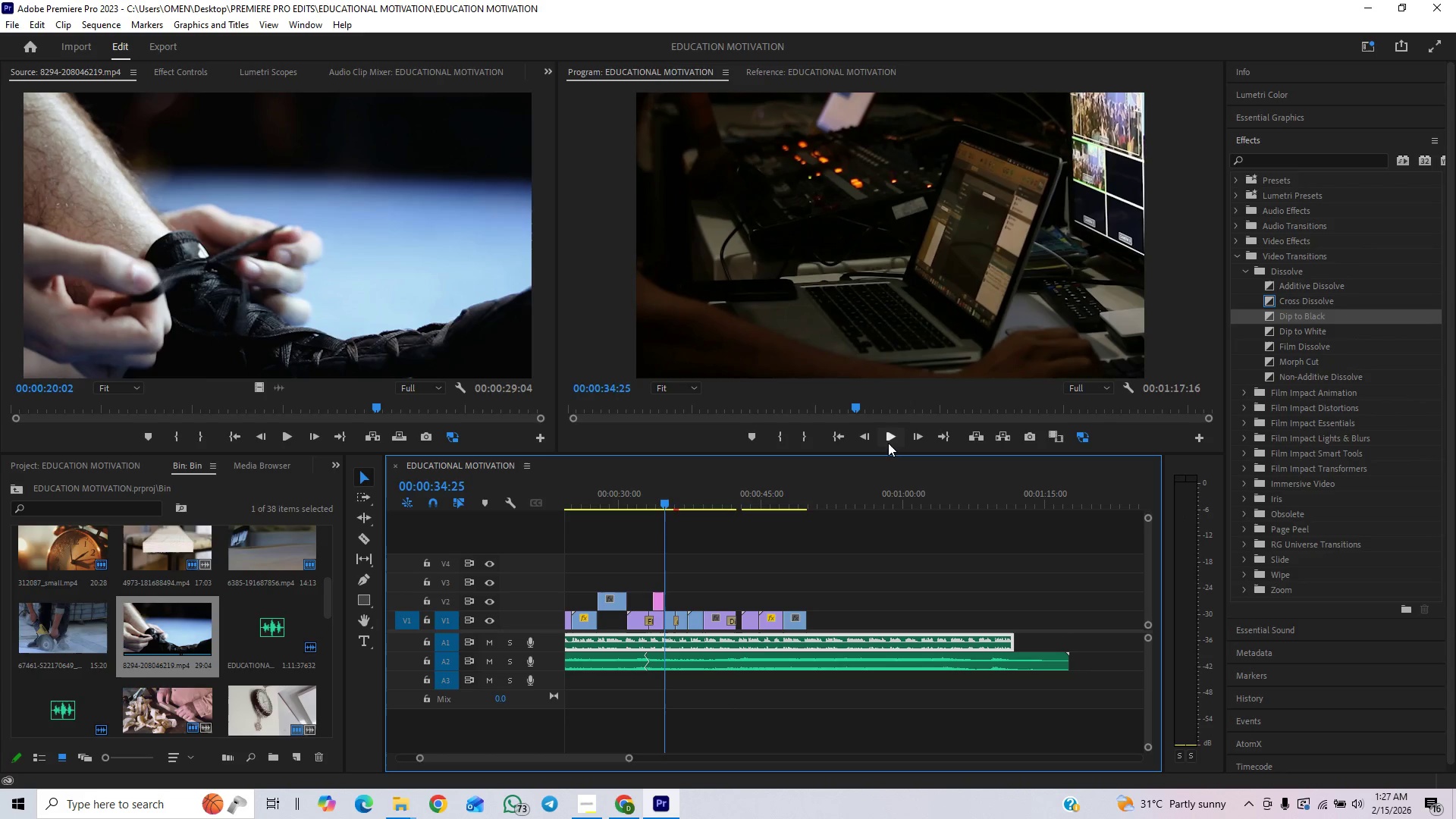 
left_click([888, 443])
 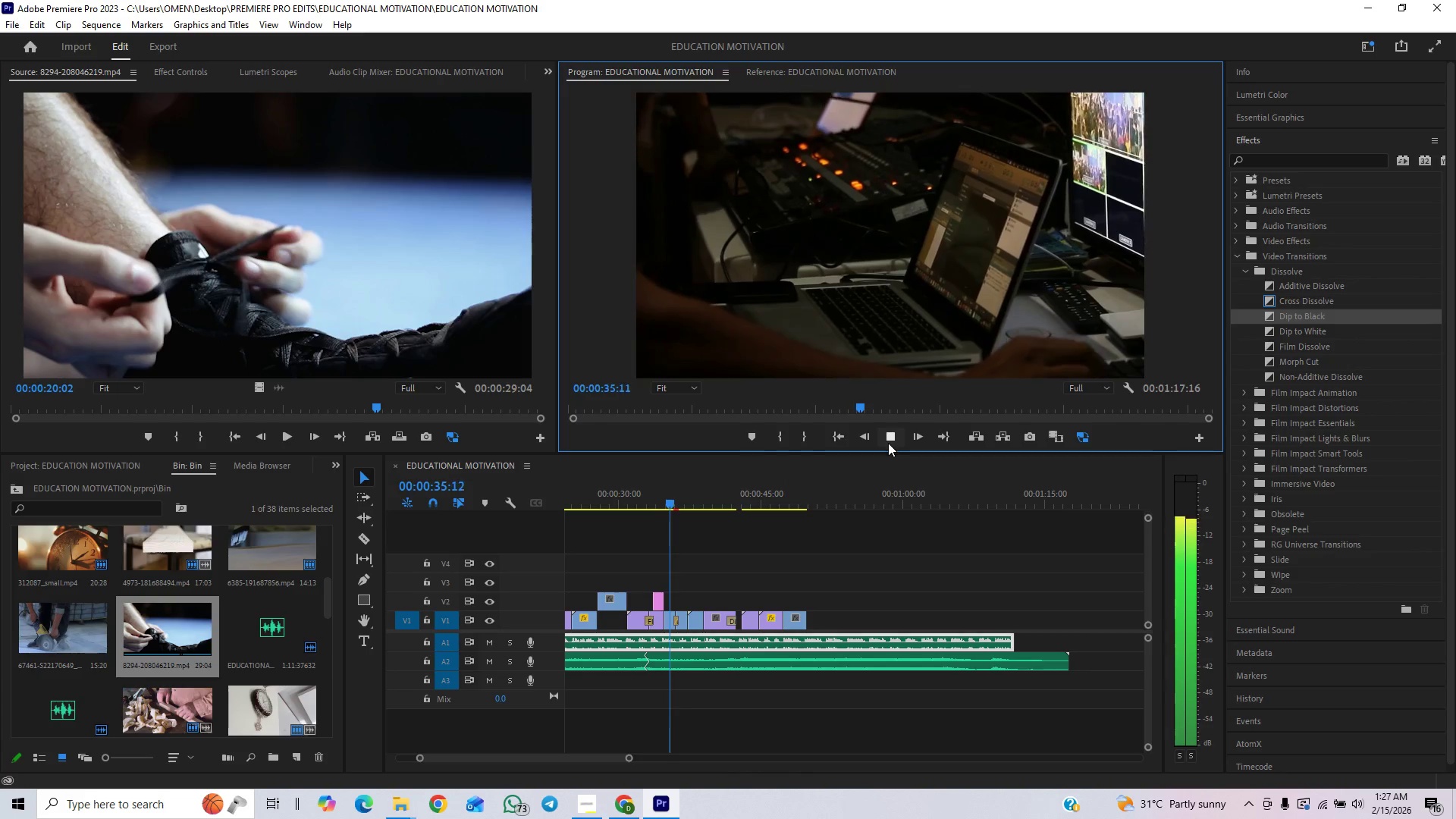 
left_click([888, 443])
 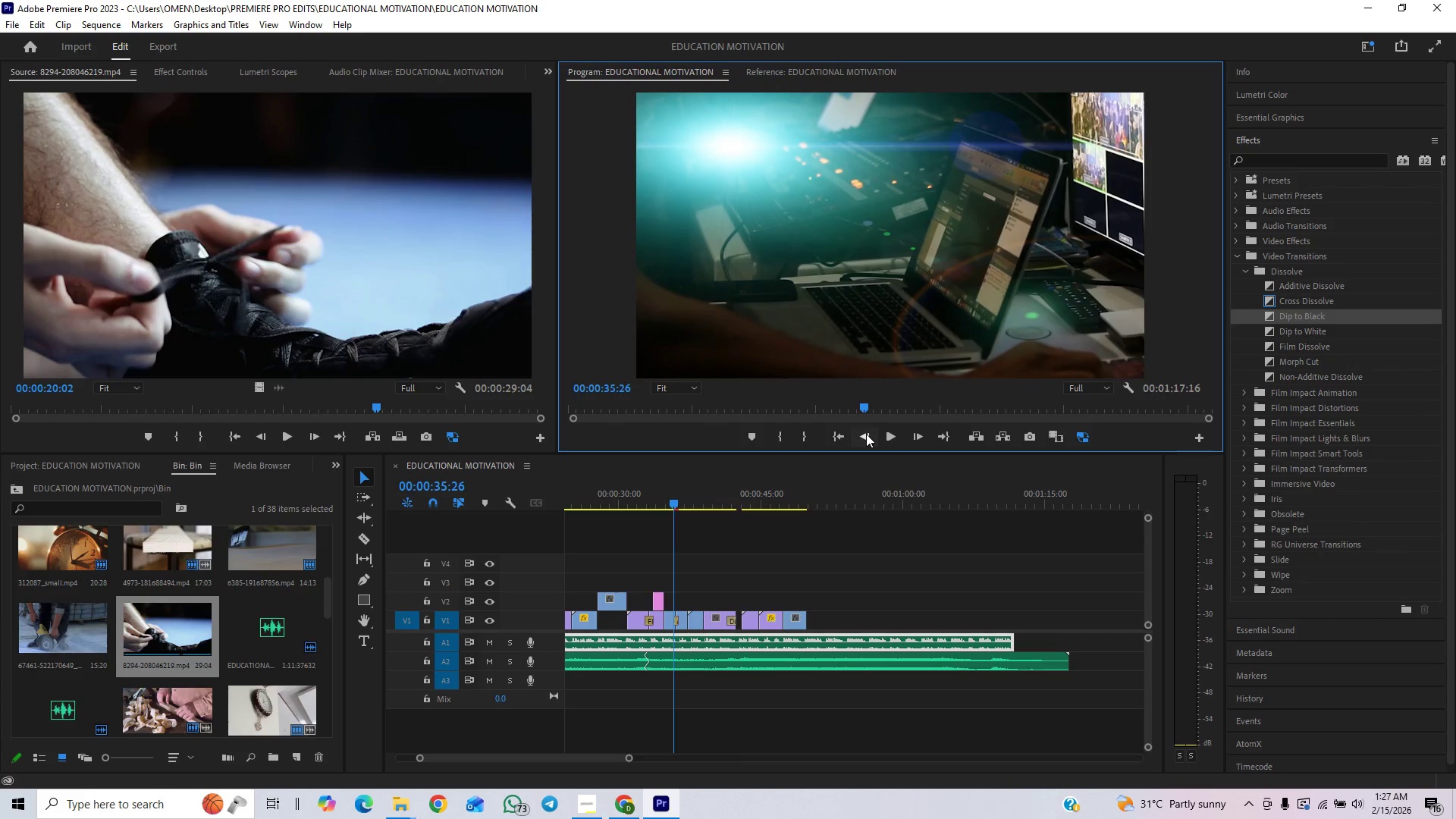 
wait(9.91)
 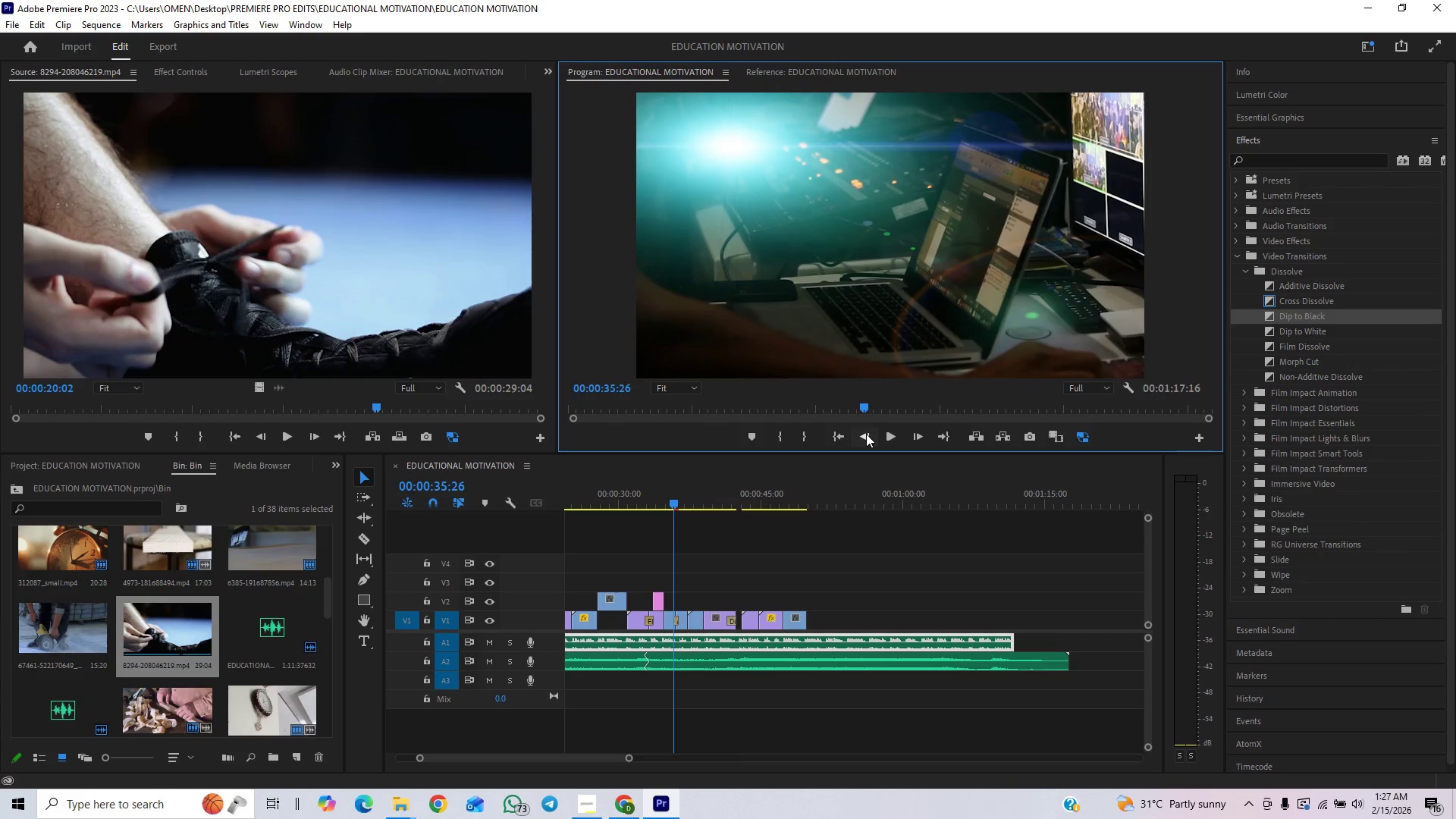 
left_click_drag(start_coordinate=[629, 761], to_coordinate=[607, 769])
 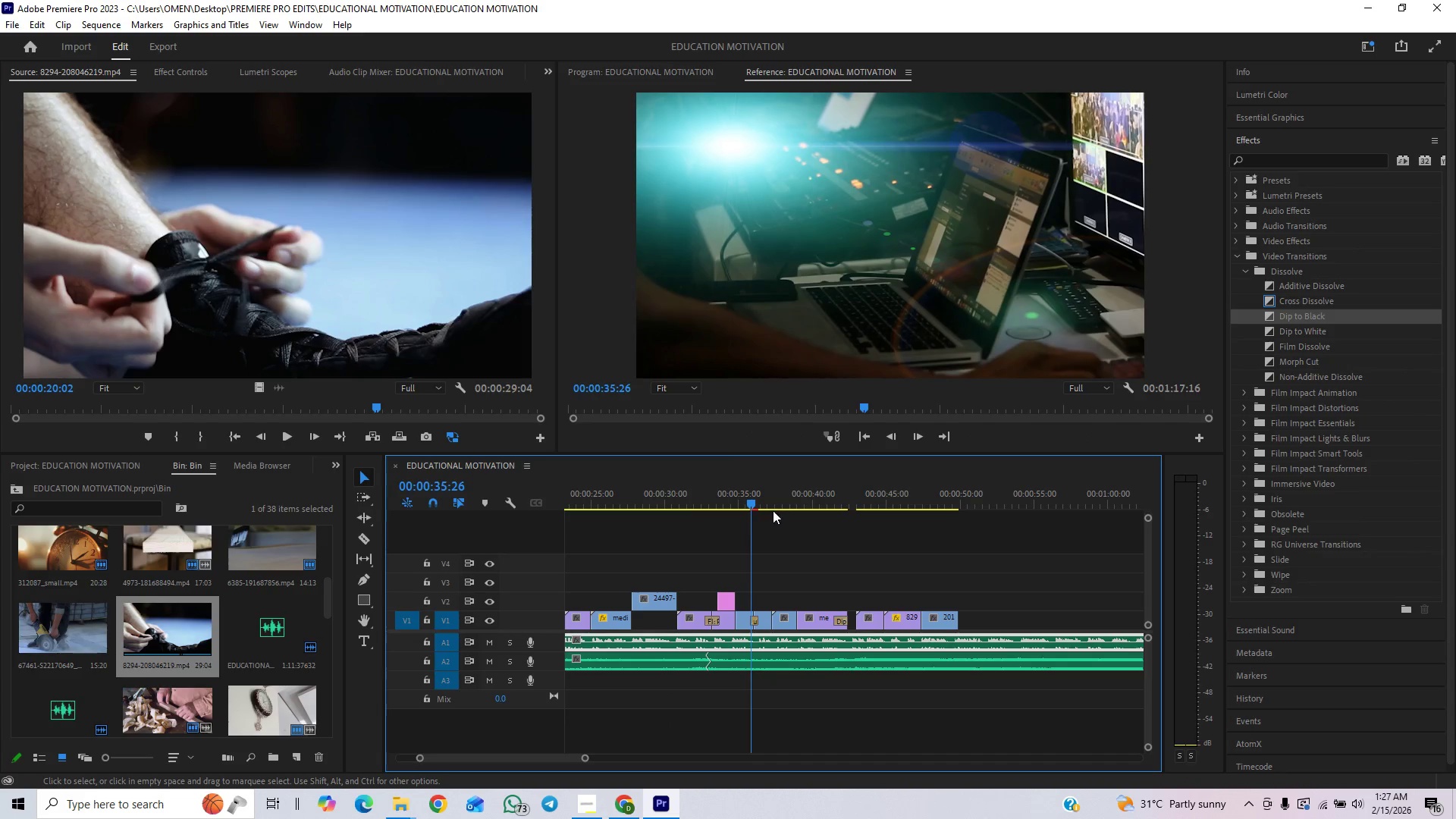 
left_click([767, 500])
 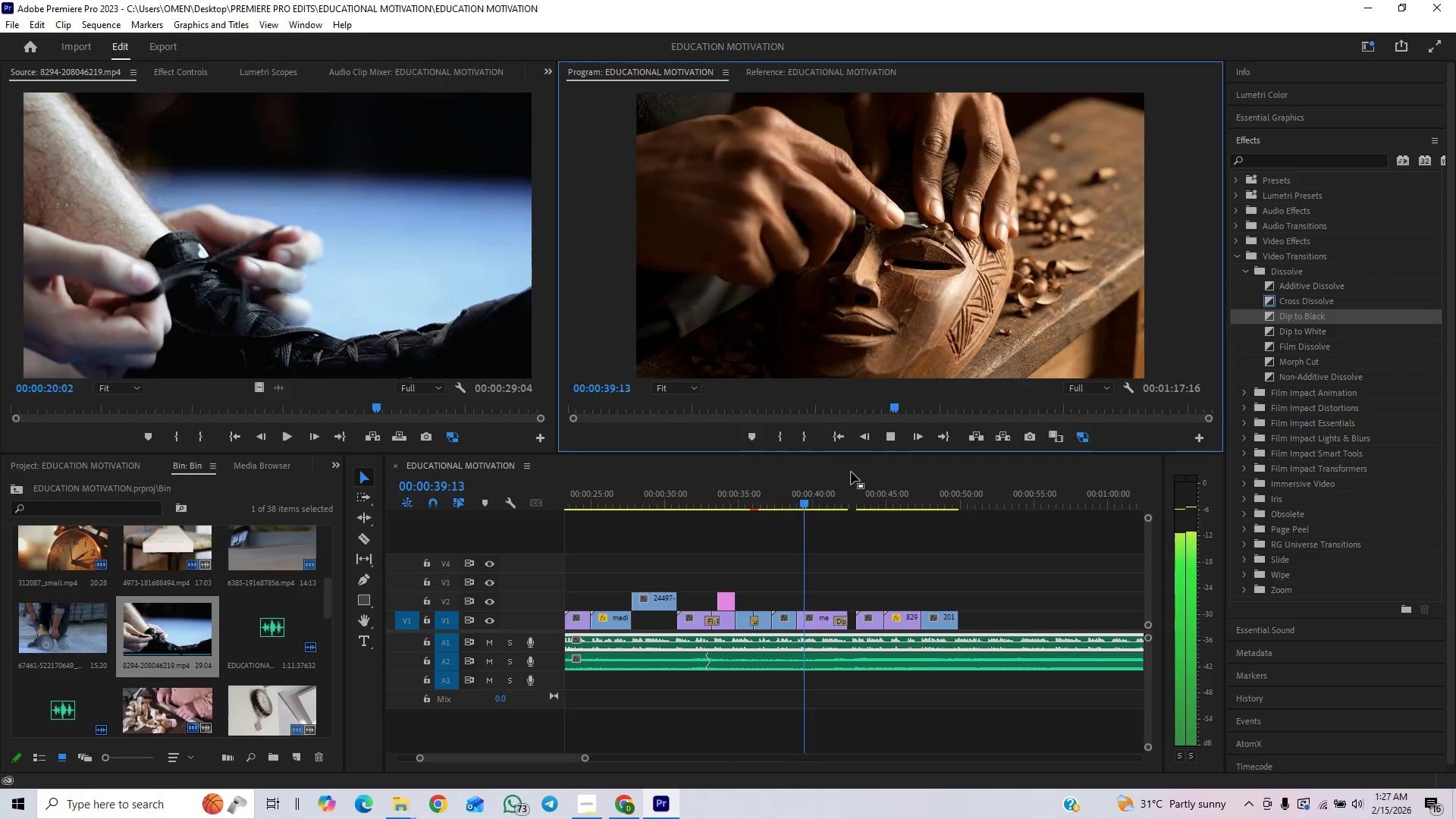 
wait(5.45)
 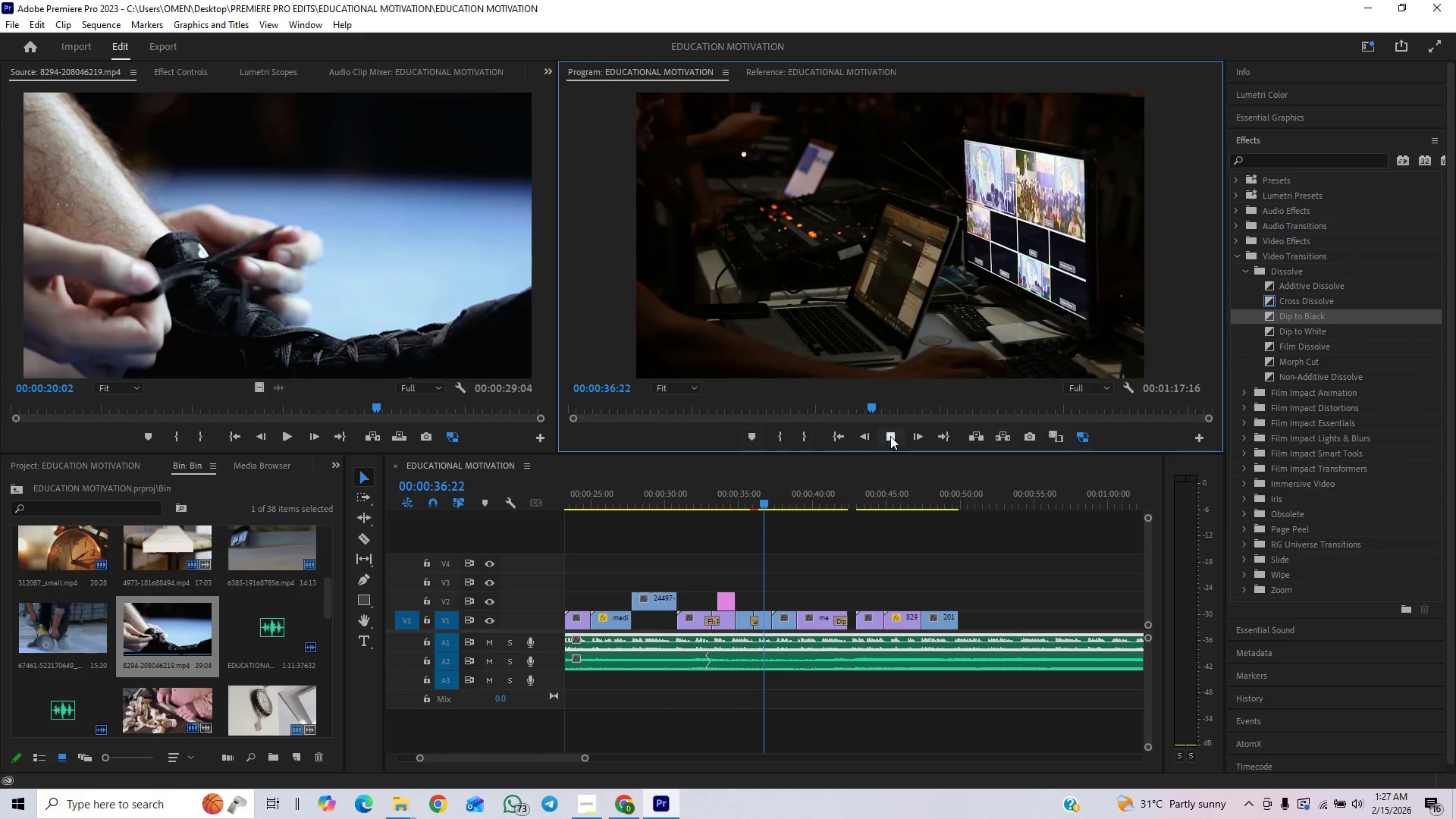 
left_click([888, 441])
 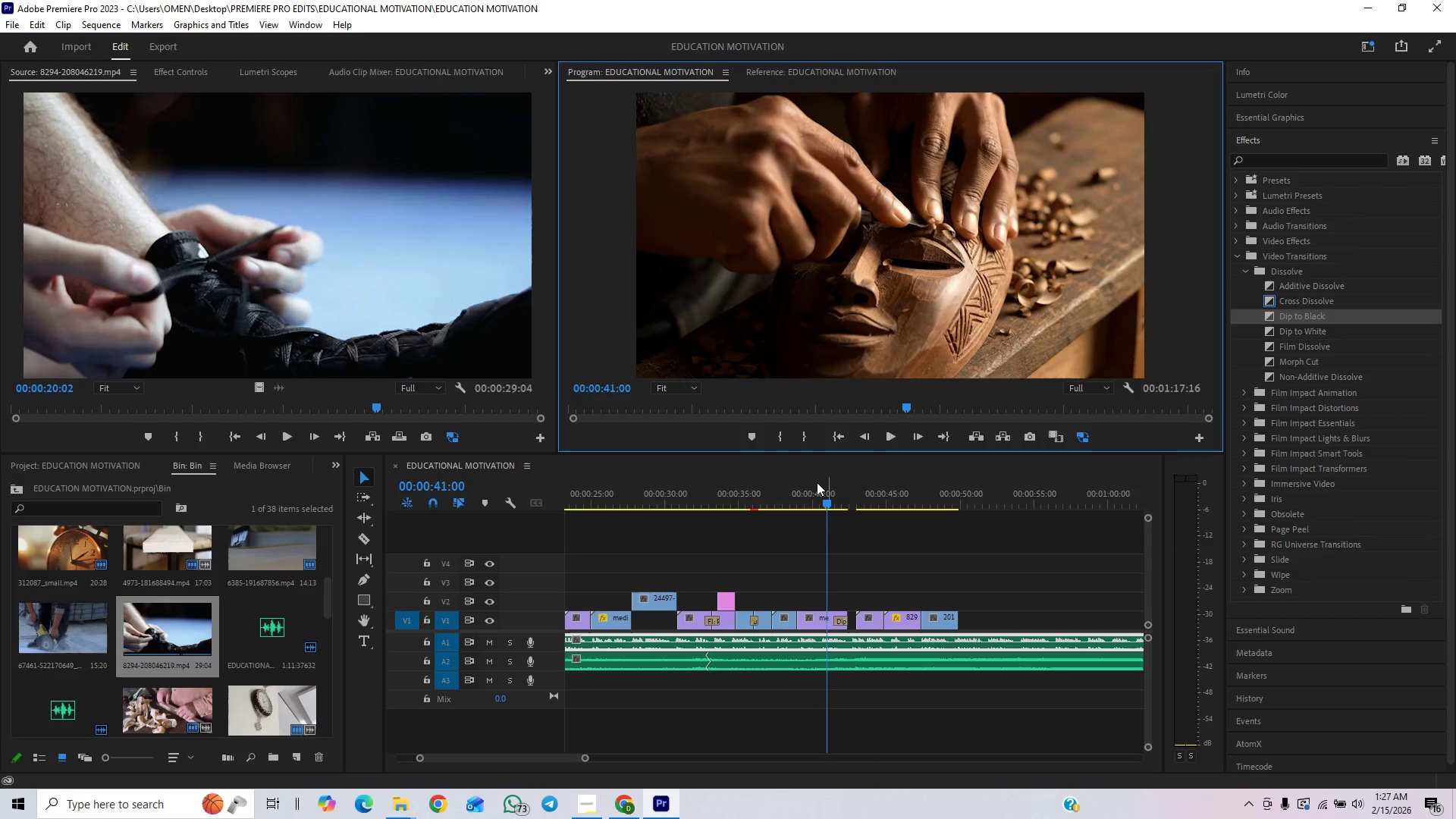 
left_click([758, 504])
 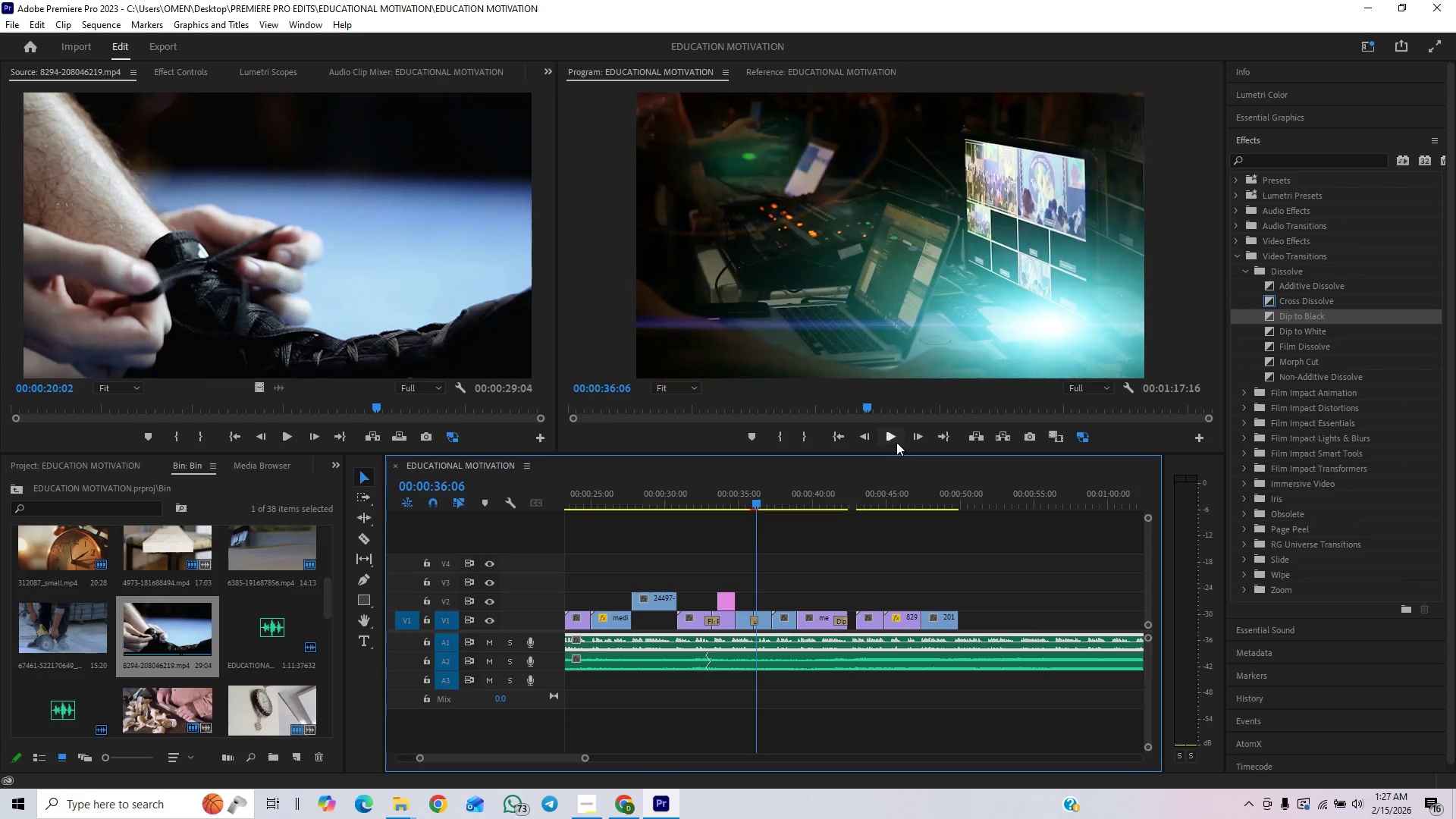 
left_click([893, 441])
 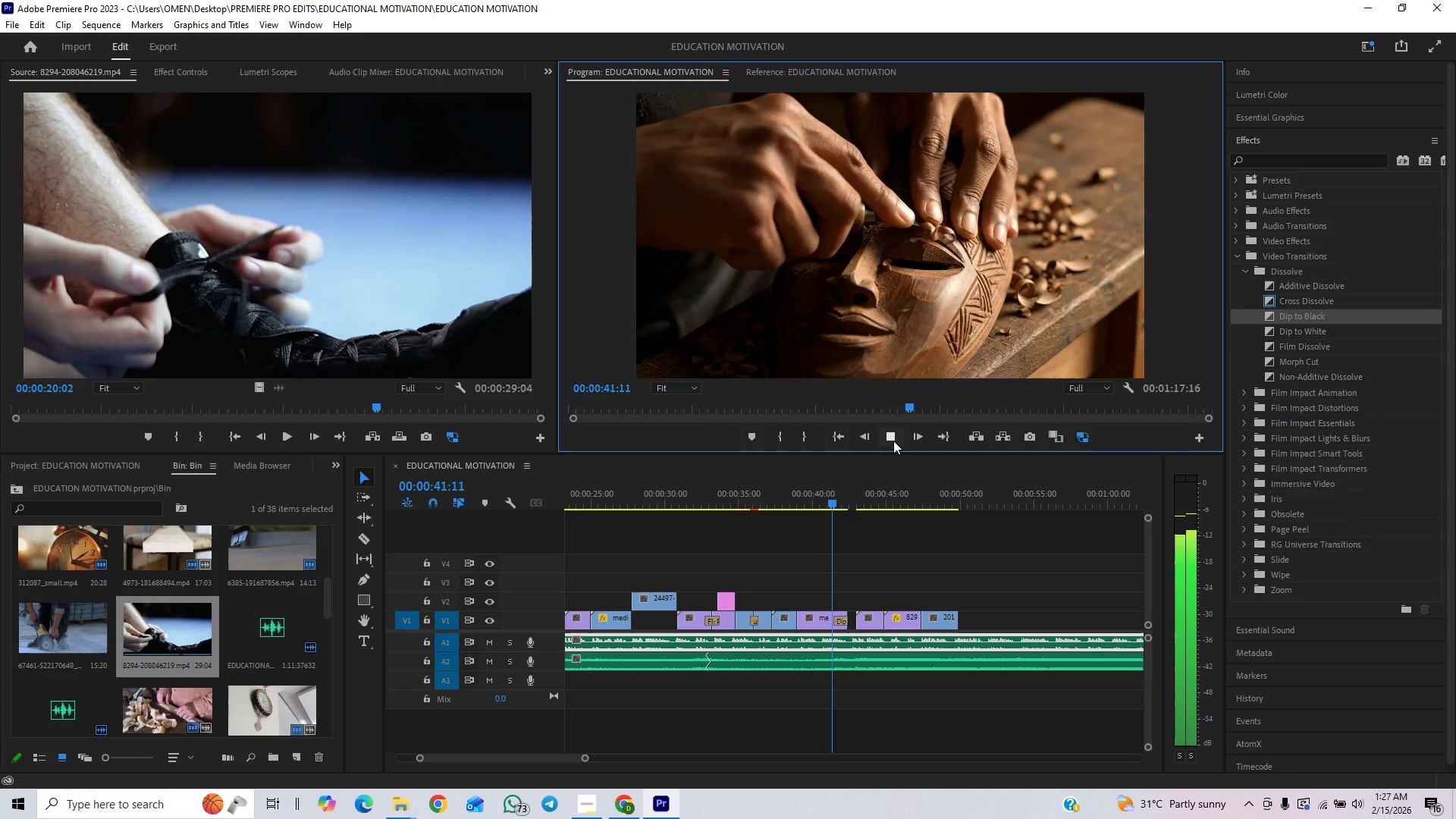 
wait(7.38)
 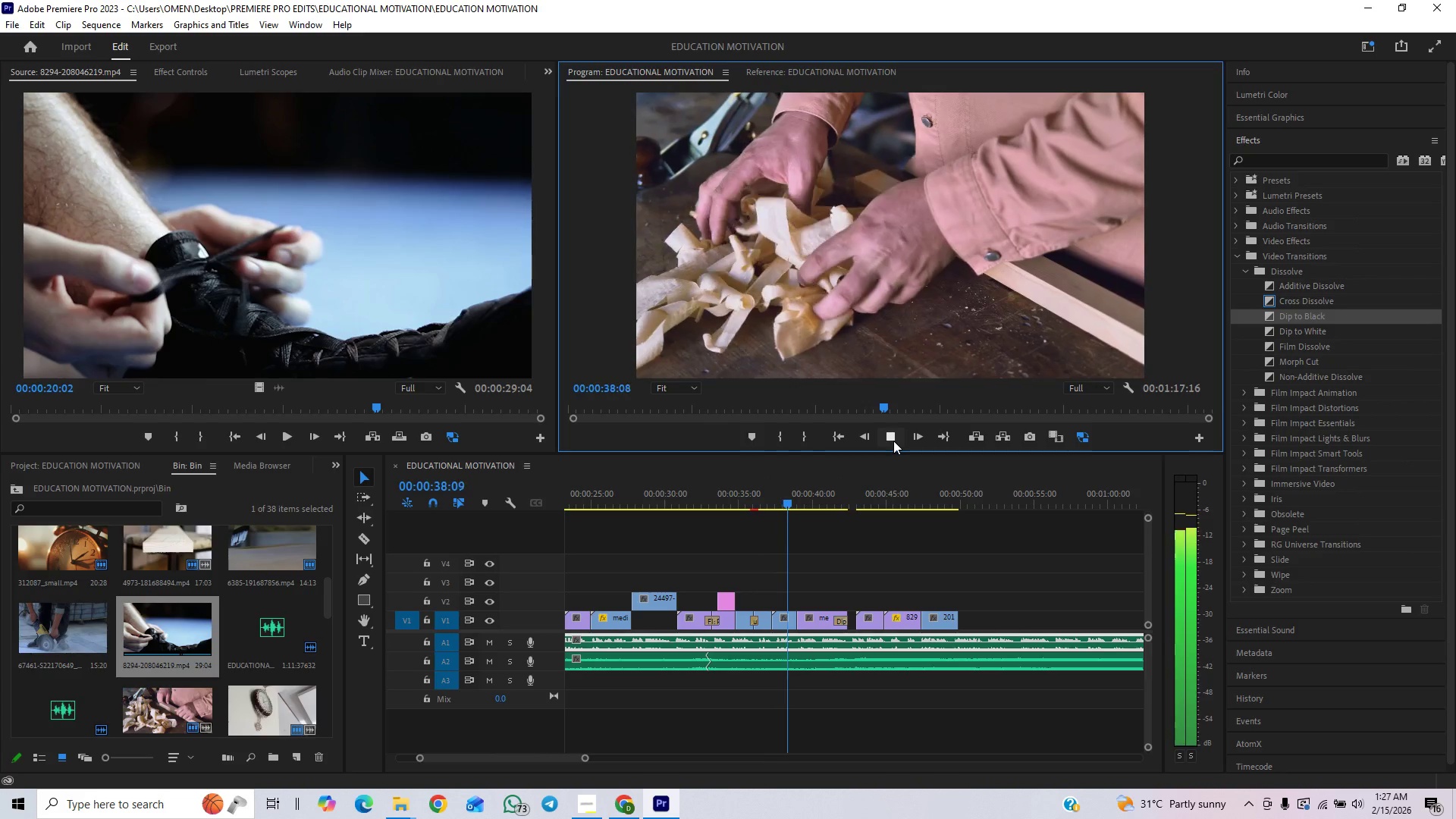 
left_click([893, 441])
 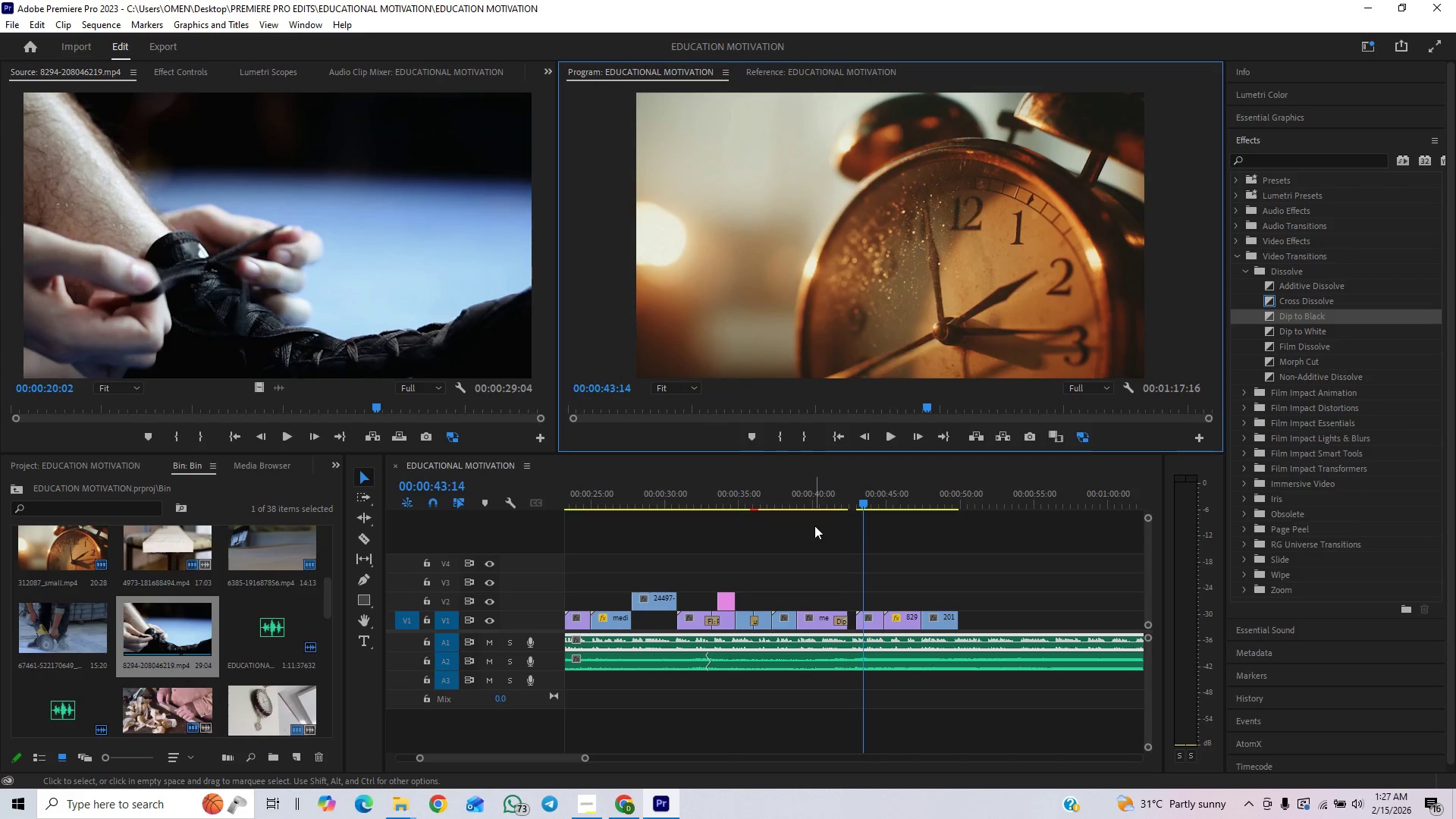 
wait(7.7)
 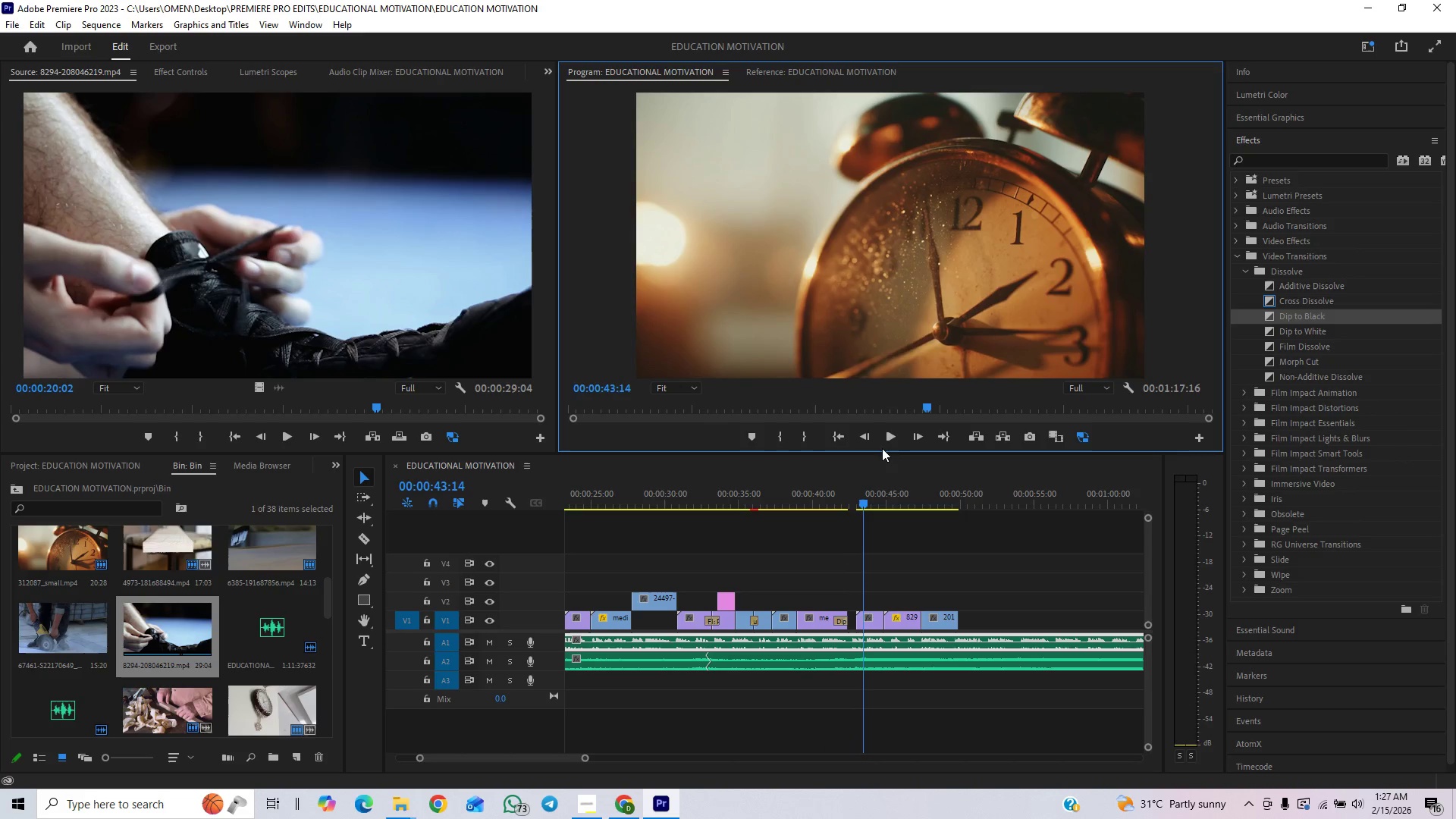 
left_click_drag(start_coordinate=[840, 492], to_coordinate=[822, 509])
 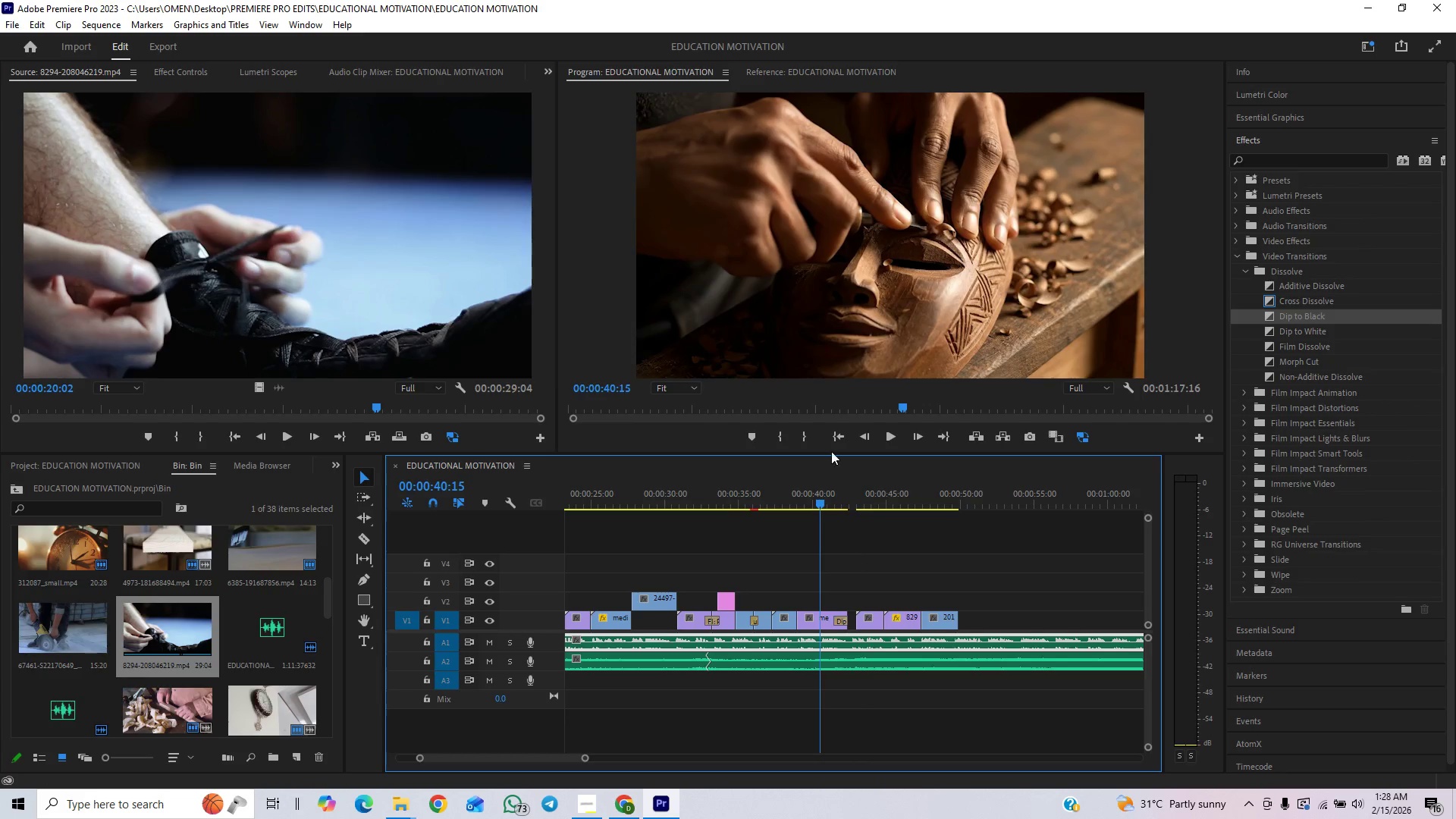 
left_click([831, 444])
 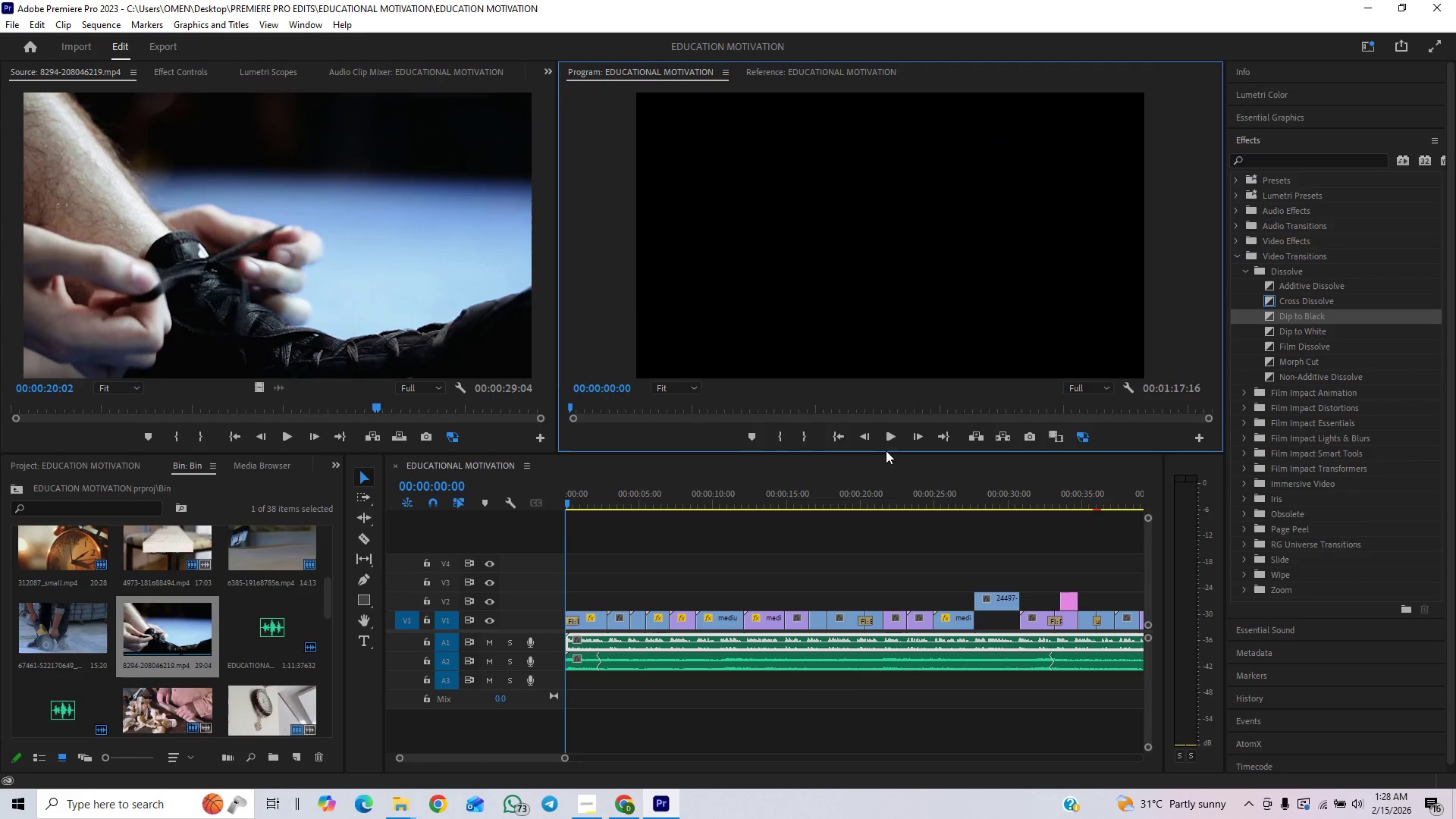 
left_click([887, 450])
 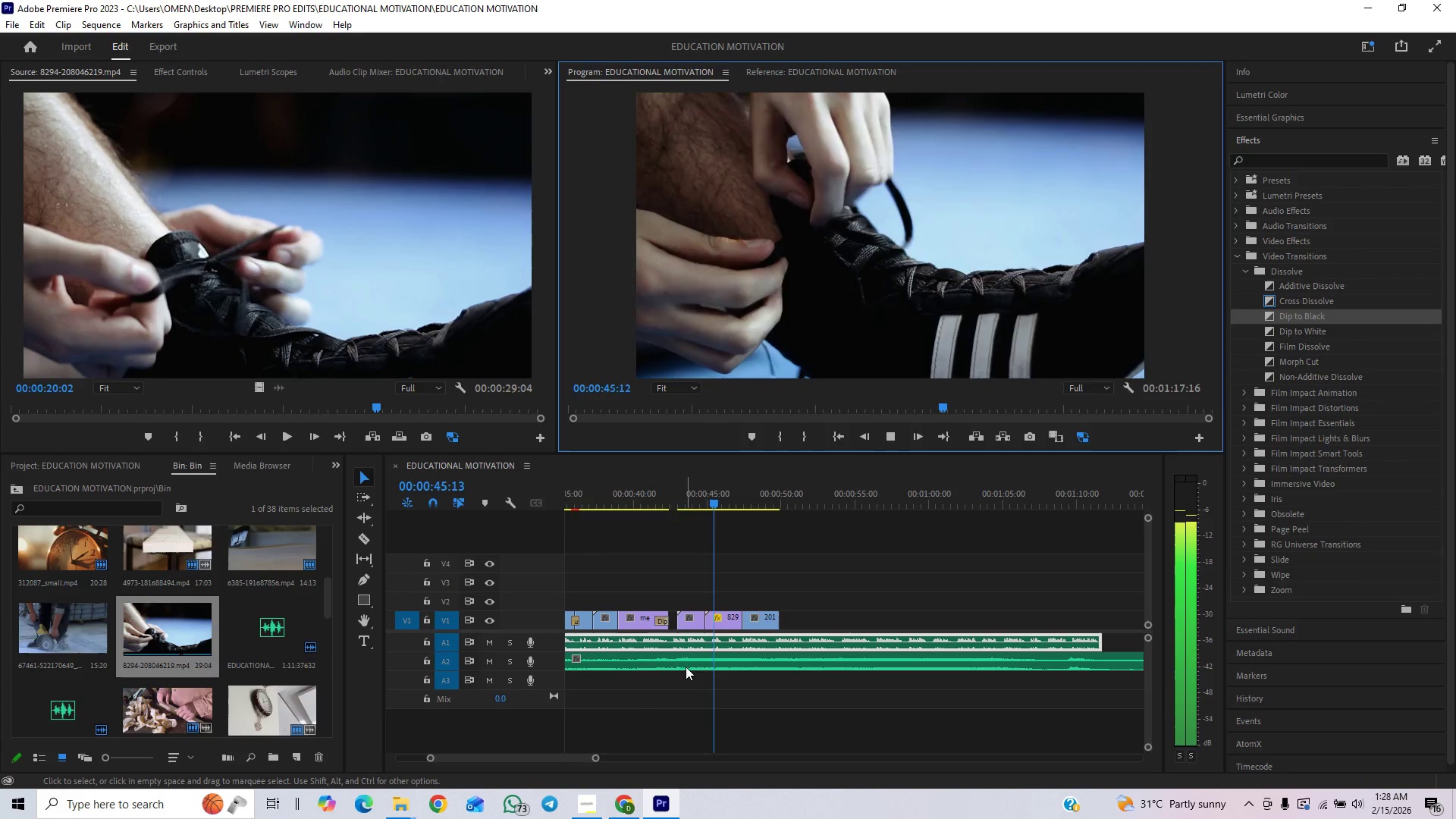 
wait(52.58)
 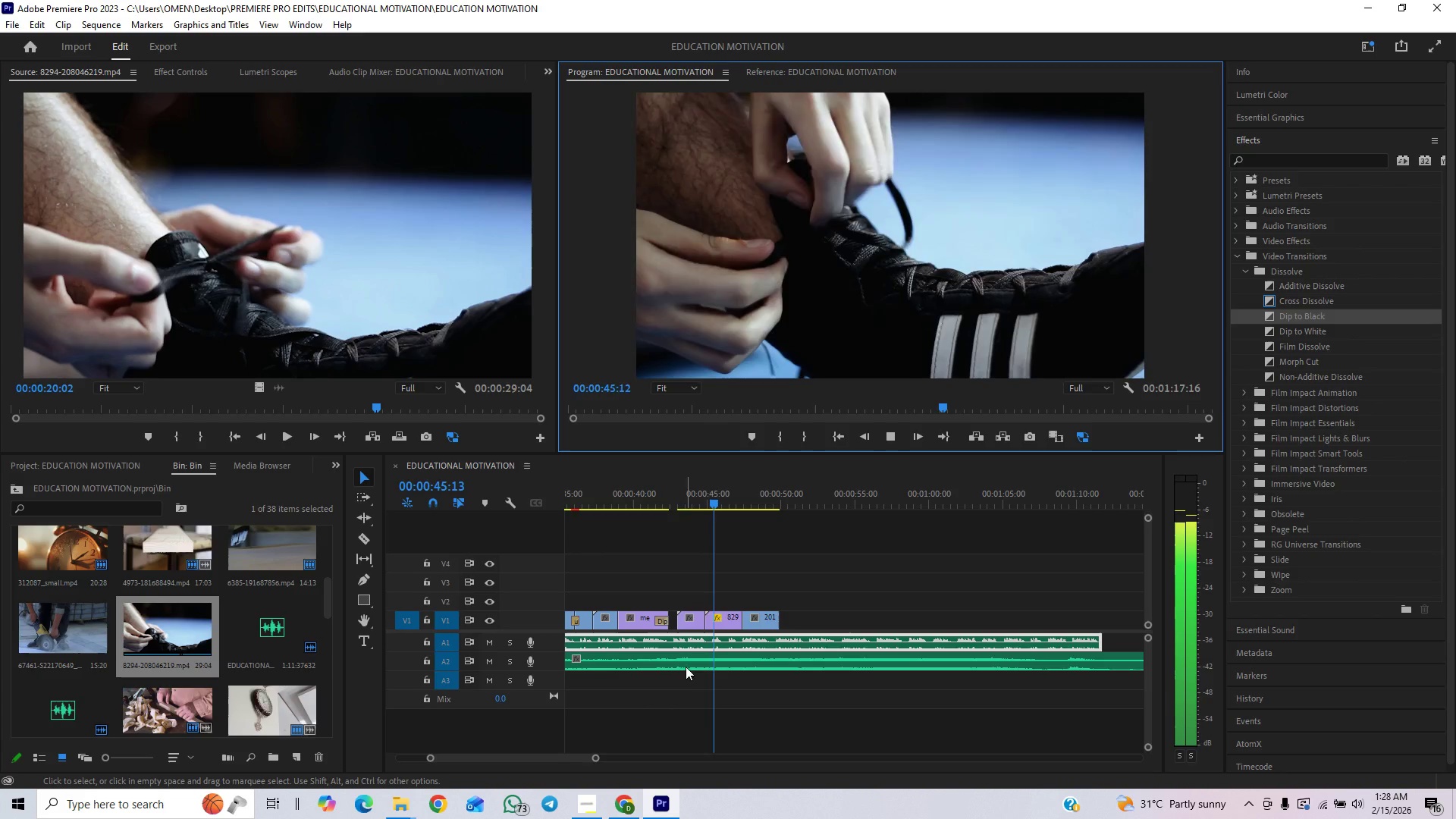 
left_click([886, 433])
 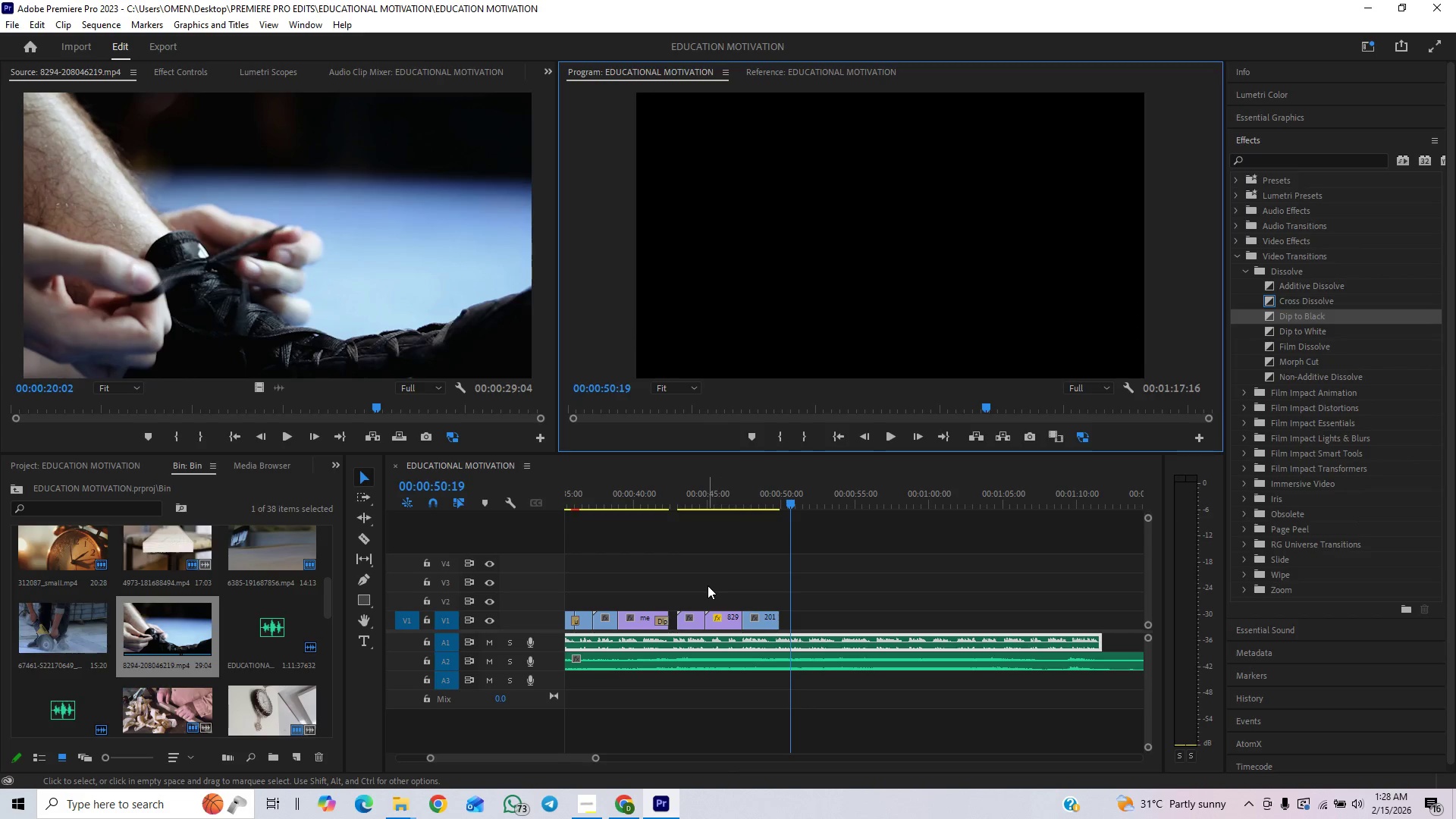 
left_click_drag(start_coordinate=[751, 494], to_coordinate=[653, 494])
 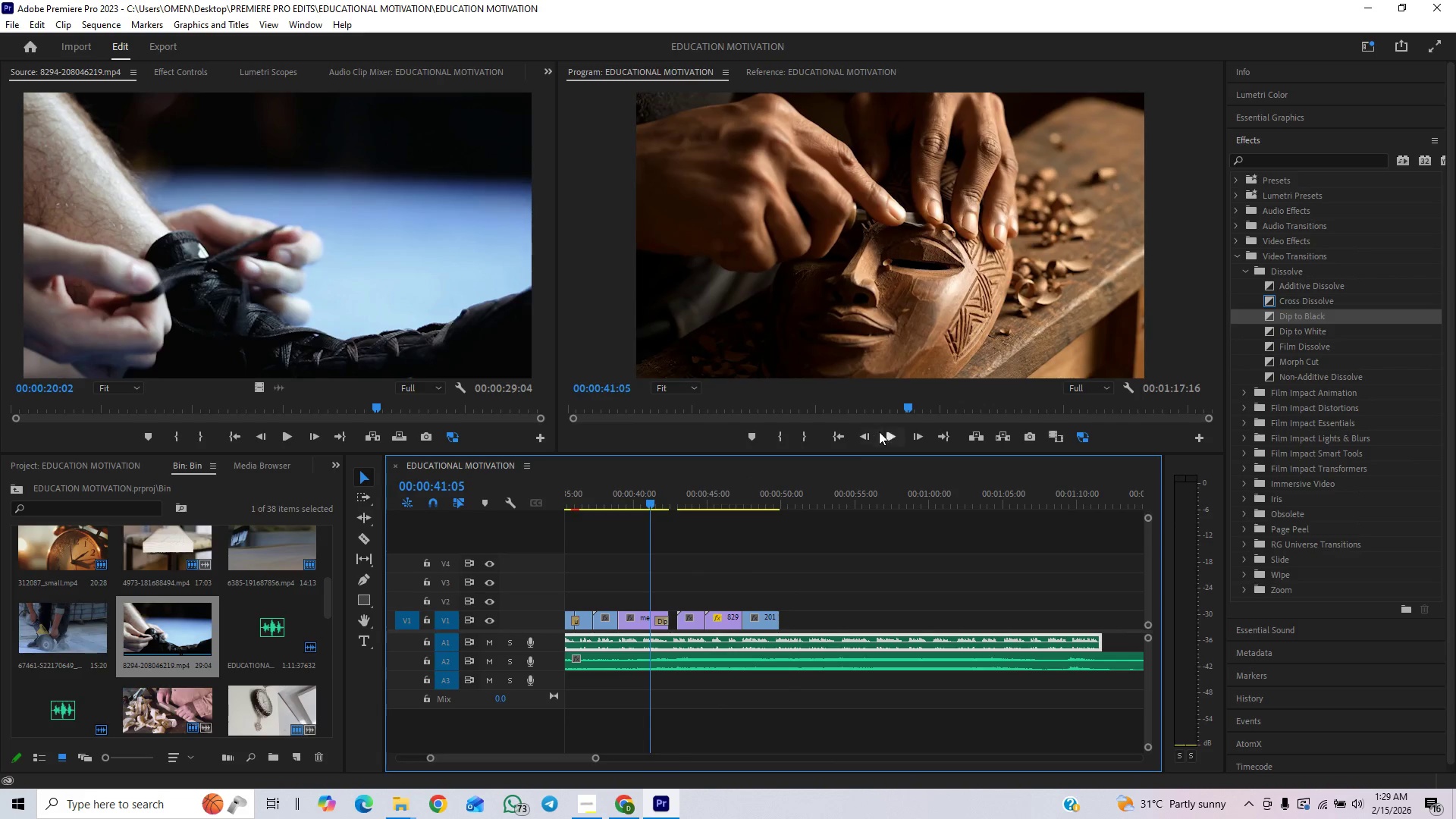 
left_click([888, 434])
 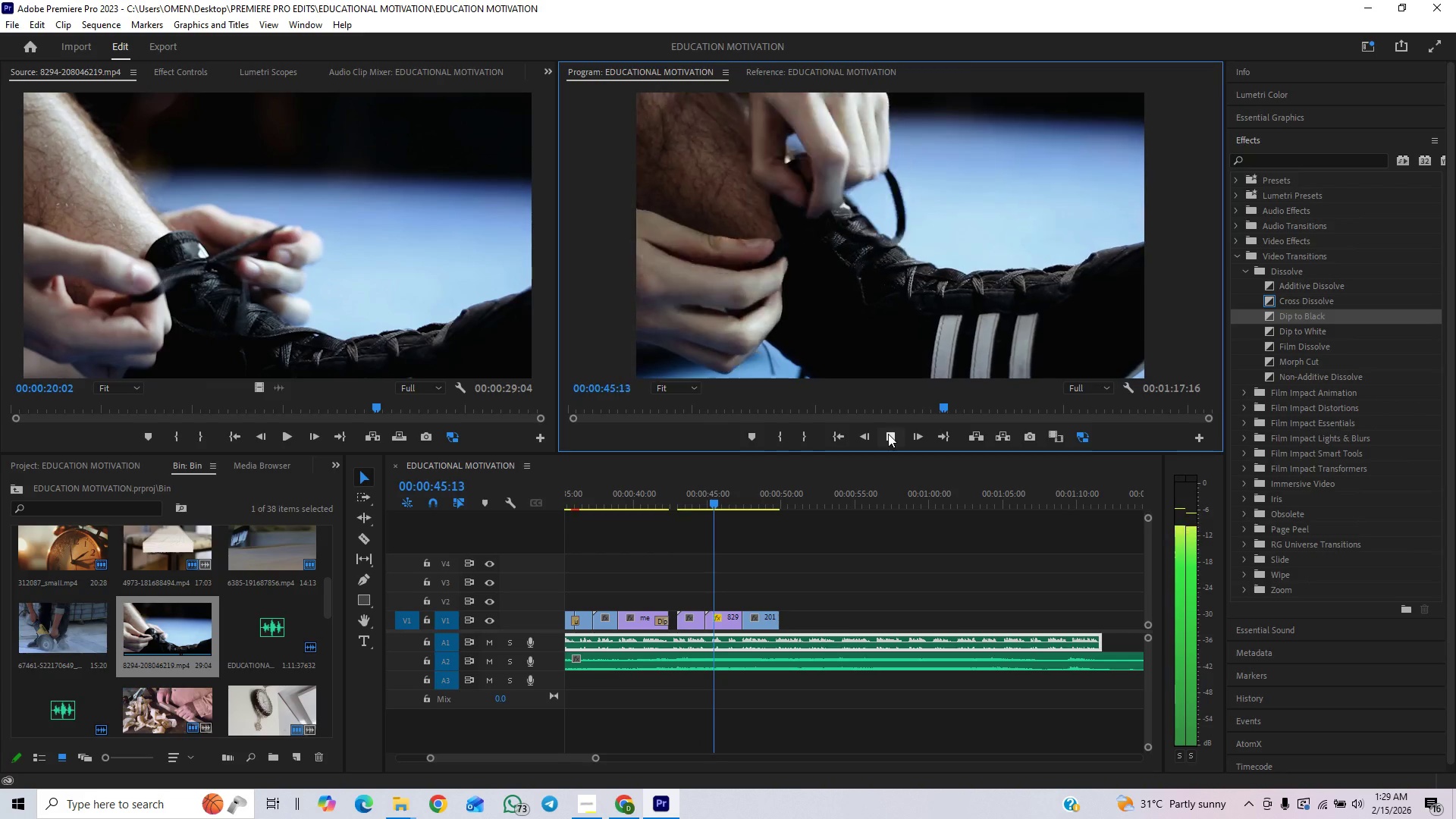 
wait(9.55)
 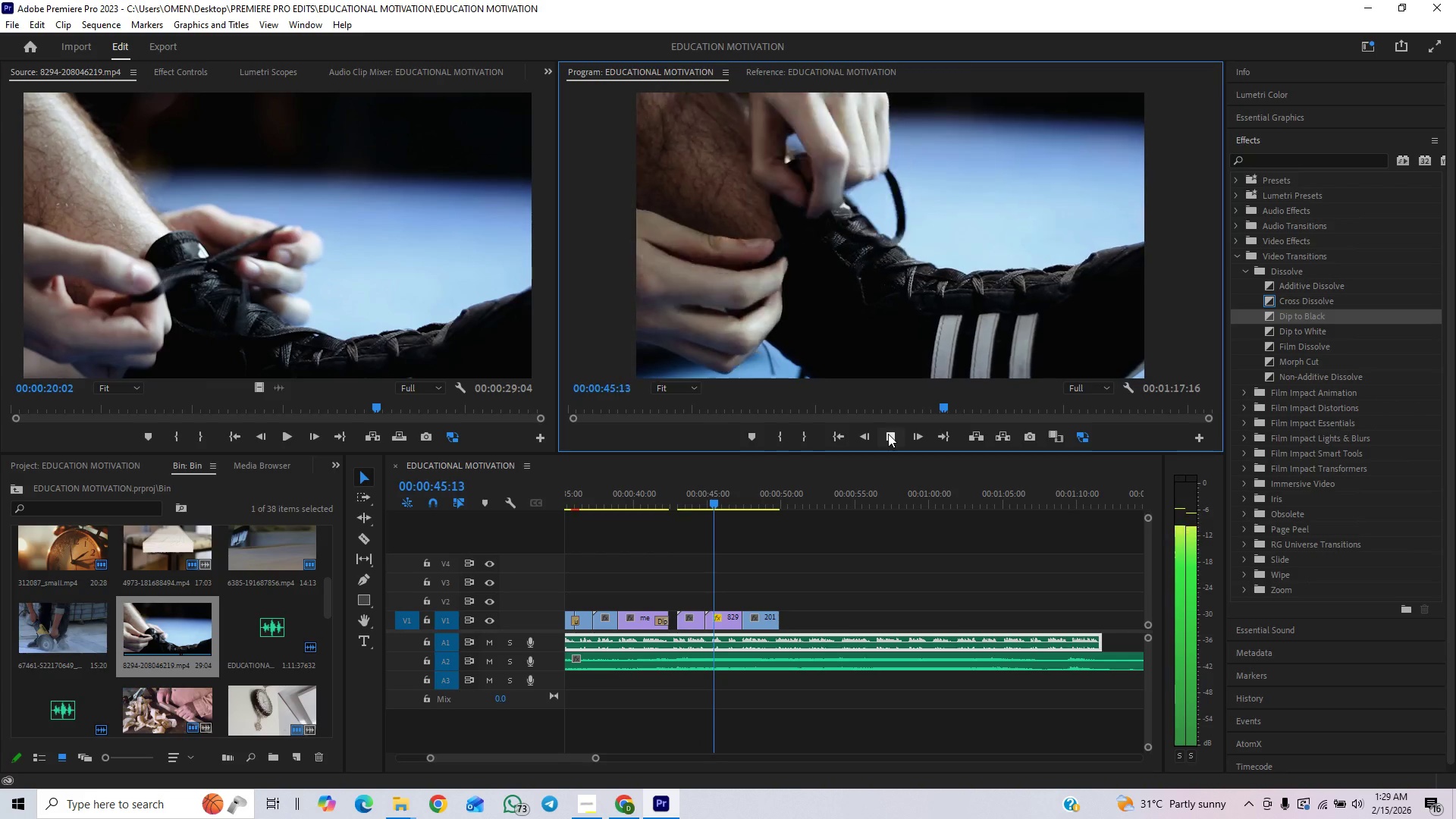 
left_click([888, 434])
 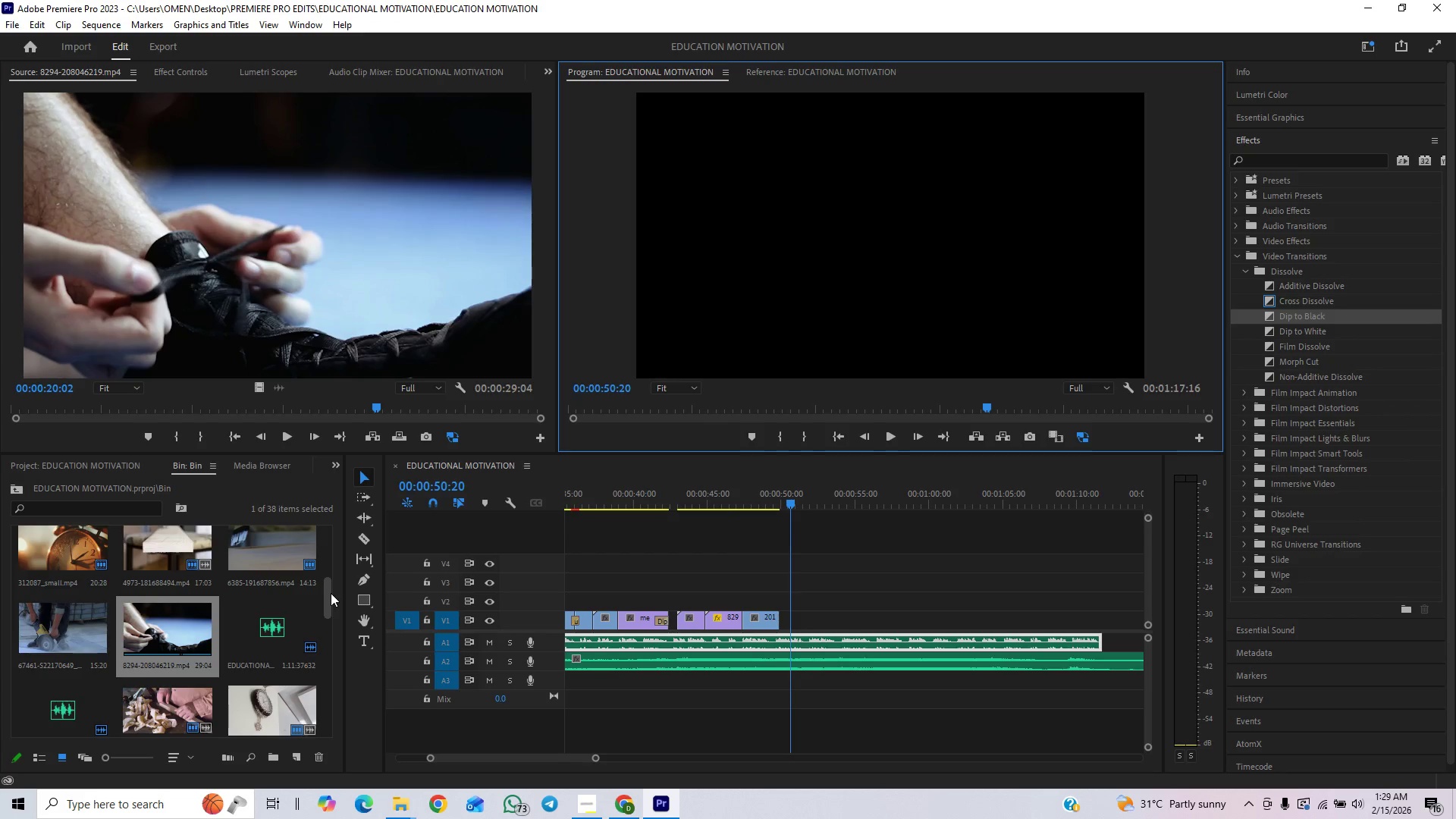 
left_click_drag(start_coordinate=[328, 594], to_coordinate=[325, 681])
 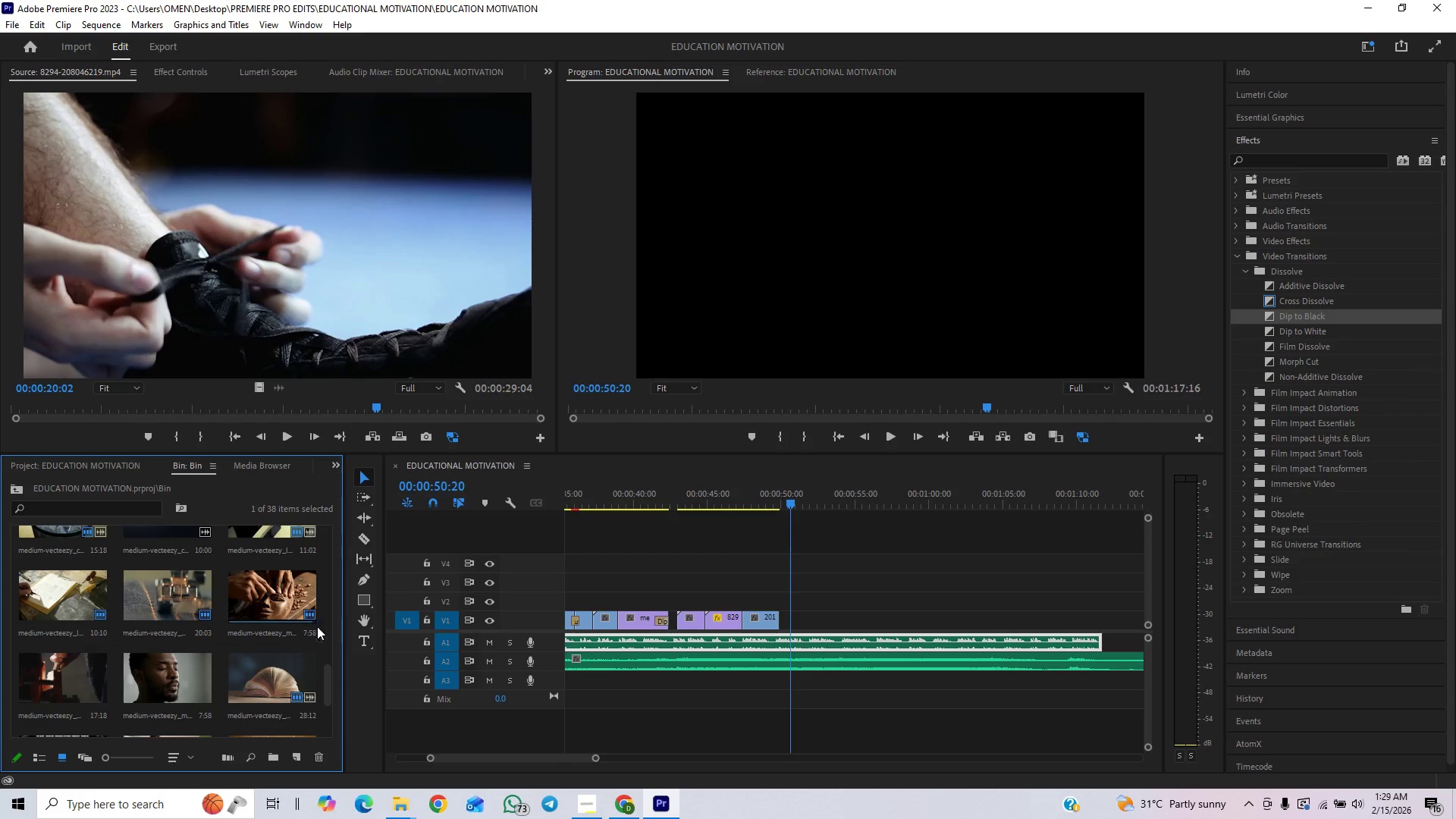 
left_click_drag(start_coordinate=[328, 673], to_coordinate=[330, 686])
 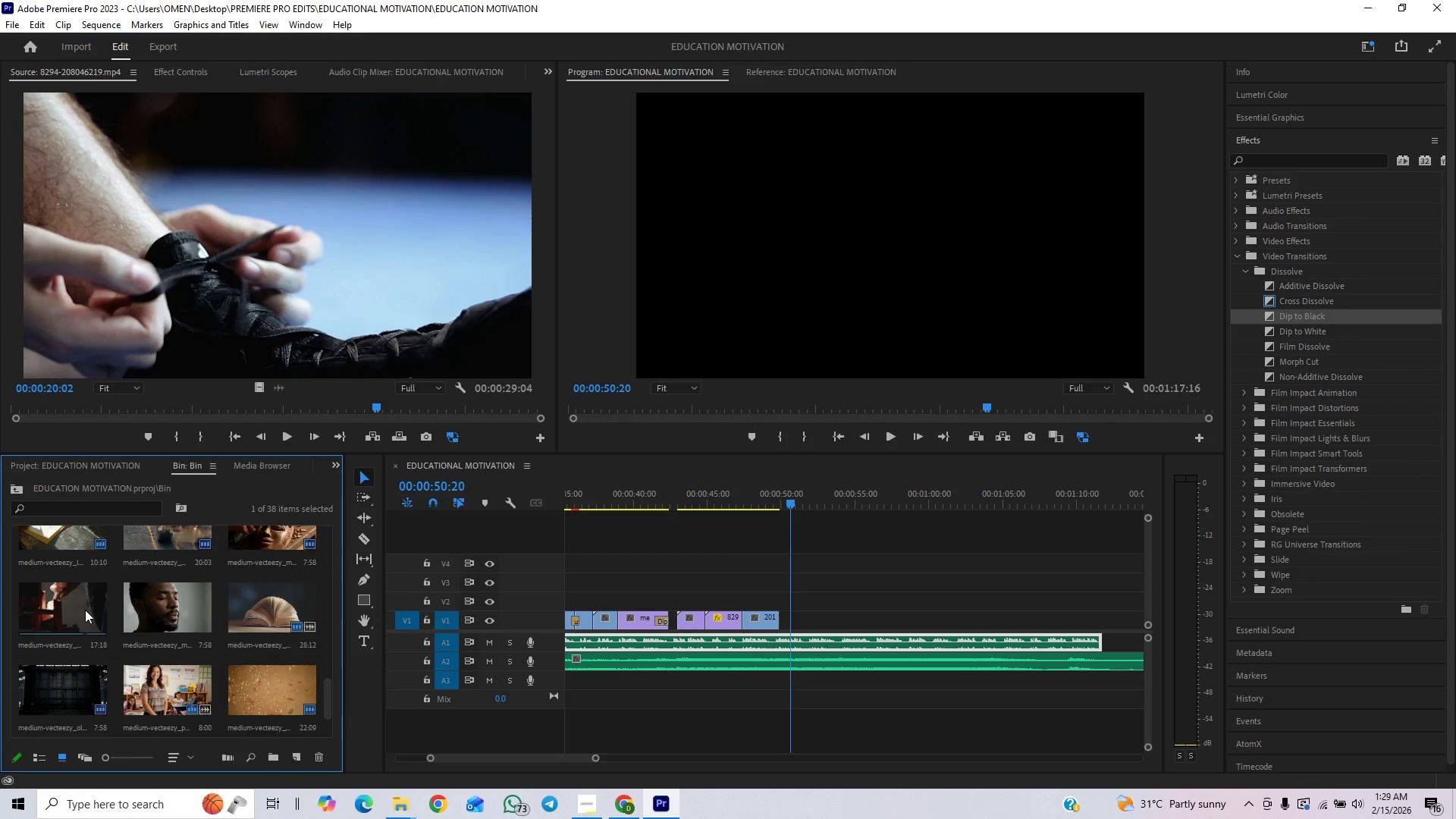 
double_click([85, 610])
 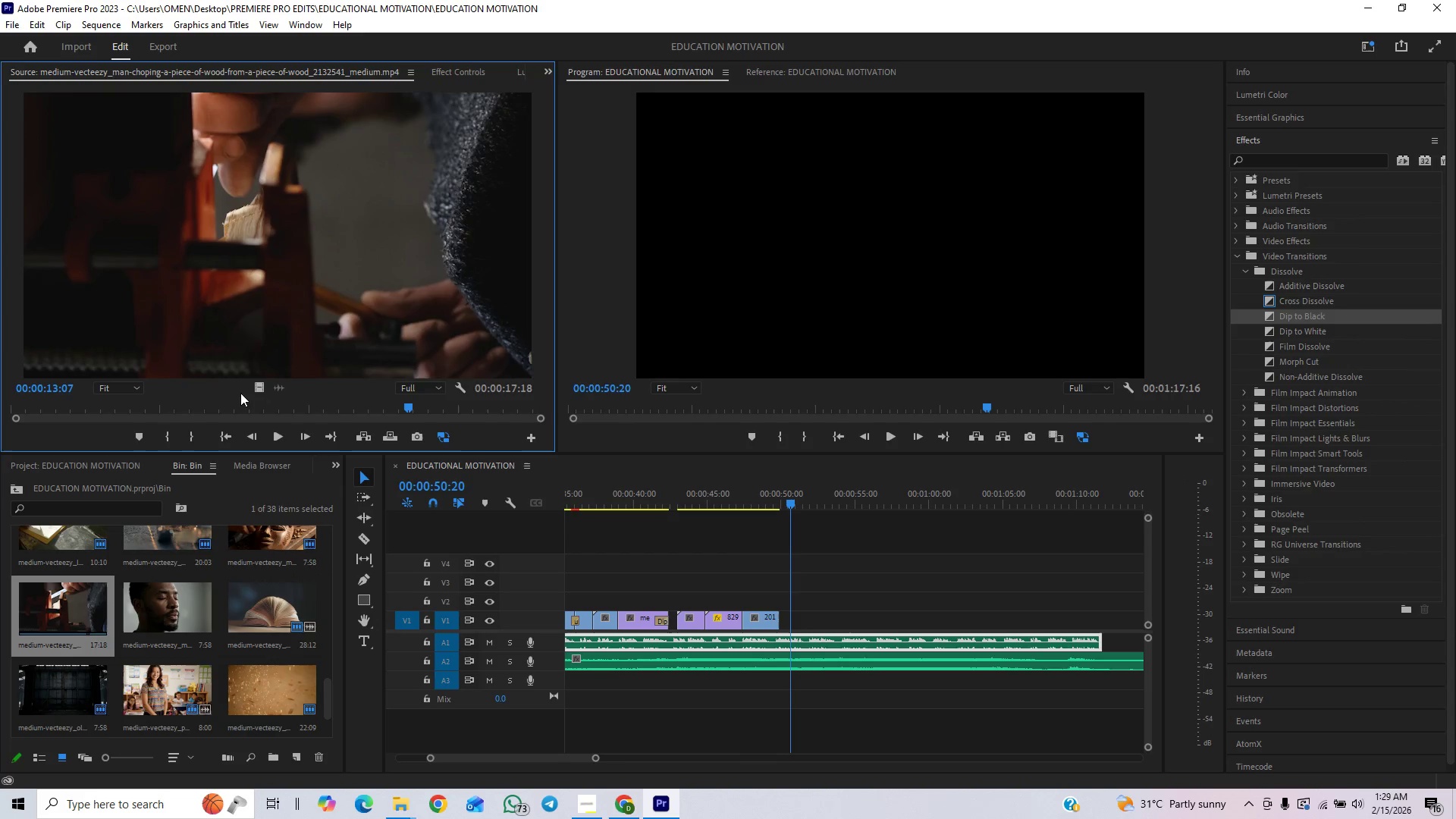 
left_click([269, 441])
 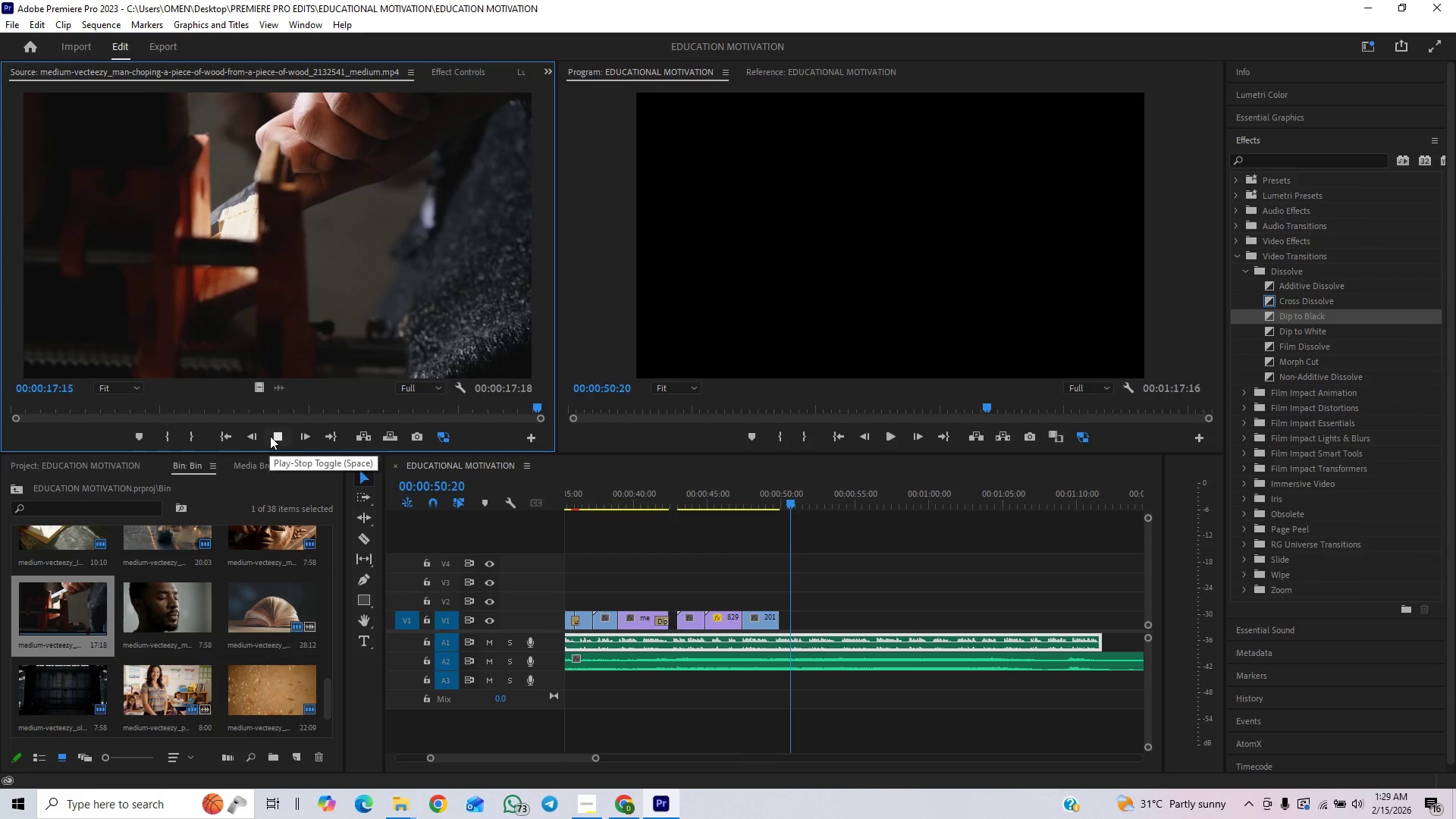 
wait(6.12)
 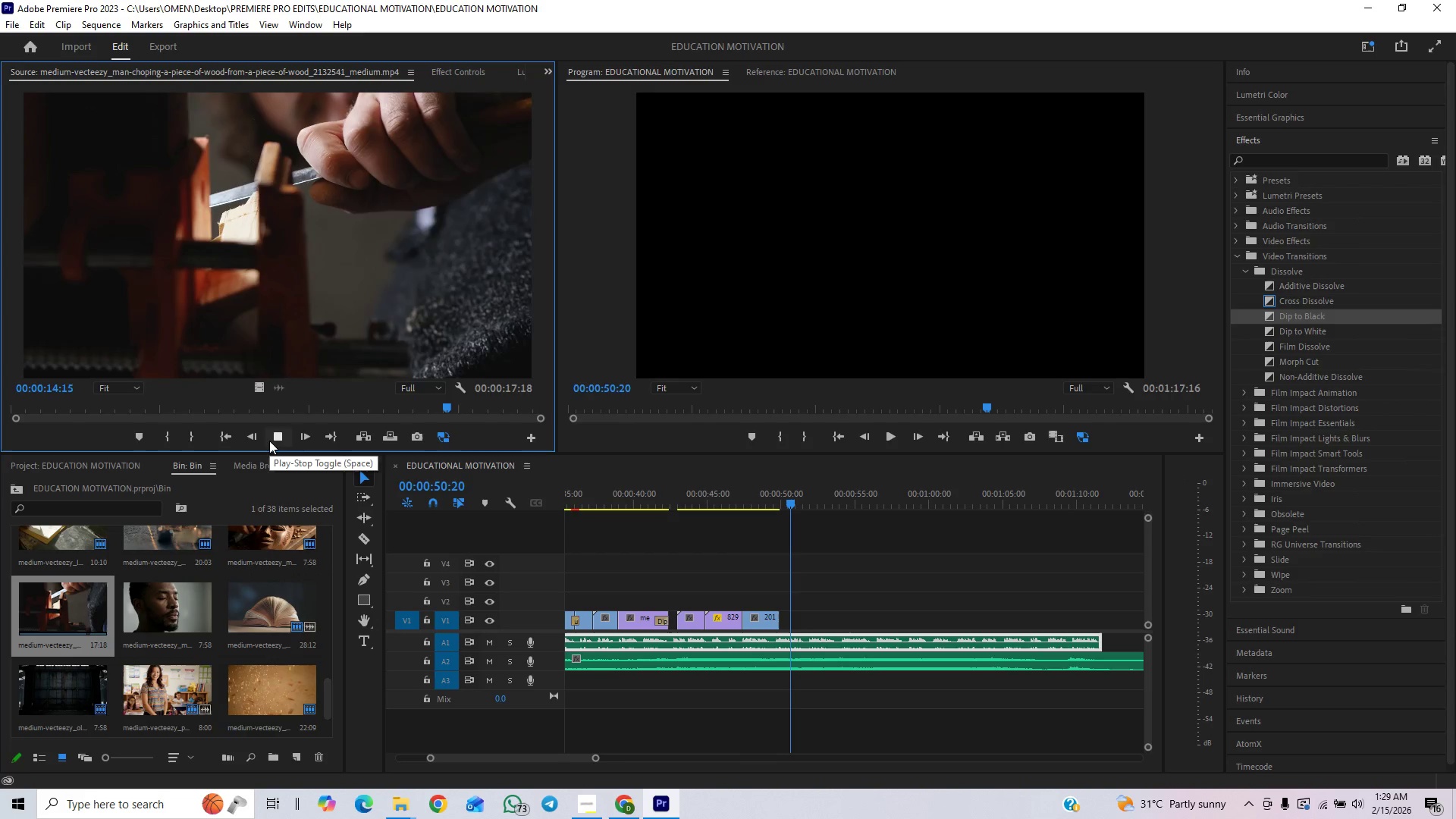 
left_click_drag(start_coordinate=[258, 391], to_coordinate=[780, 613])
 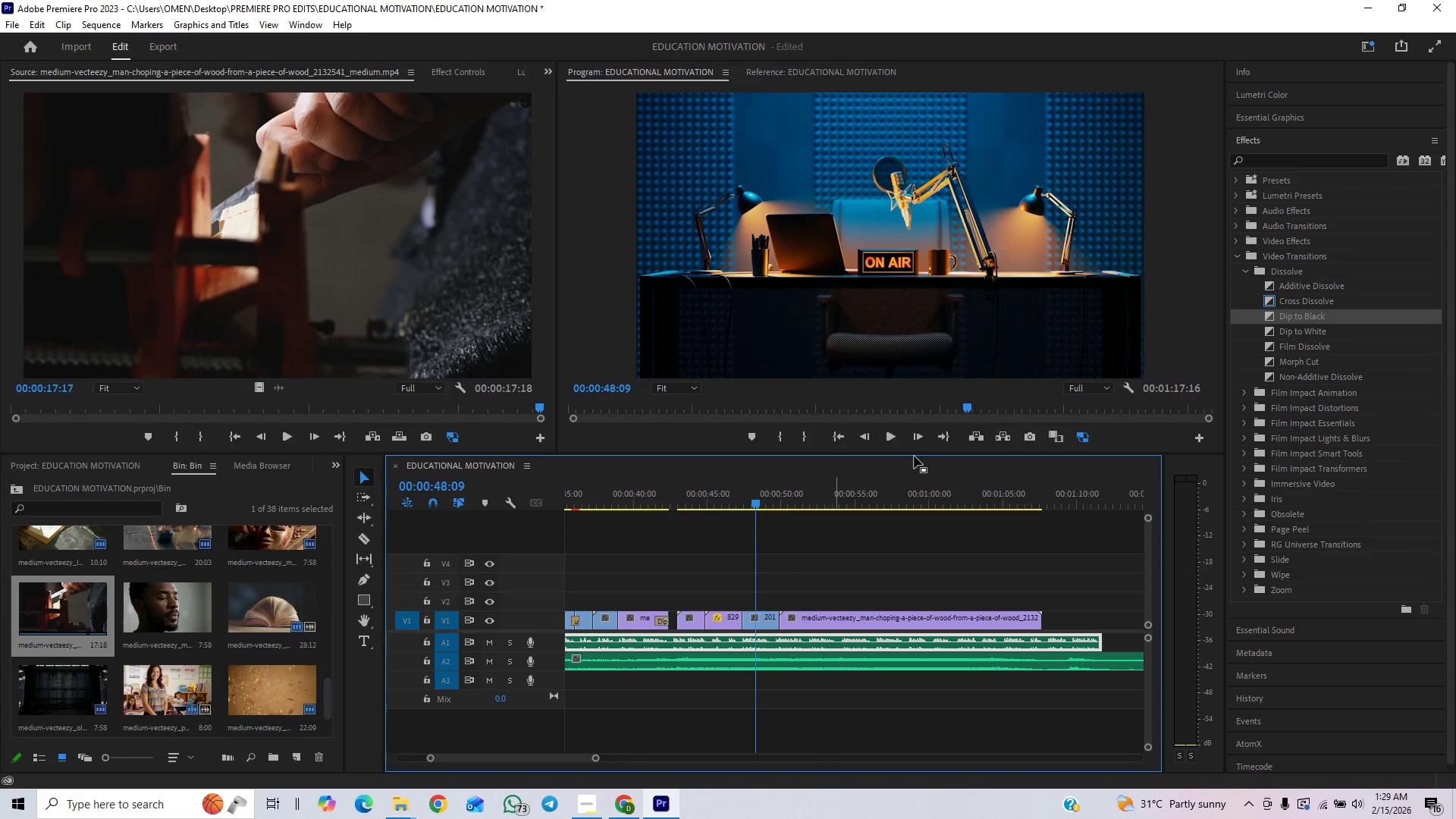 
left_click([886, 440])
 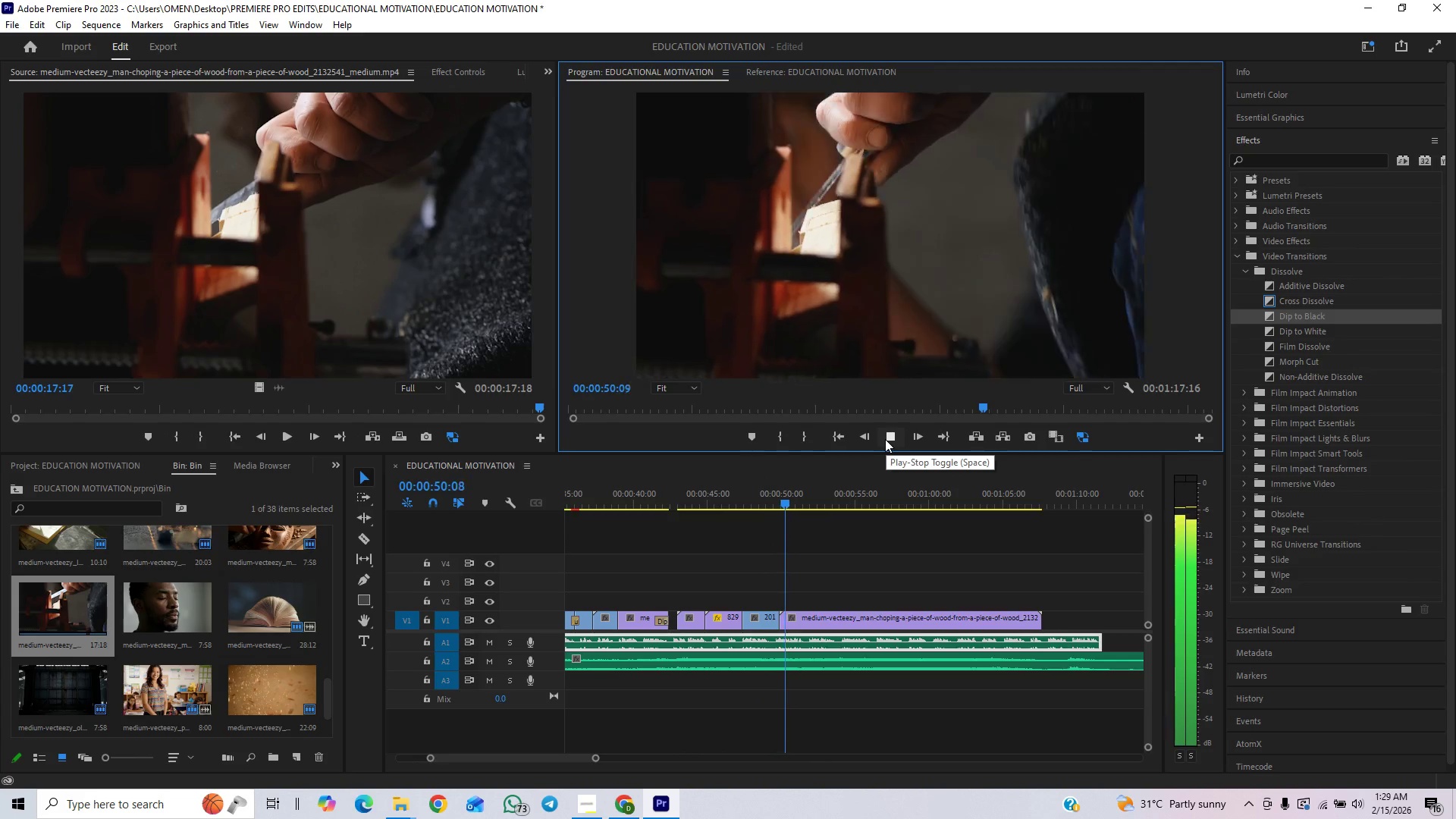 
left_click([885, 439])
 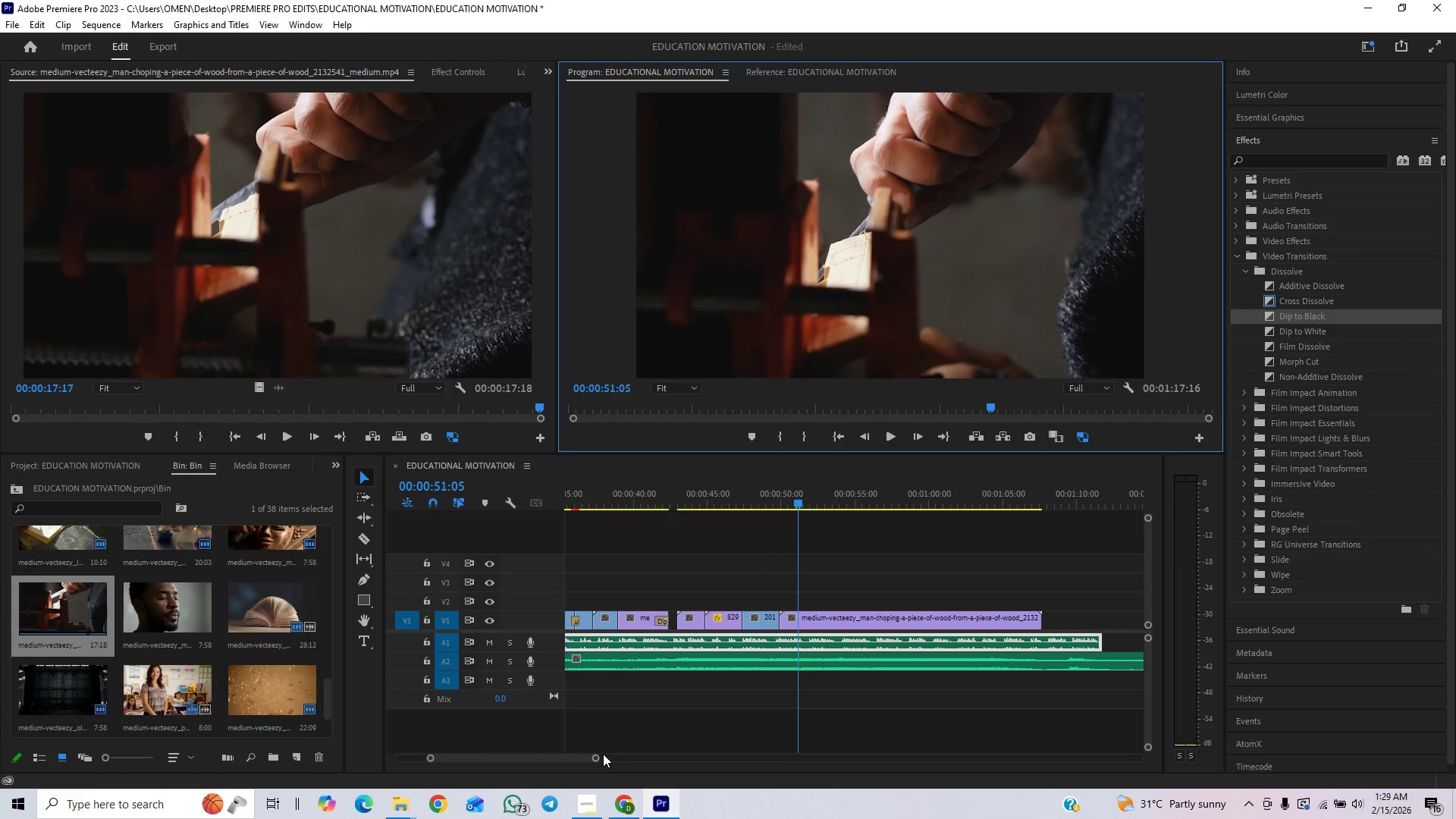 
left_click_drag(start_coordinate=[599, 757], to_coordinate=[548, 770])
 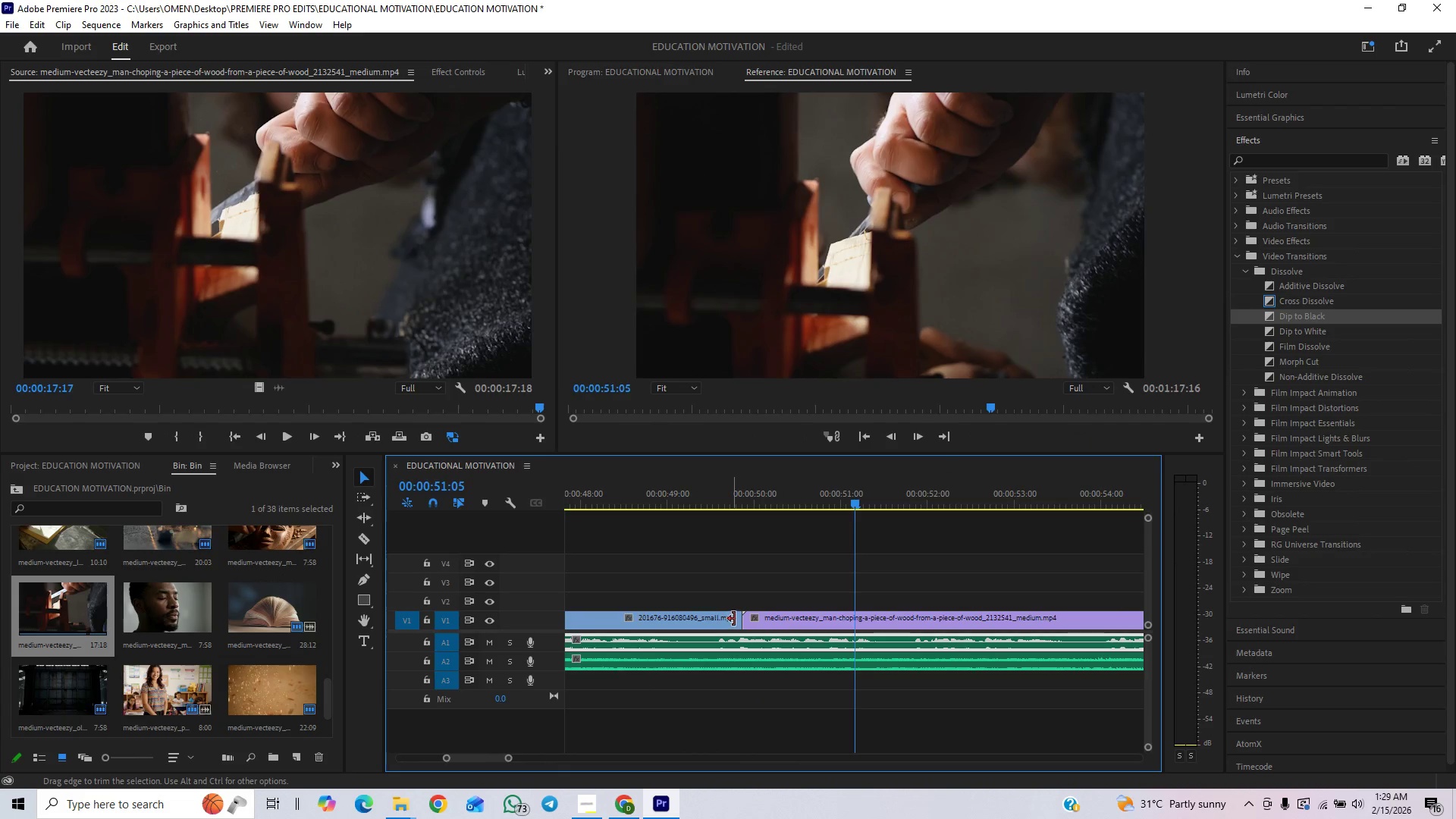 
left_click_drag(start_coordinate=[737, 617], to_coordinate=[718, 639])
 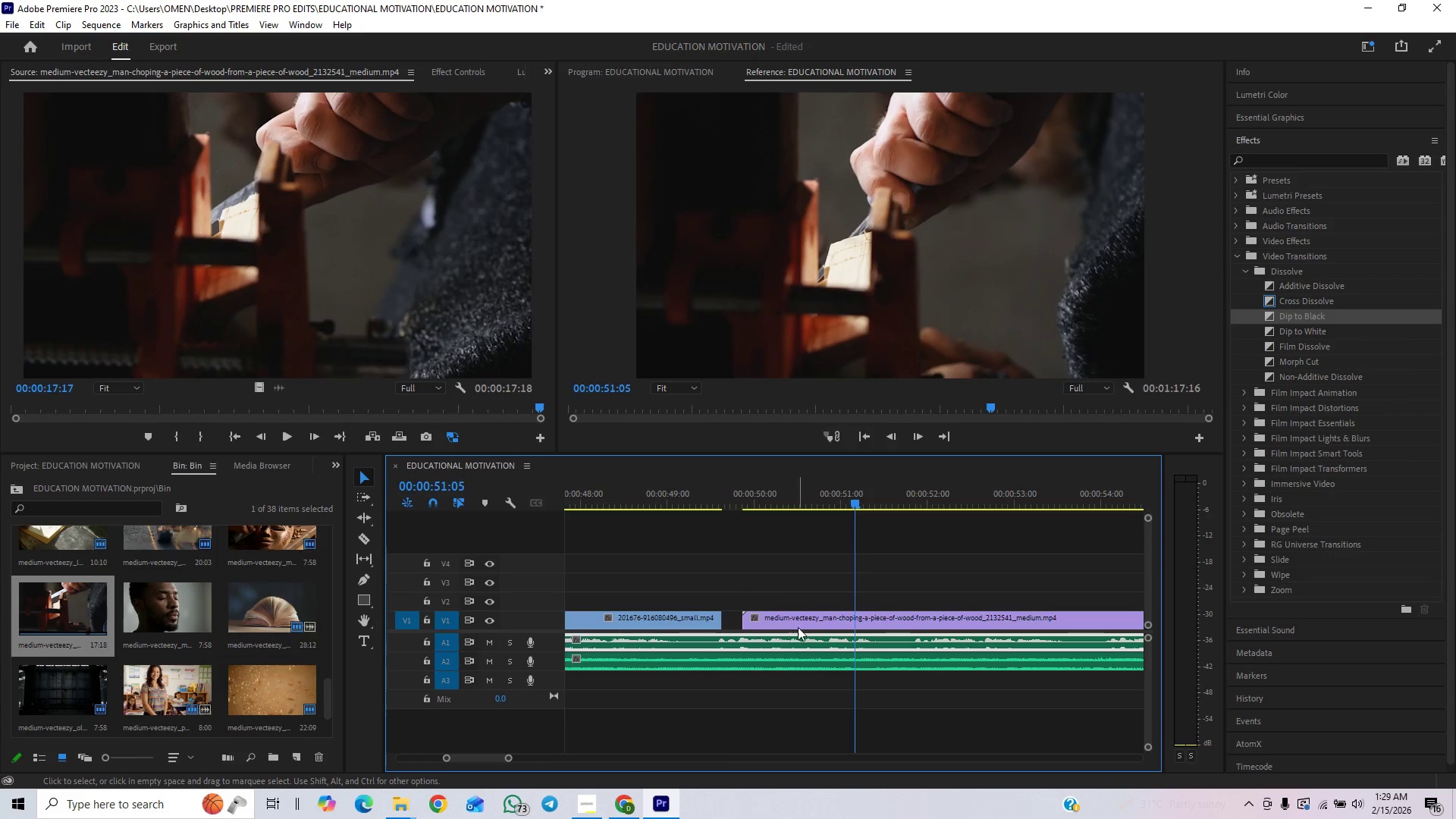 
left_click_drag(start_coordinate=[801, 622], to_coordinate=[761, 623])
 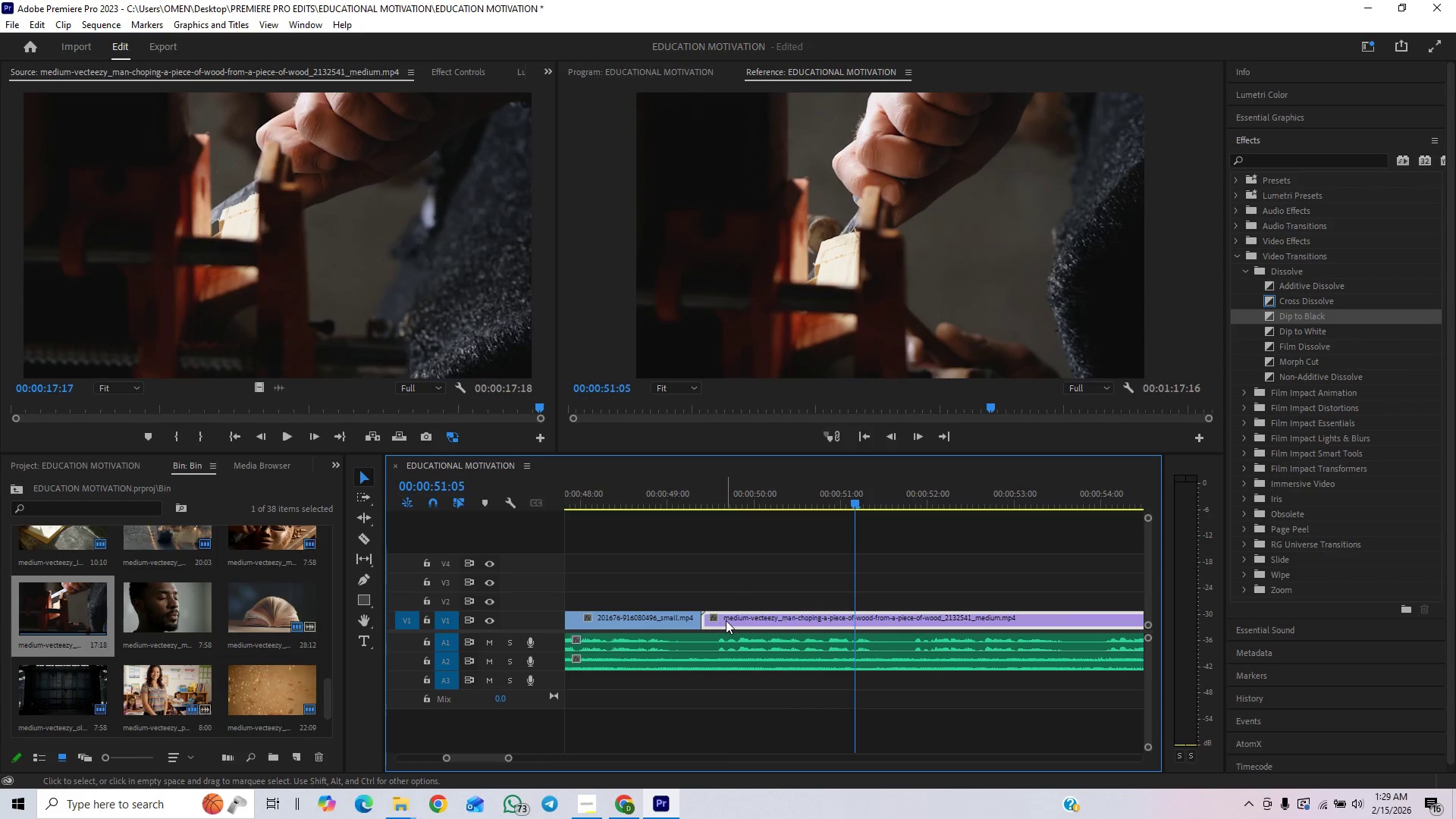 
key(Control+ControlLeft)
 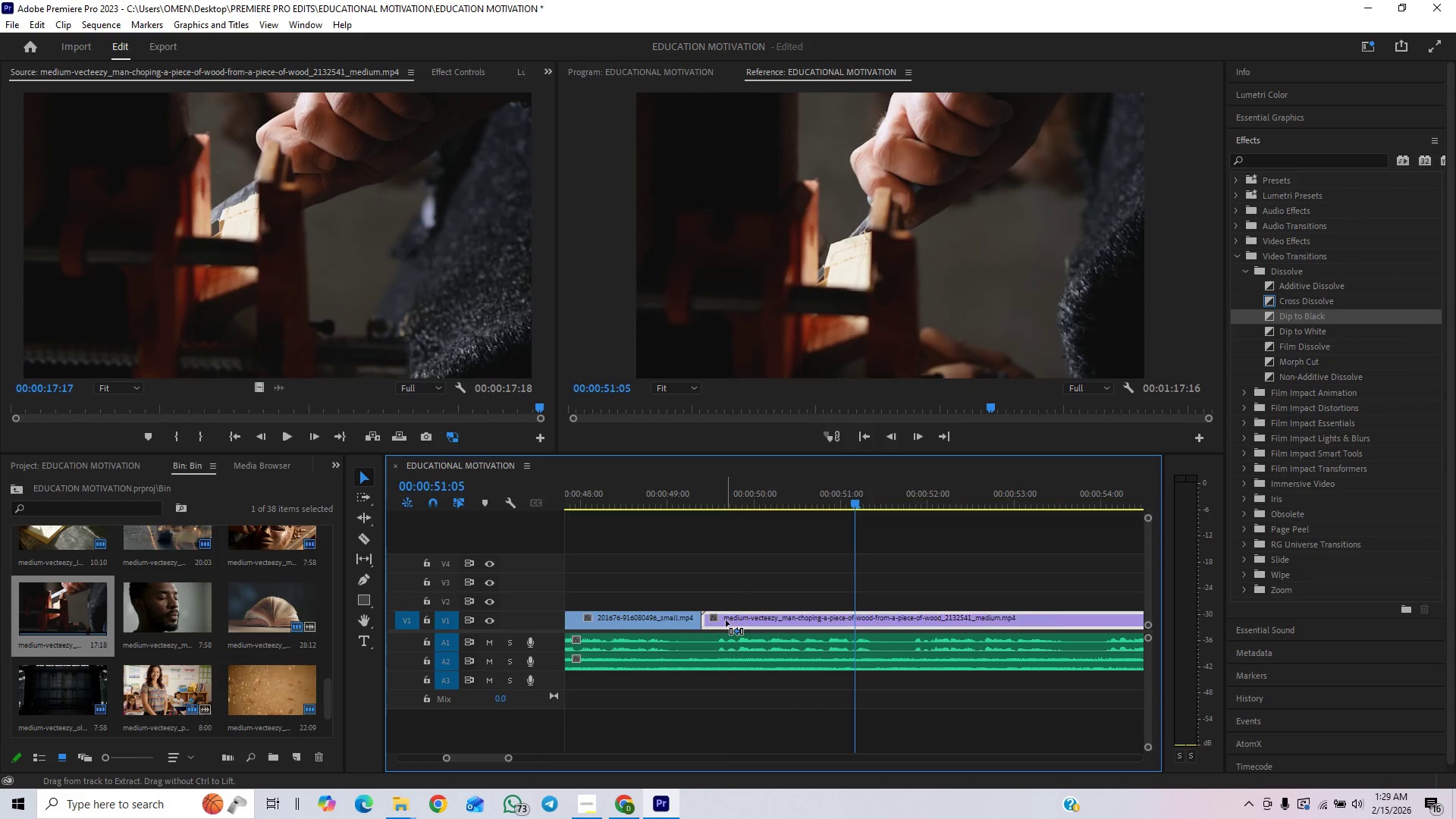 
key(Control+Z)
 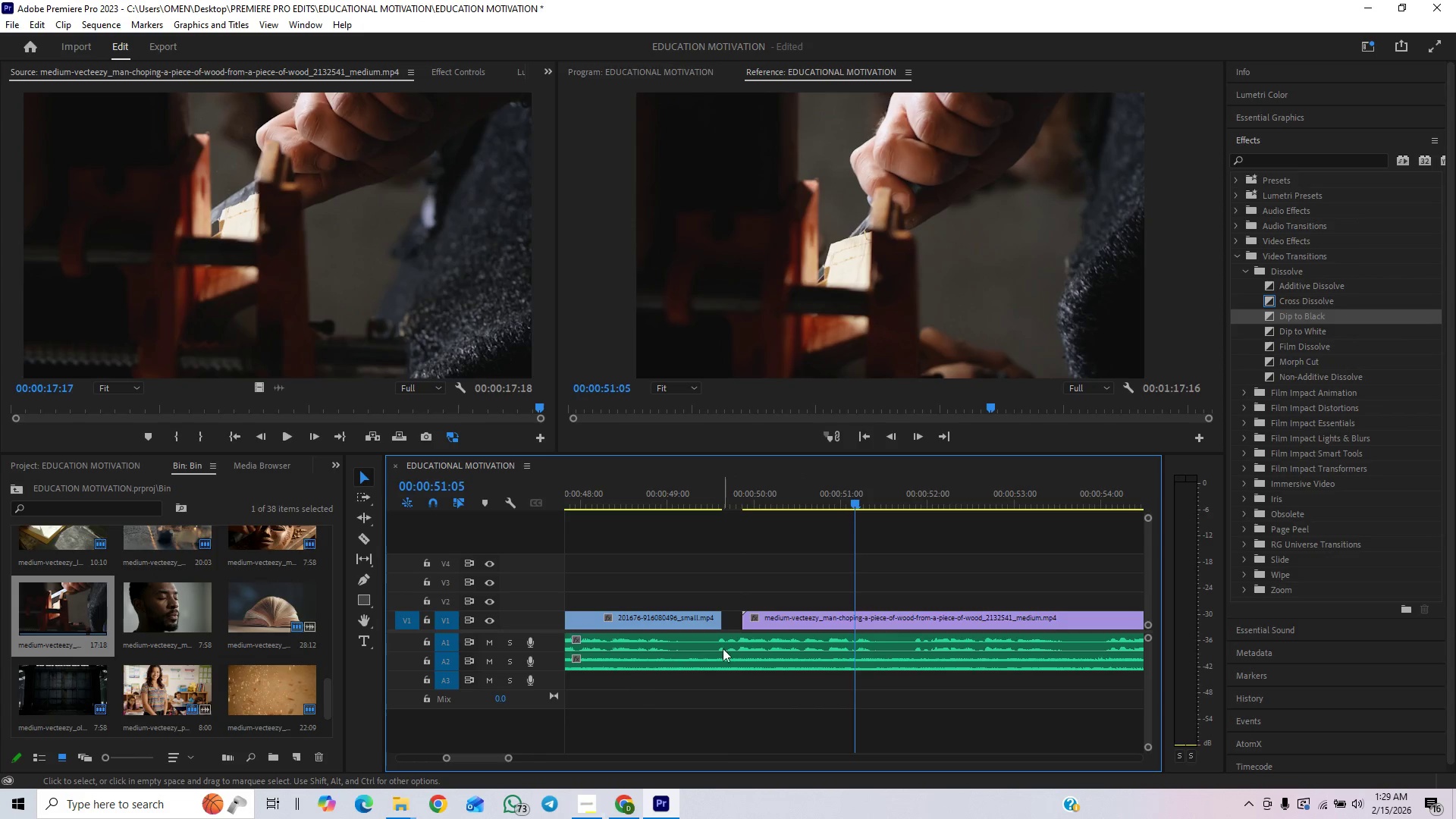 
left_click_drag(start_coordinate=[743, 623], to_coordinate=[786, 610])
 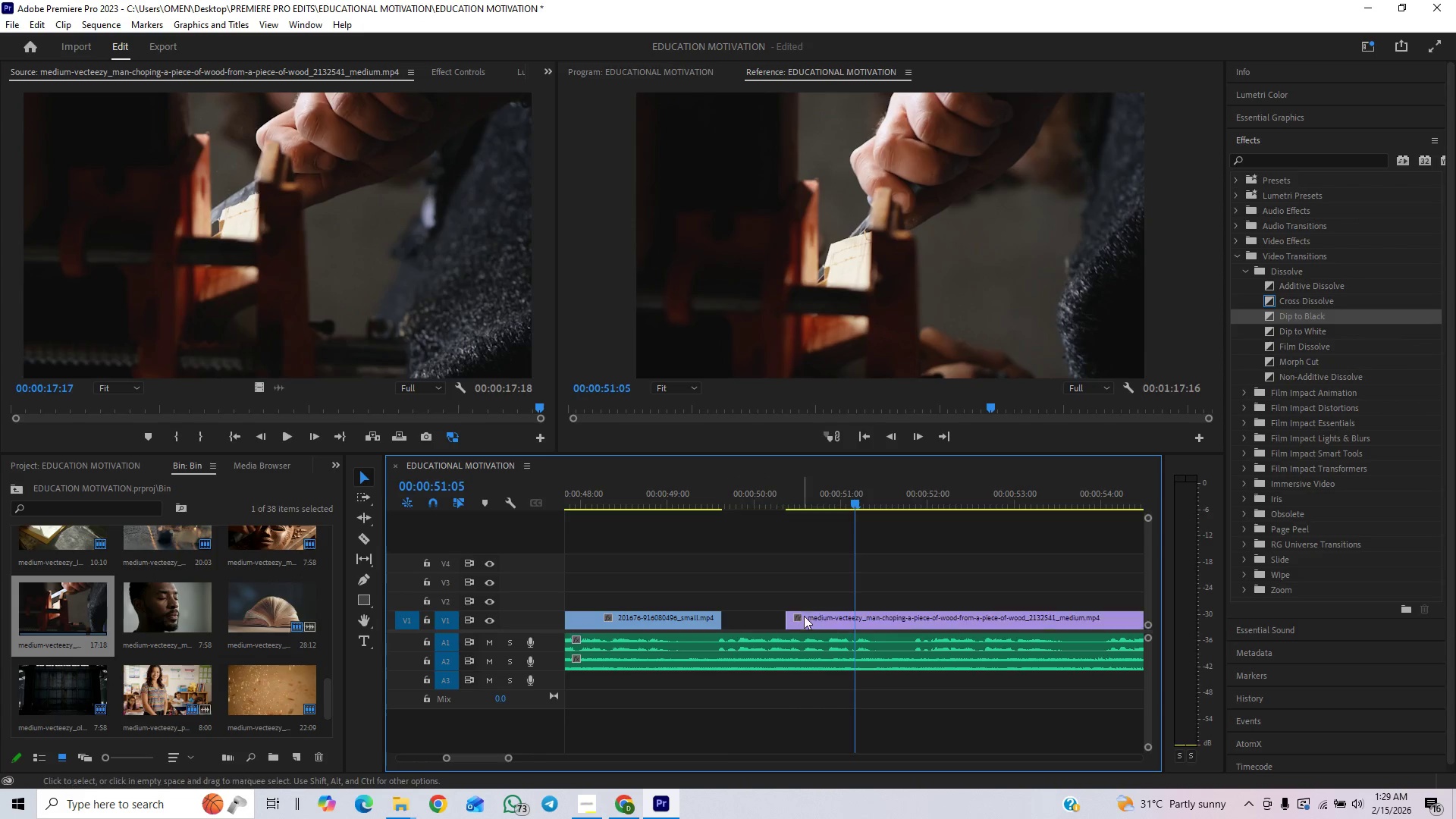 
left_click_drag(start_coordinate=[805, 616], to_coordinate=[749, 622])
 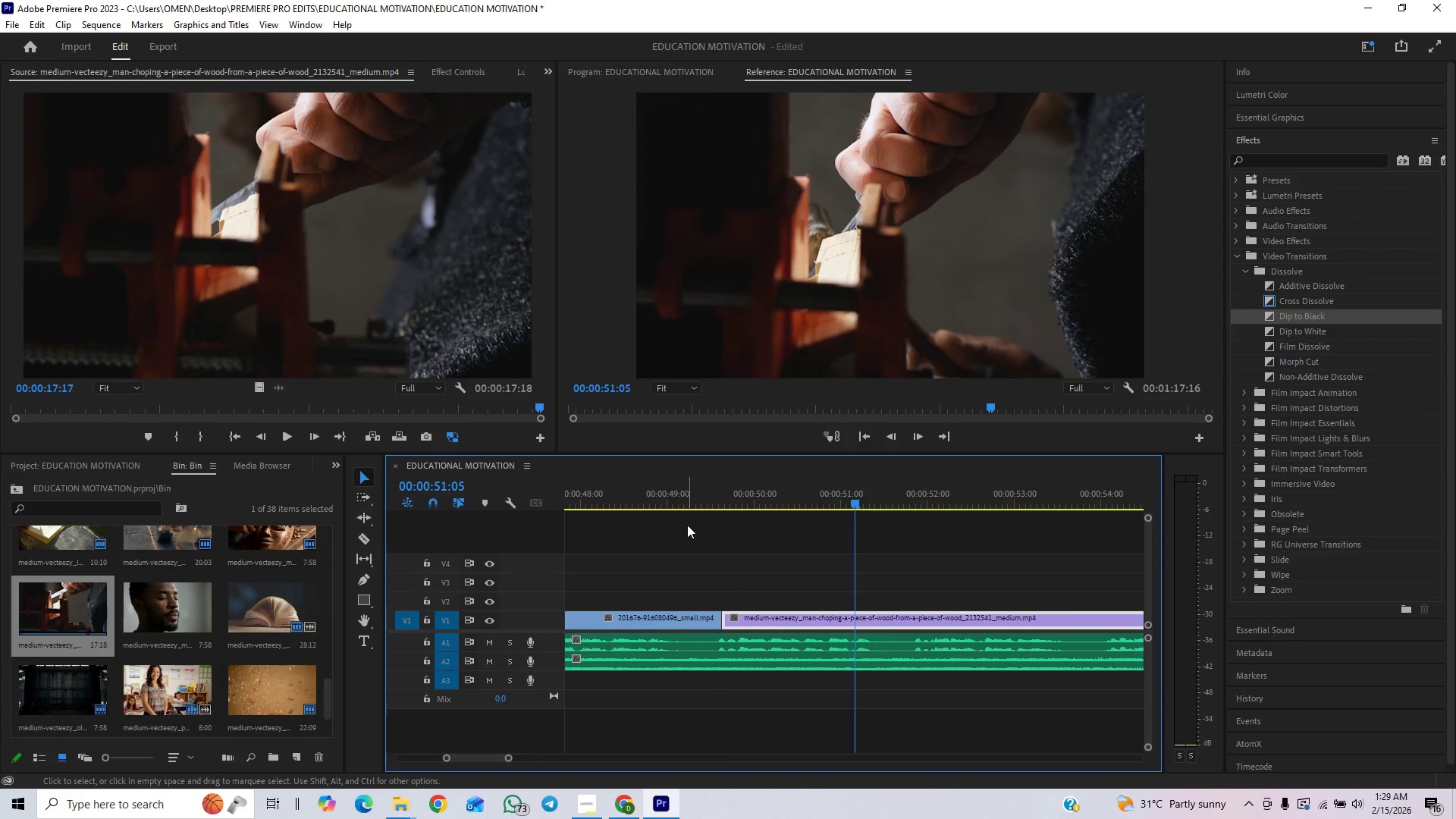 
left_click([703, 499])
 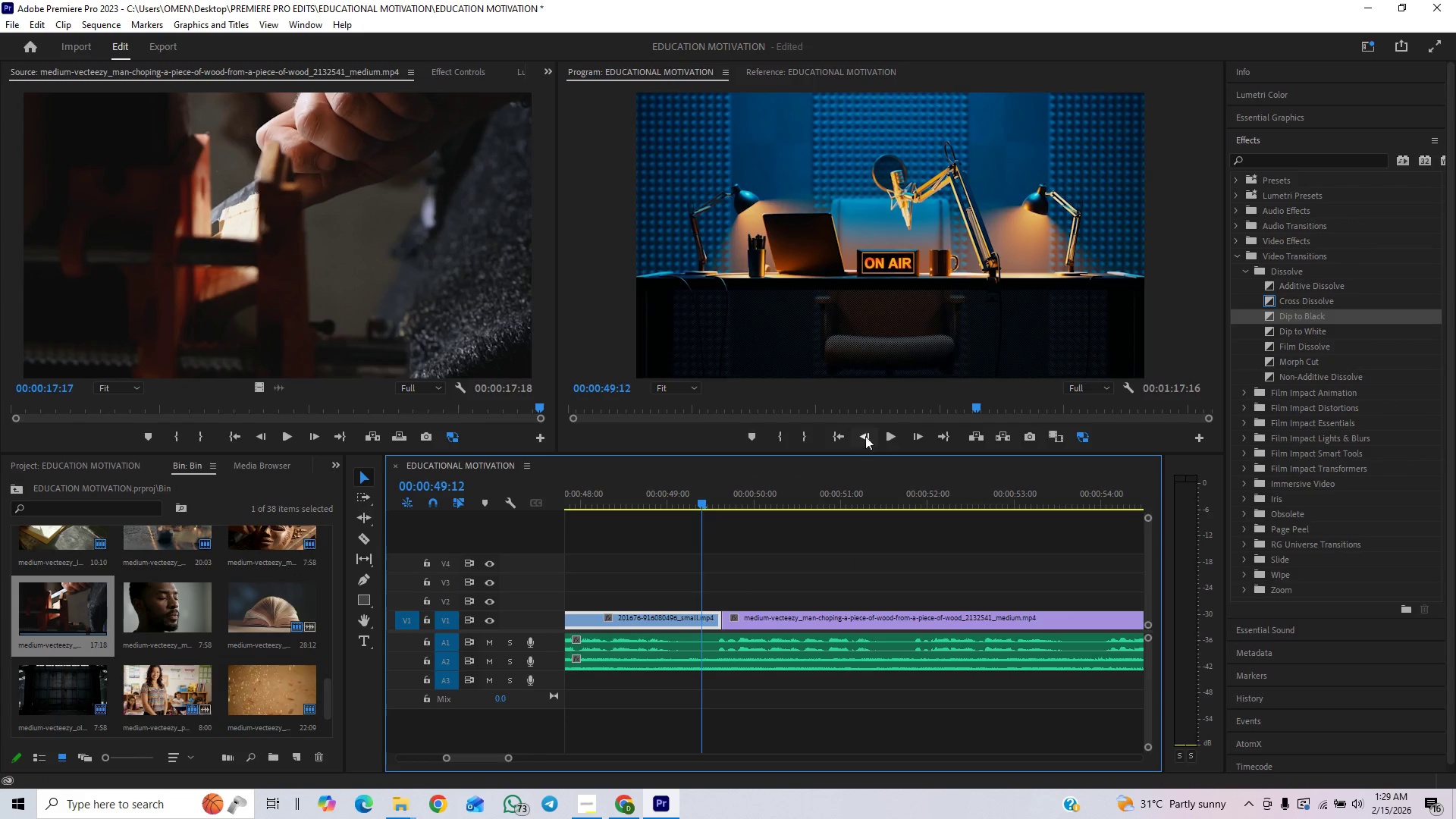 
left_click([883, 436])
 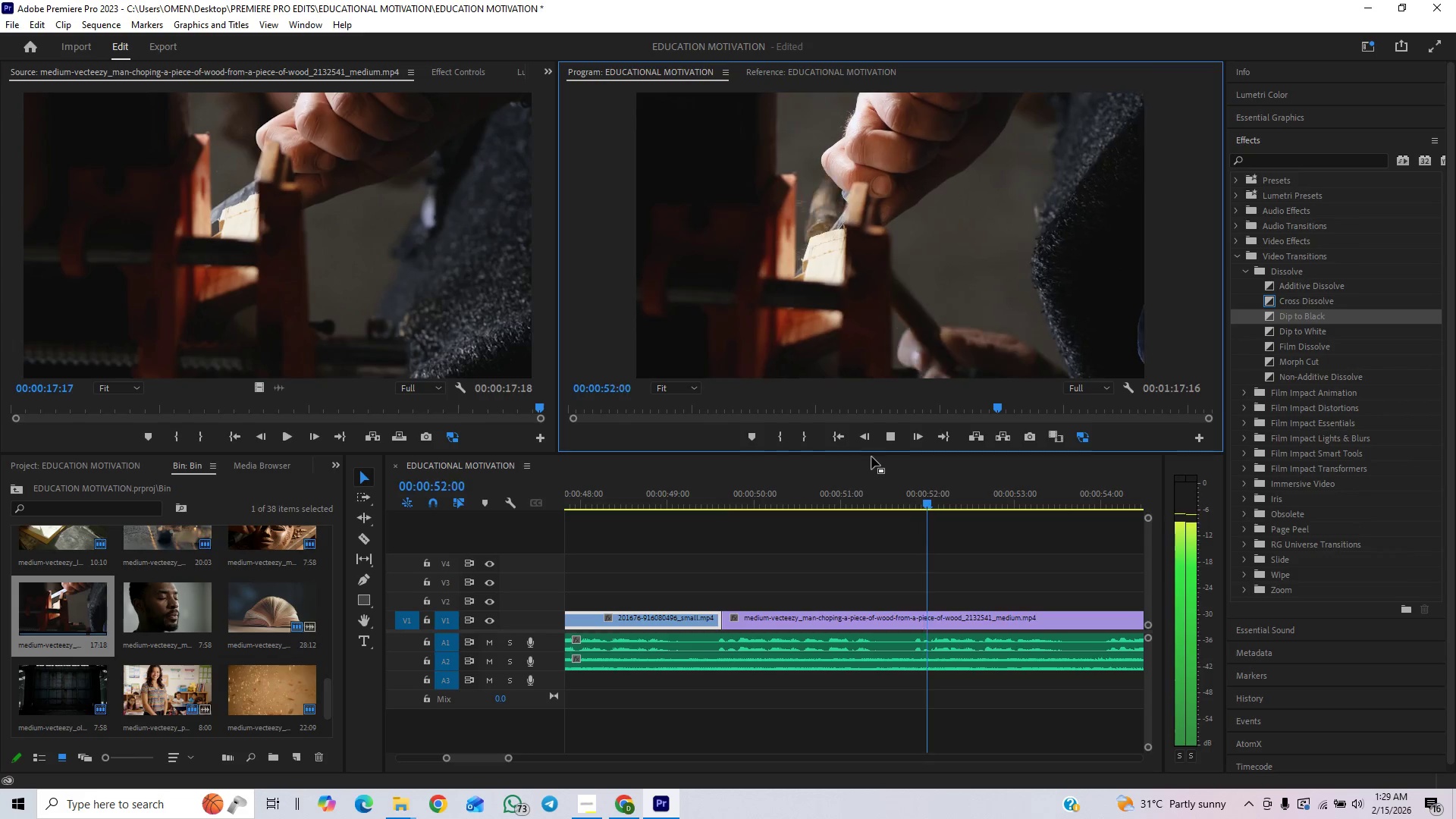 
left_click([903, 436])
 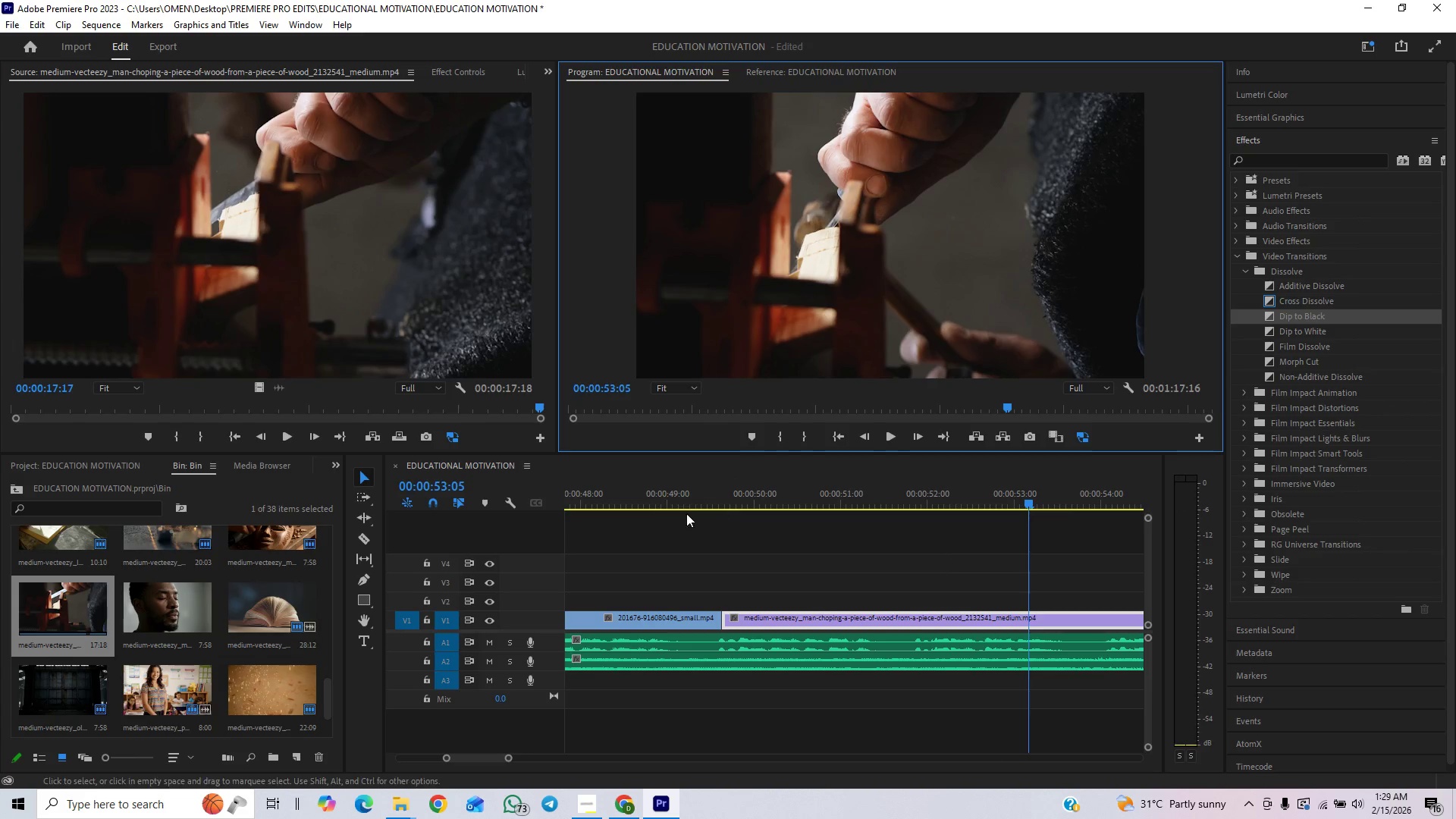 
left_click([665, 505])
 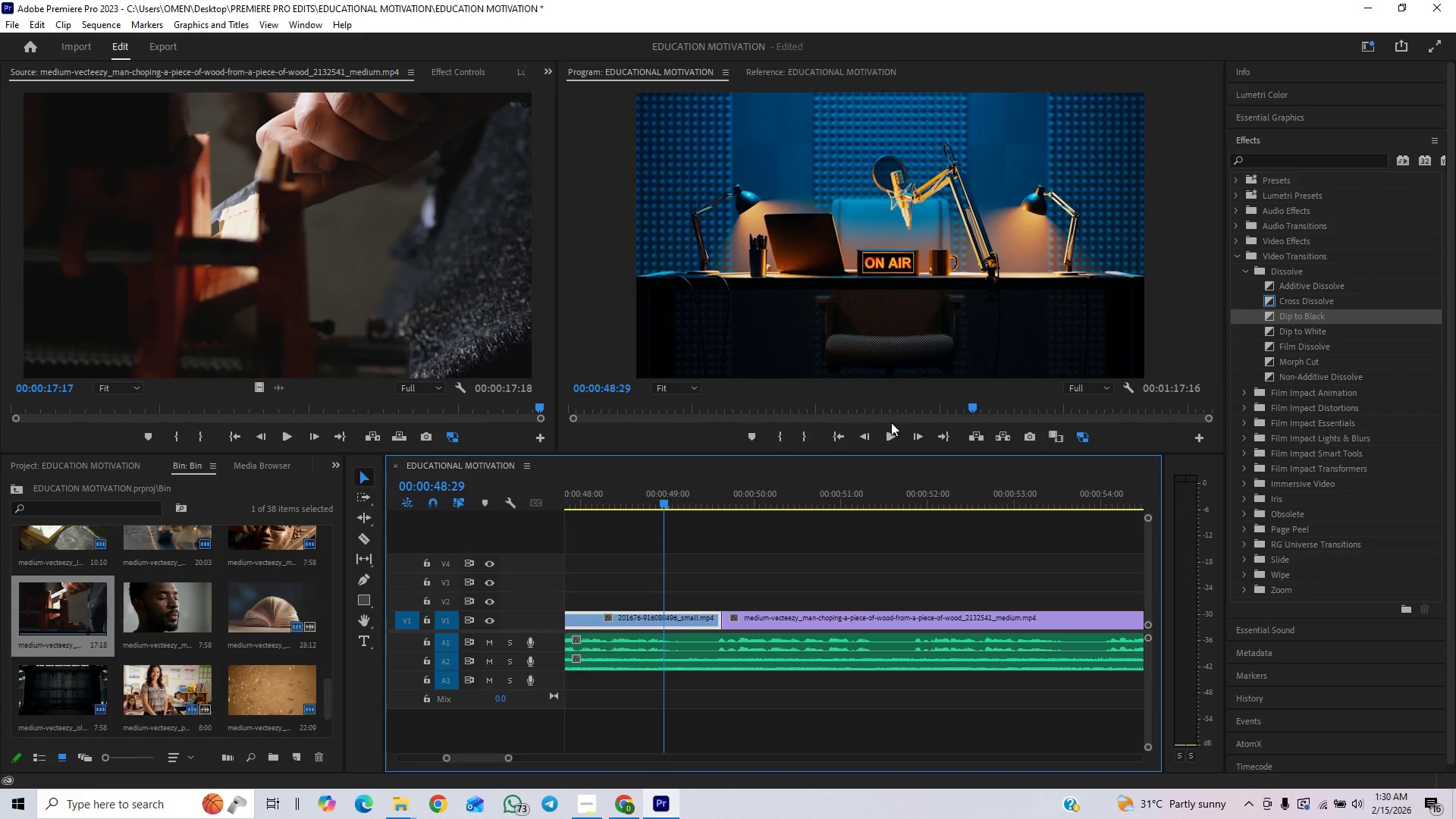 
left_click([886, 435])
 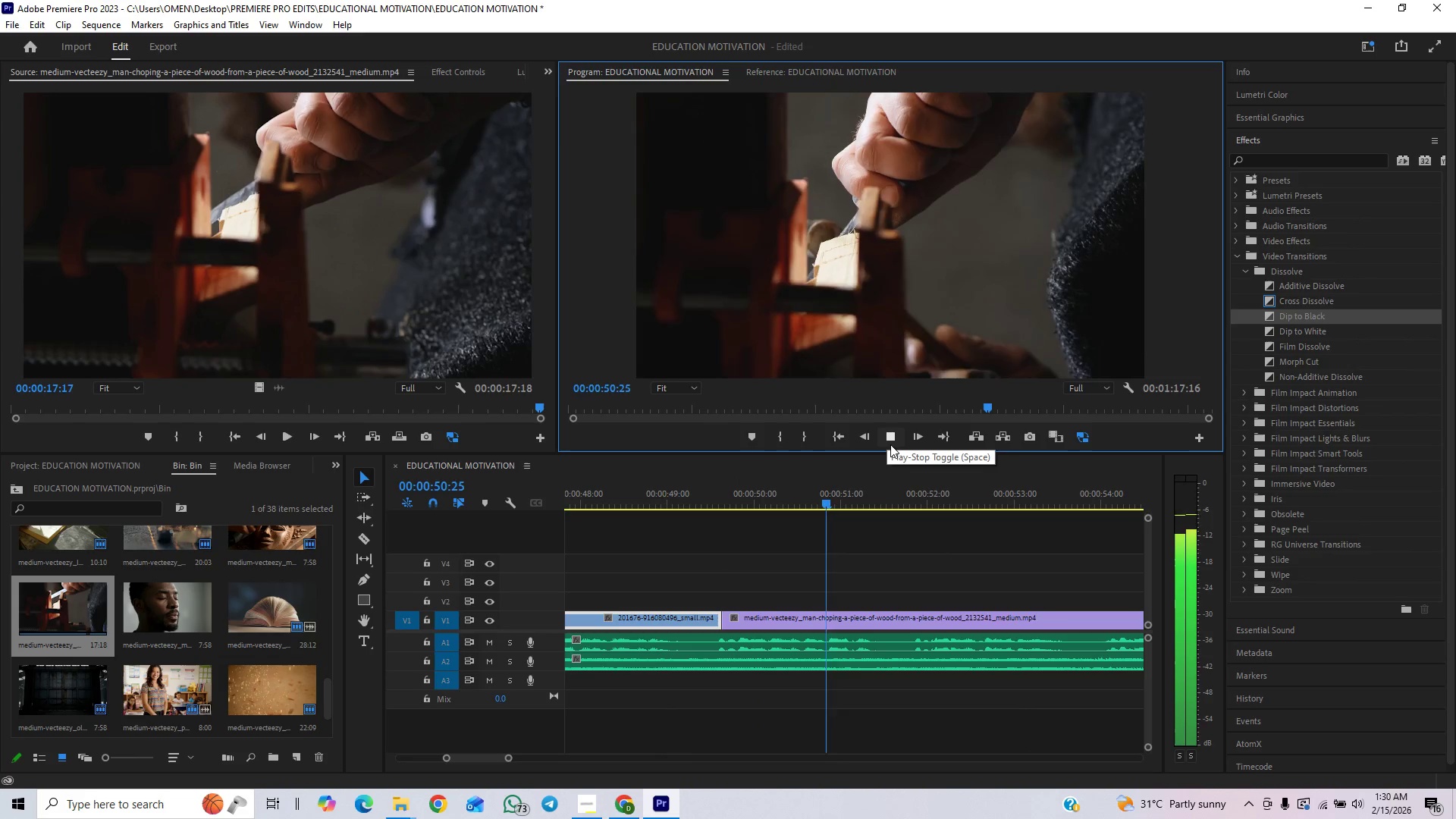 
left_click([893, 436])
 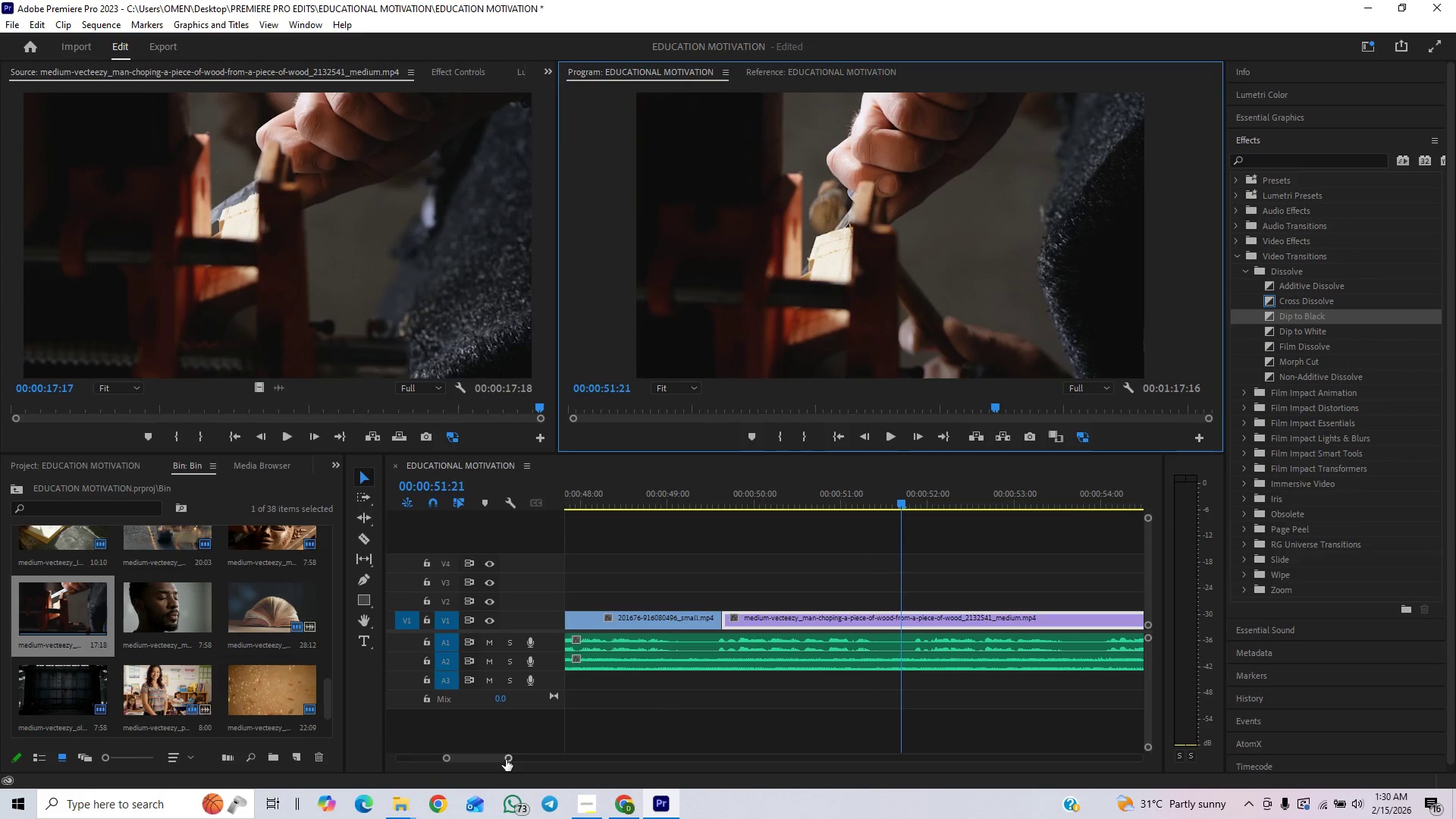 
left_click_drag(start_coordinate=[505, 758], to_coordinate=[563, 752])
 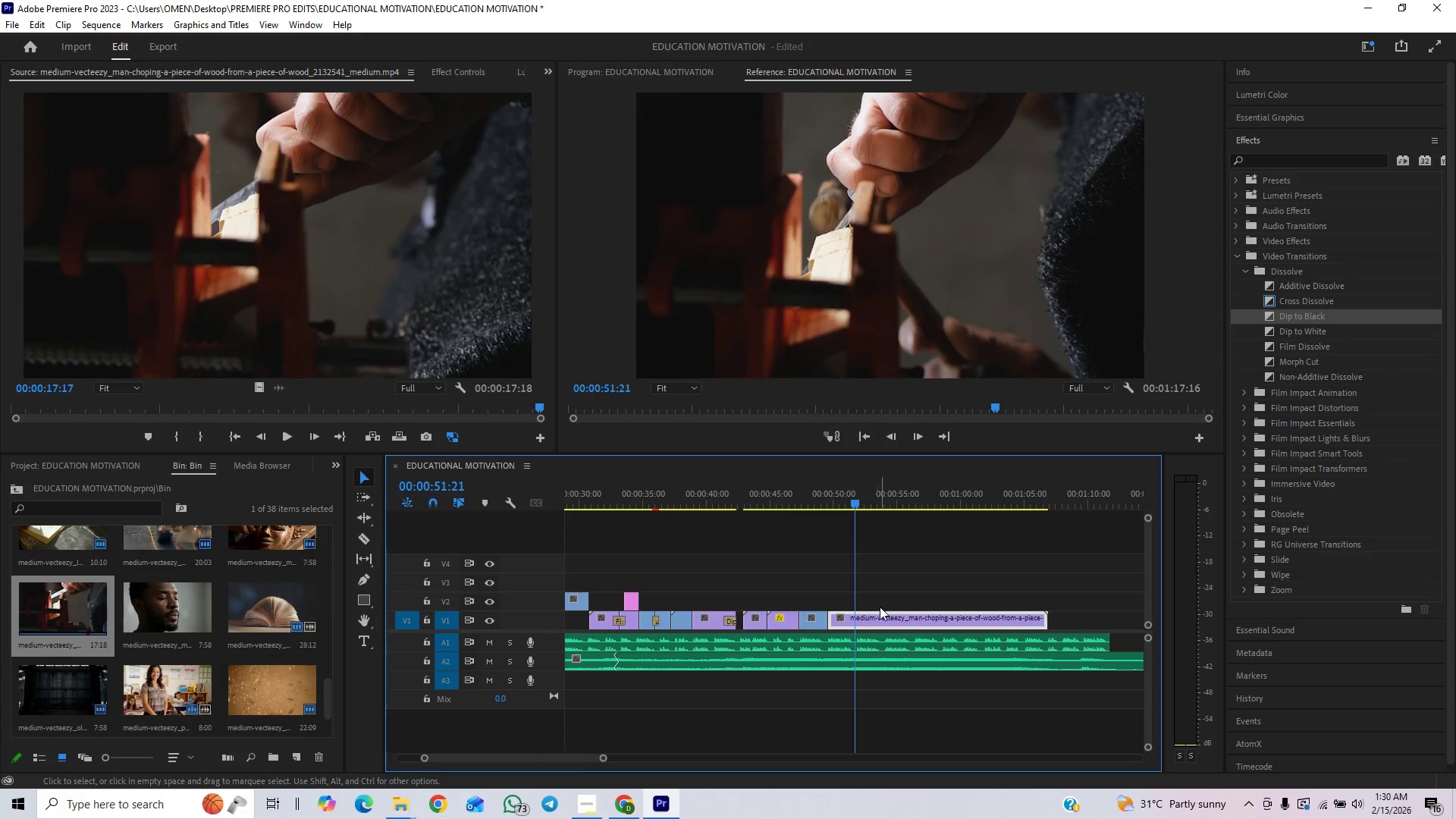 
left_click_drag(start_coordinate=[876, 617], to_coordinate=[913, 617])
 